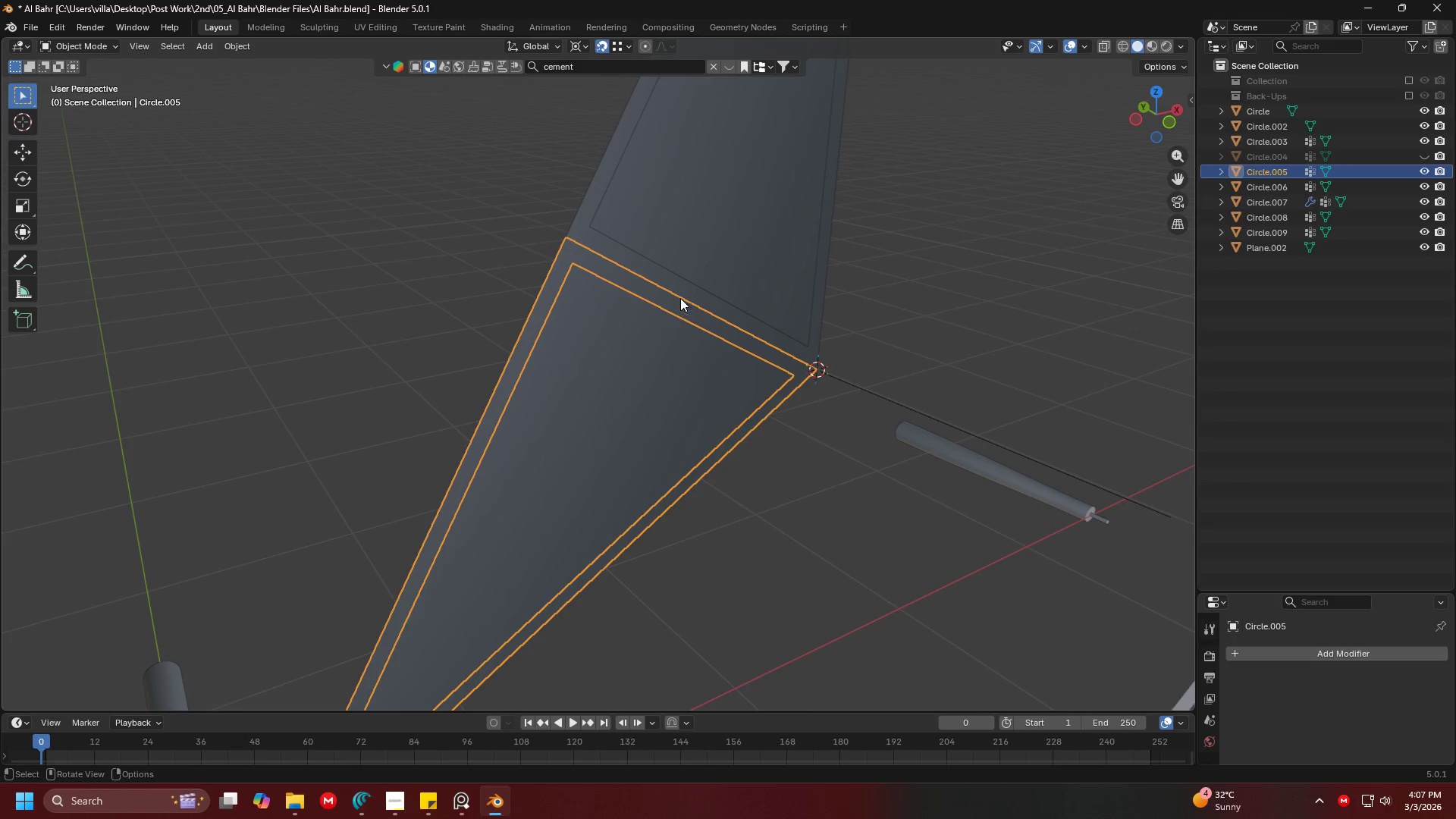 
hold_key(key=ShiftLeft, duration=0.52)
left_click([679, 281])
 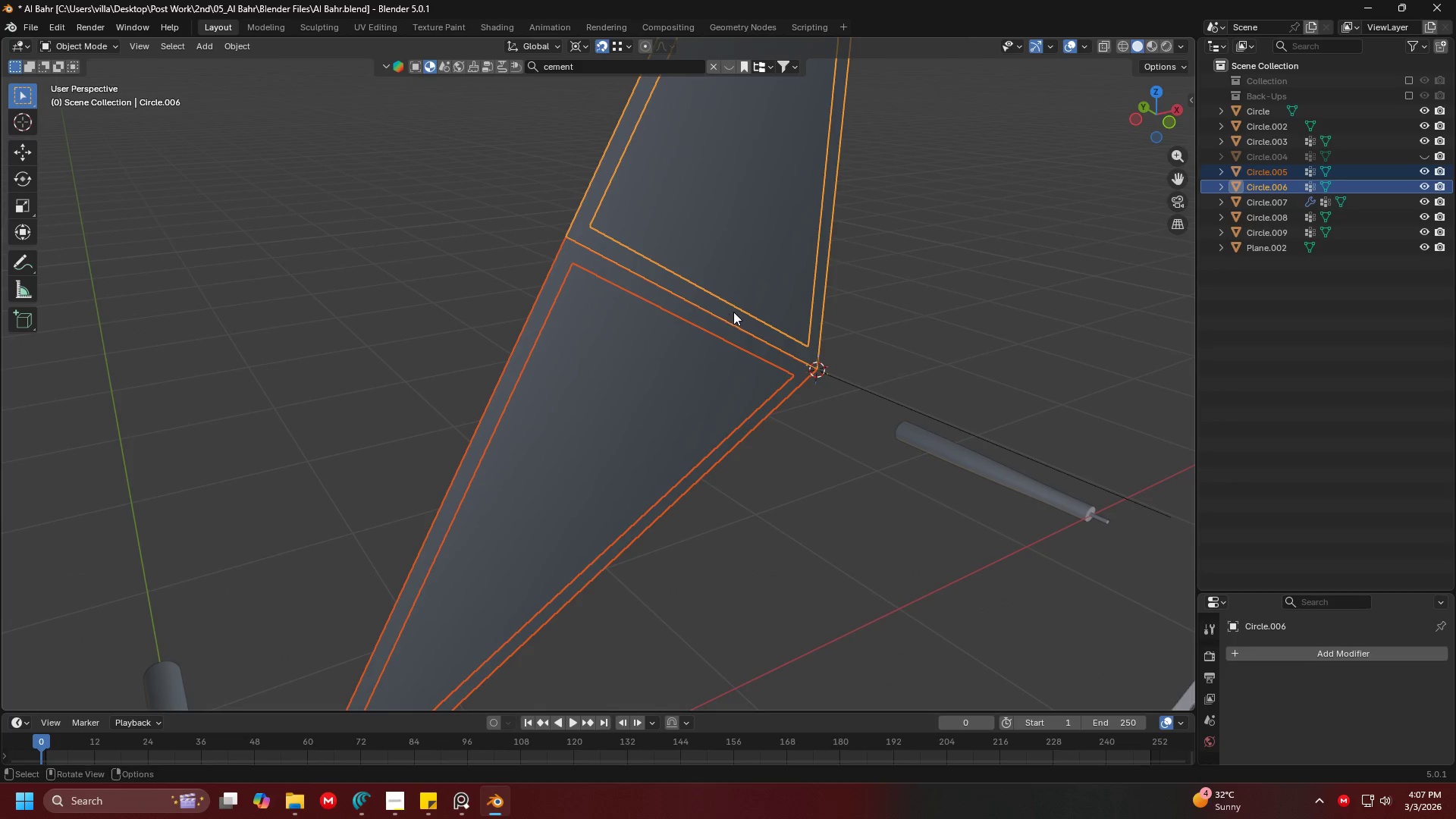 
key(Tab)
 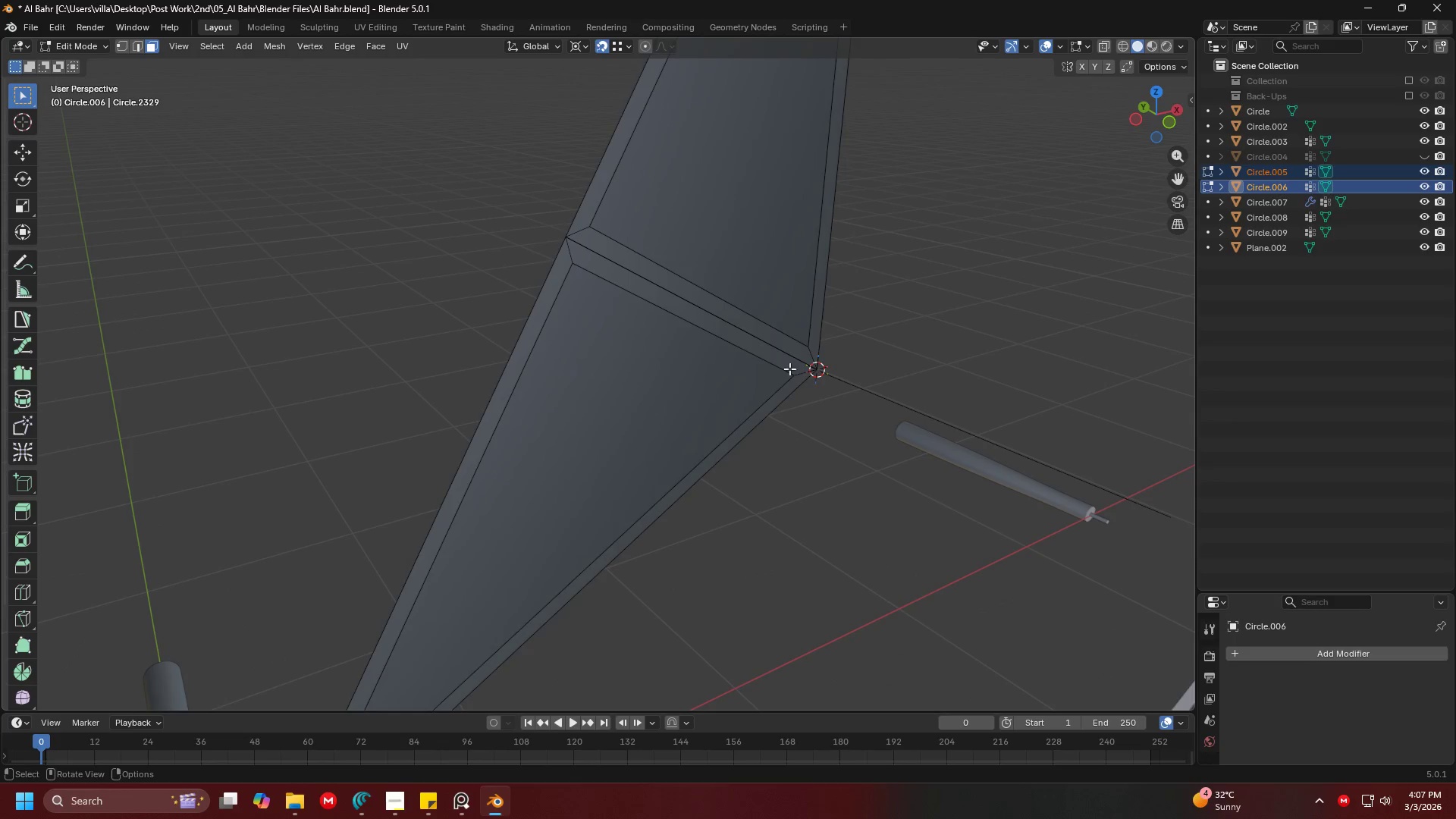 
key(A)
 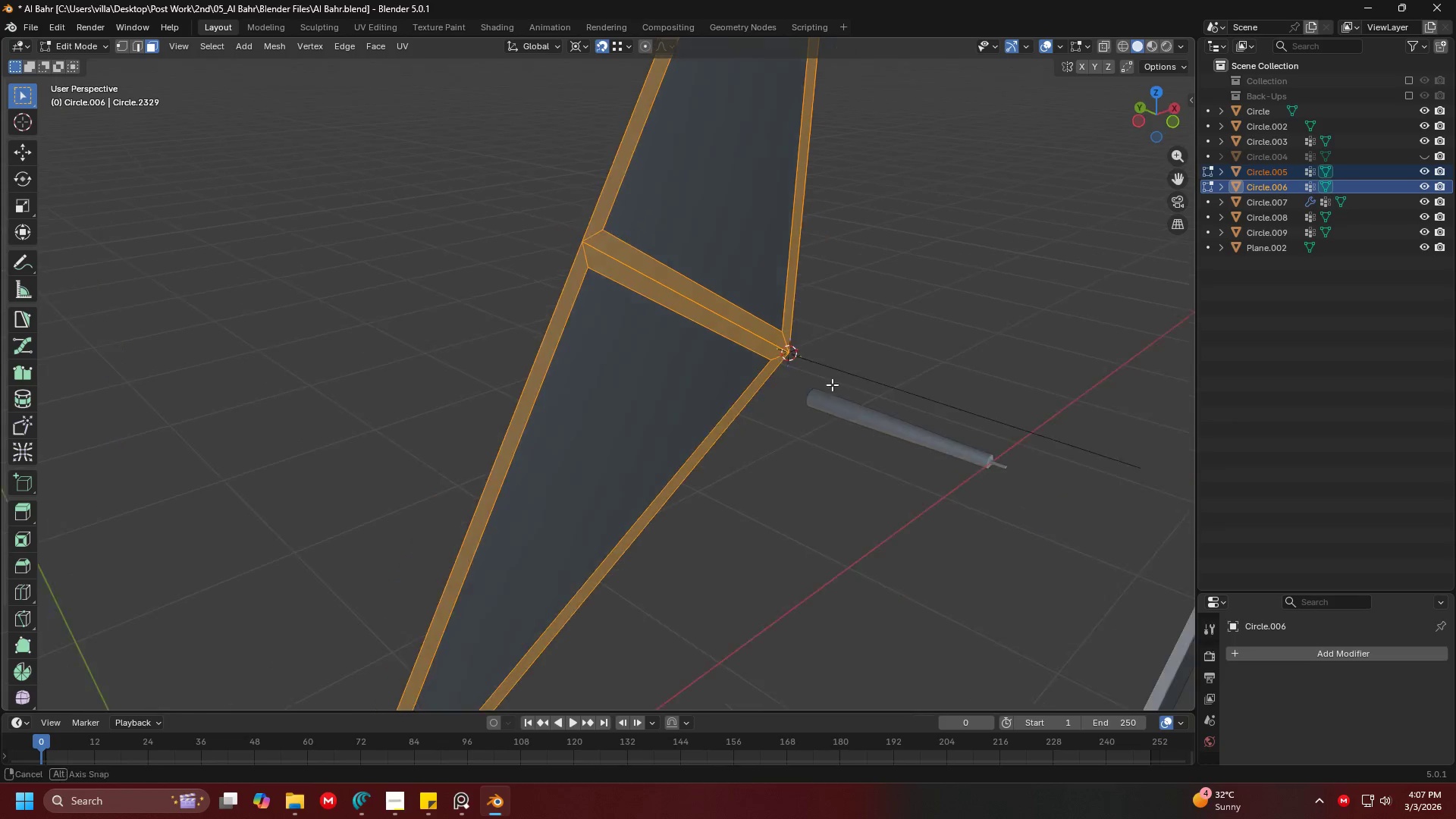 
key(Shift+ShiftLeft)
 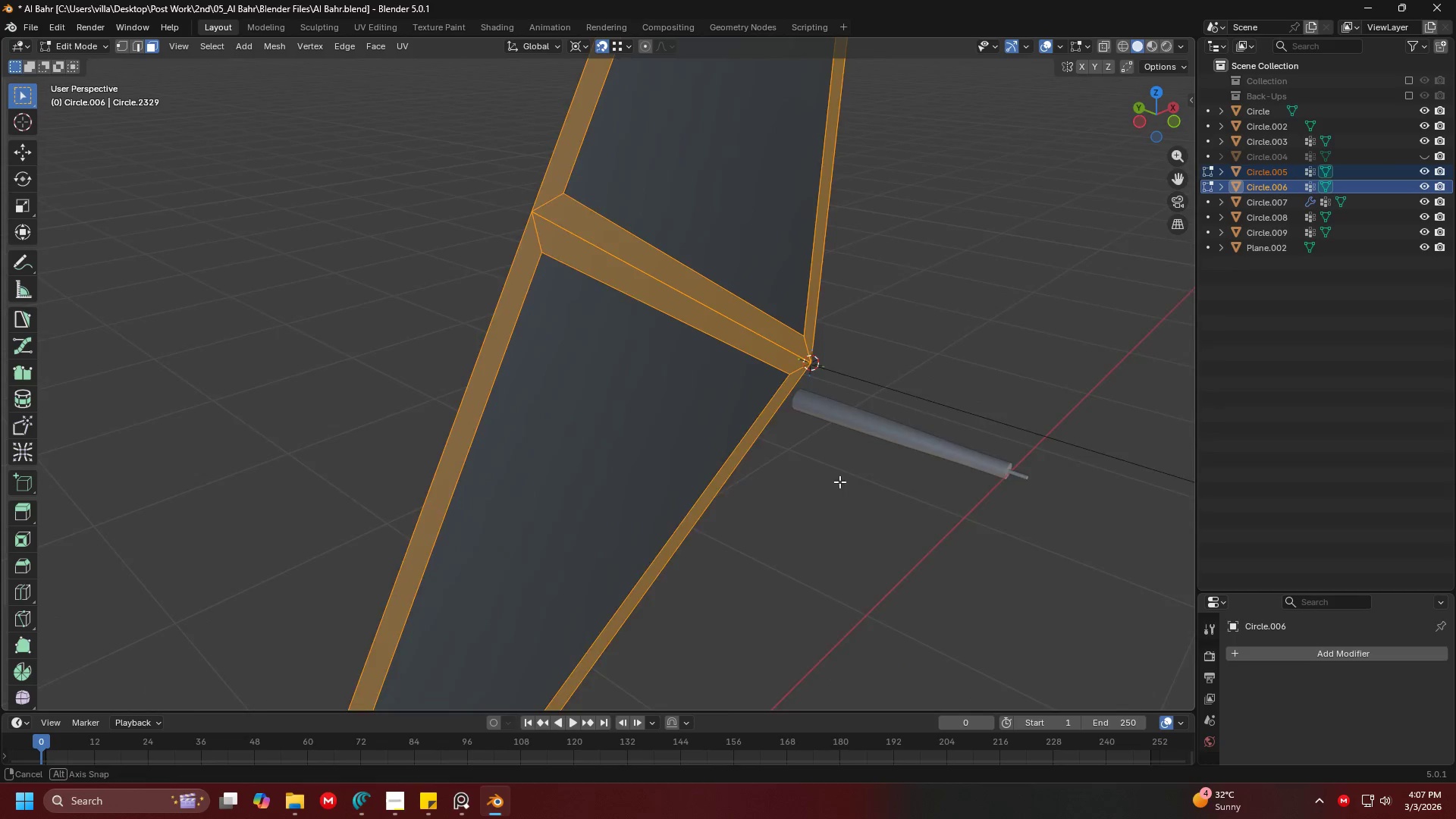 
scroll: coordinate [846, 483], scroll_direction: up, amount: 3.0
 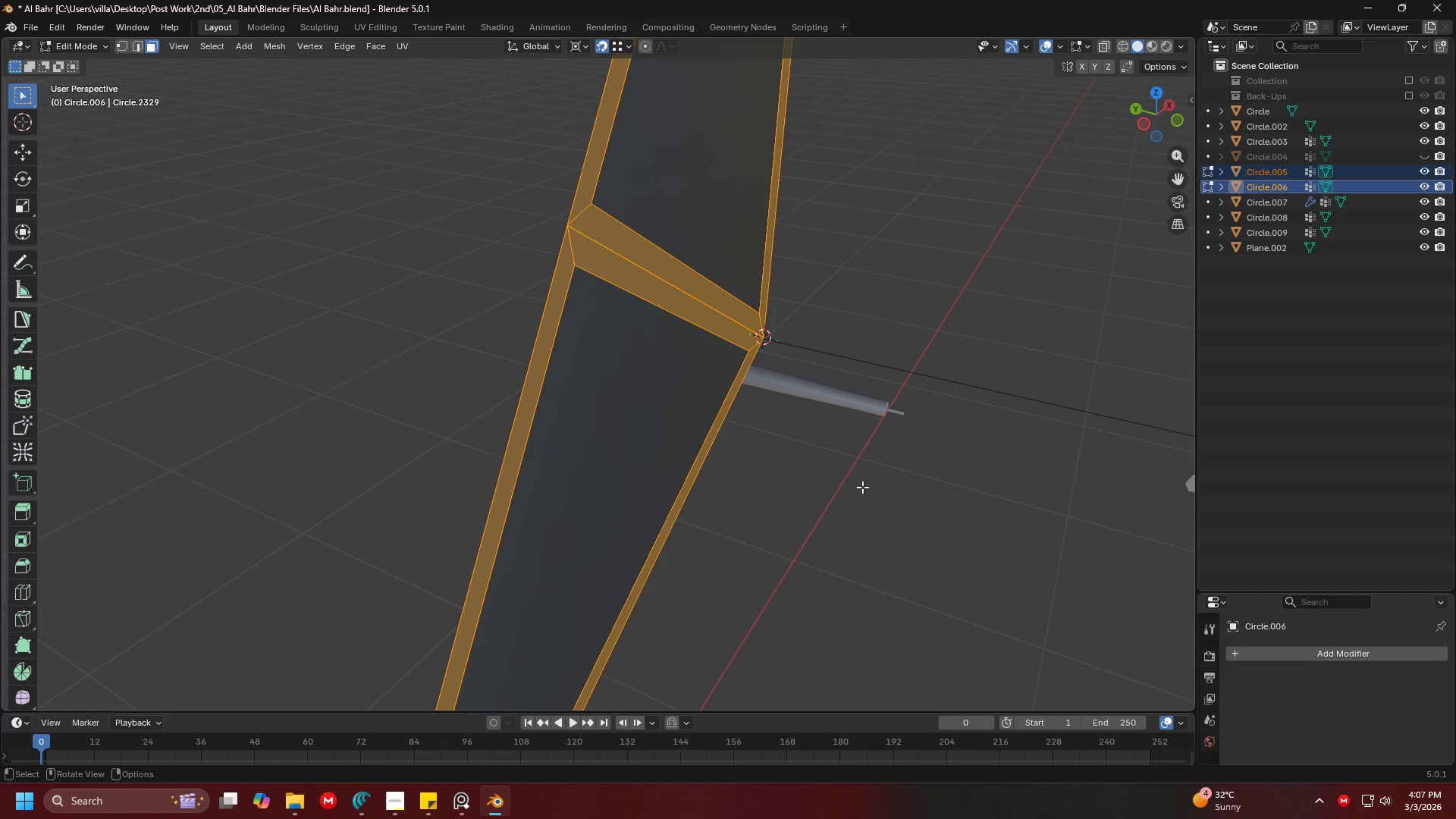 
hold_key(key=ShiftLeft, duration=0.31)
 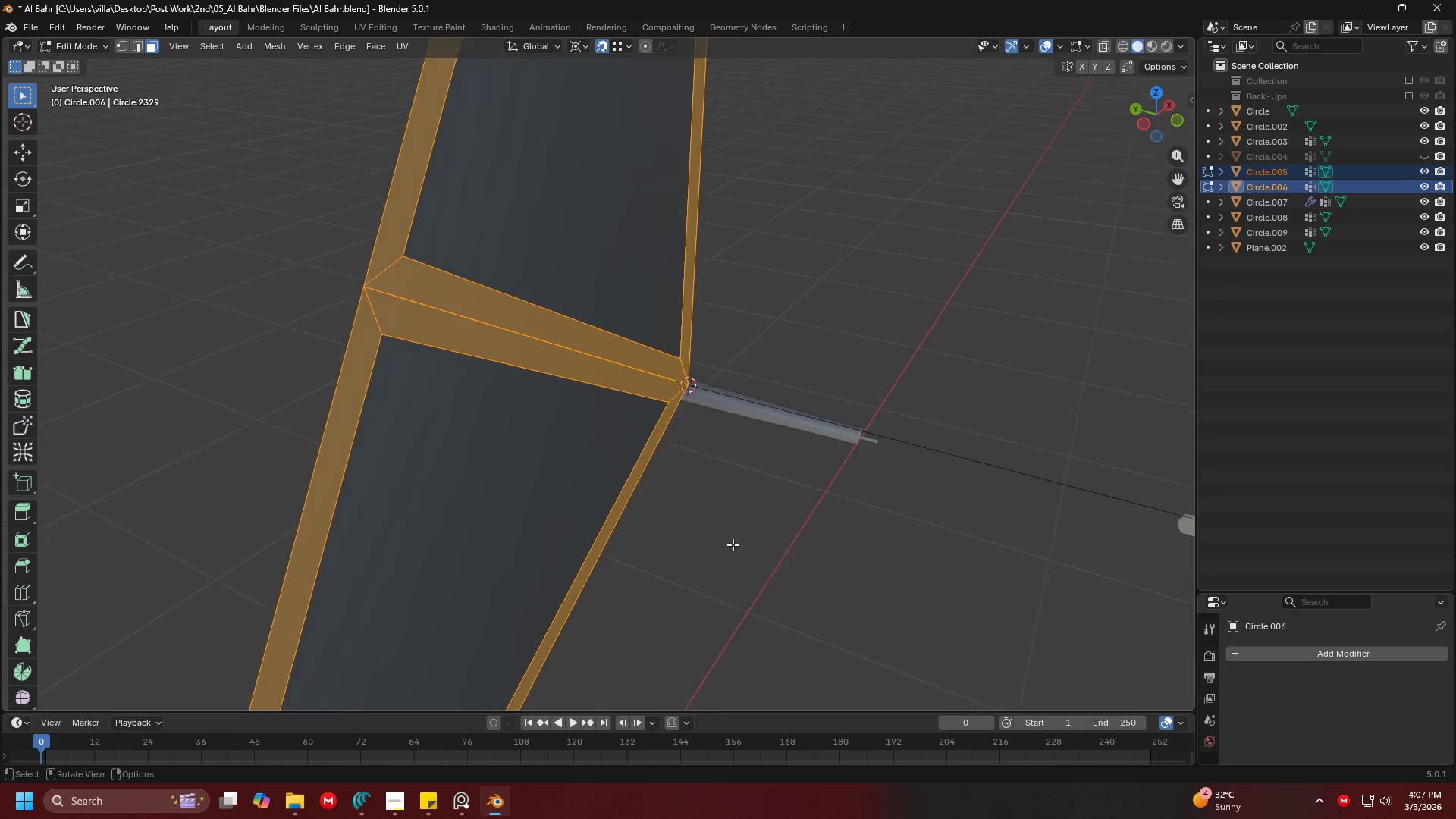 
key(E)
 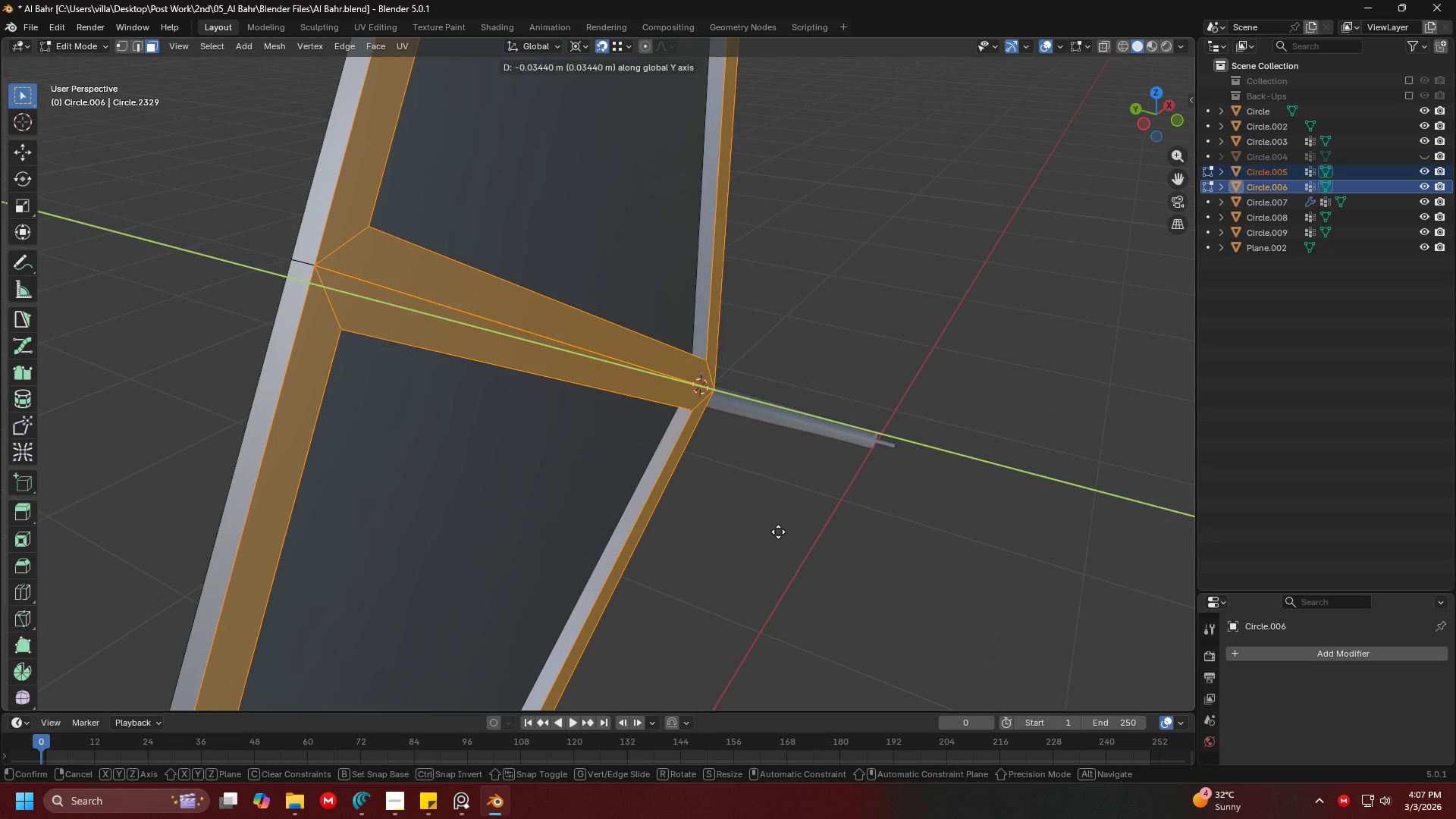 
scroll: coordinate [733, 544], scroll_direction: up, amount: 2.0
 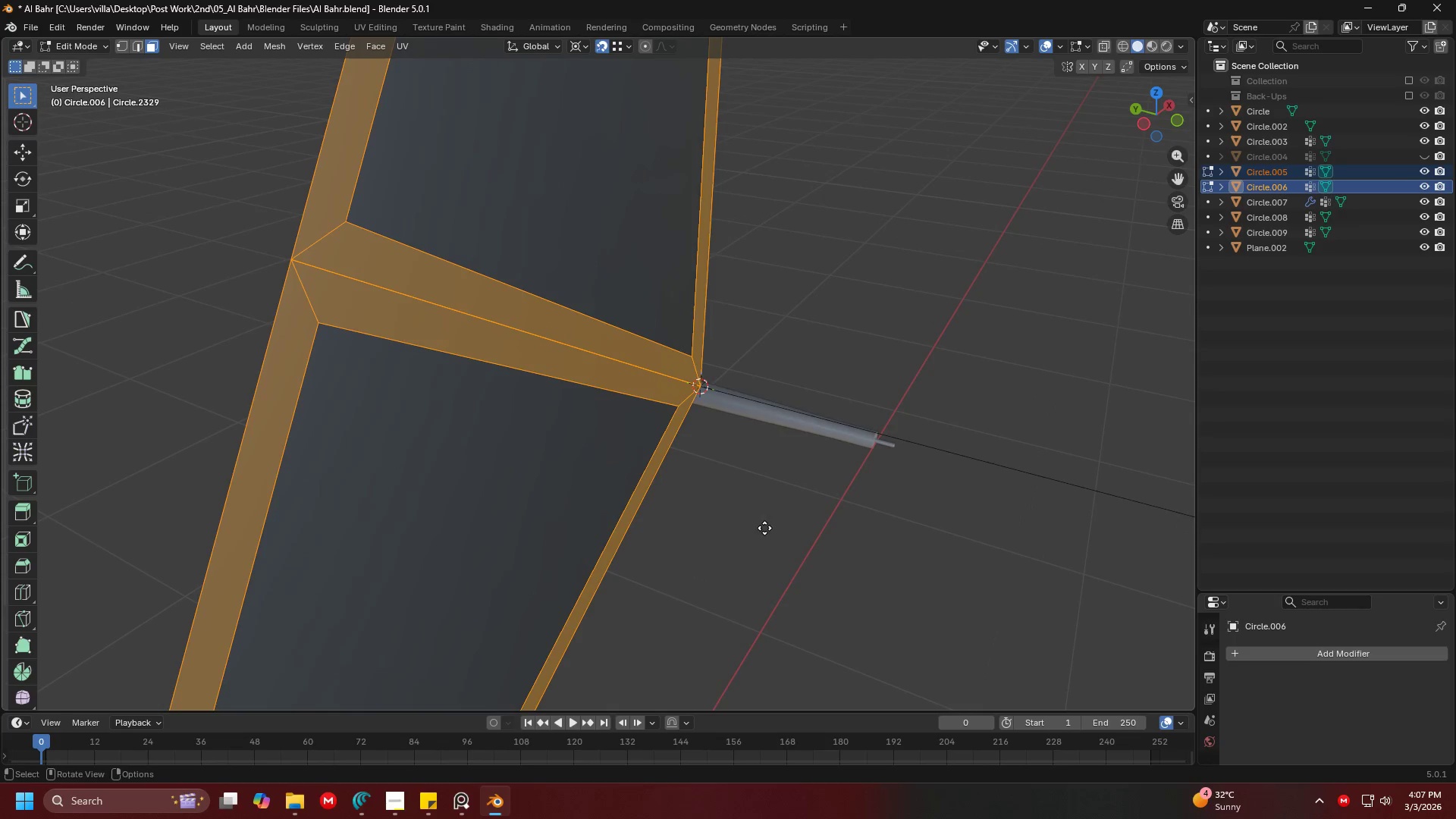 
left_click([778, 532])
 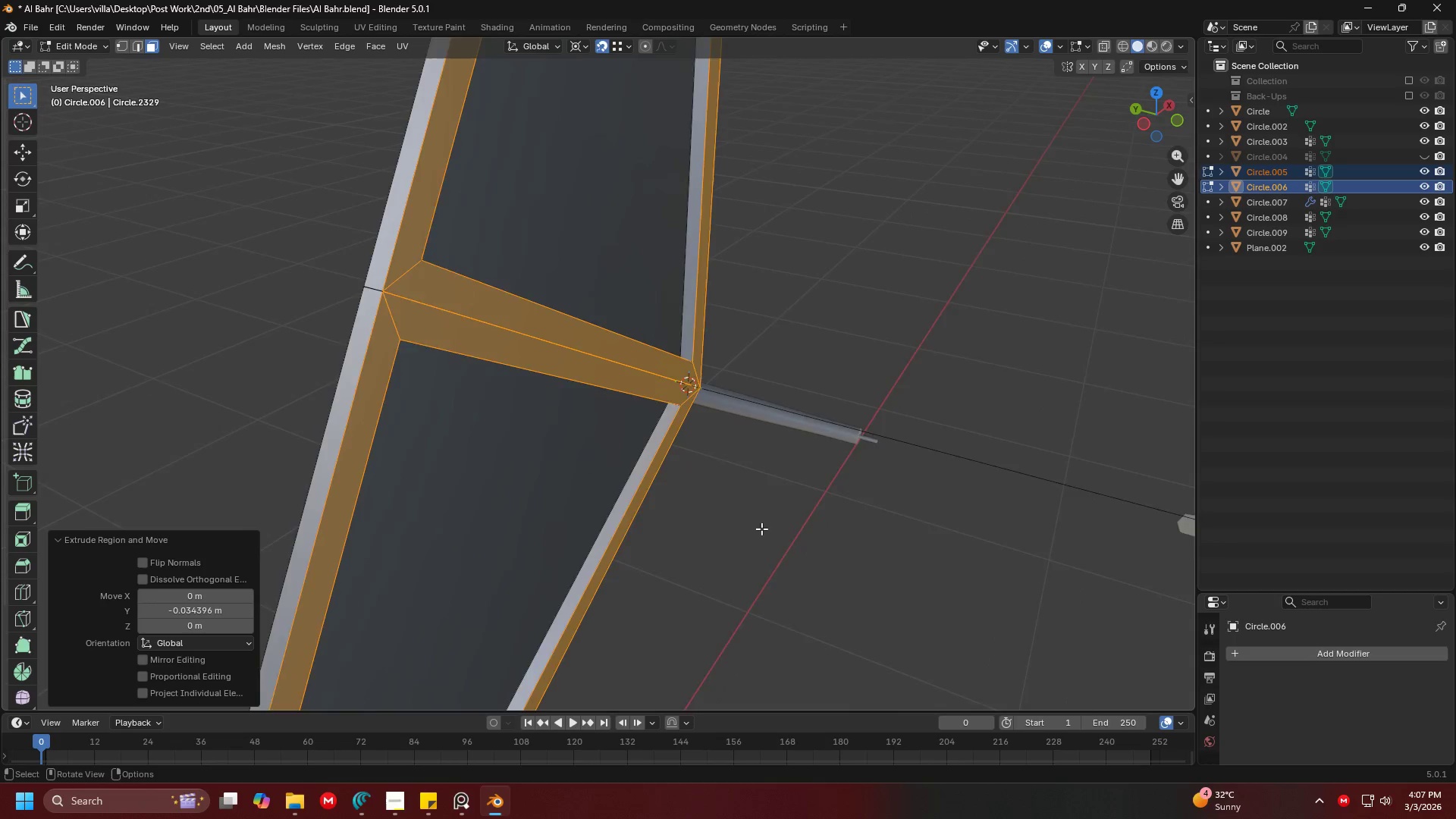 
key(Tab)
 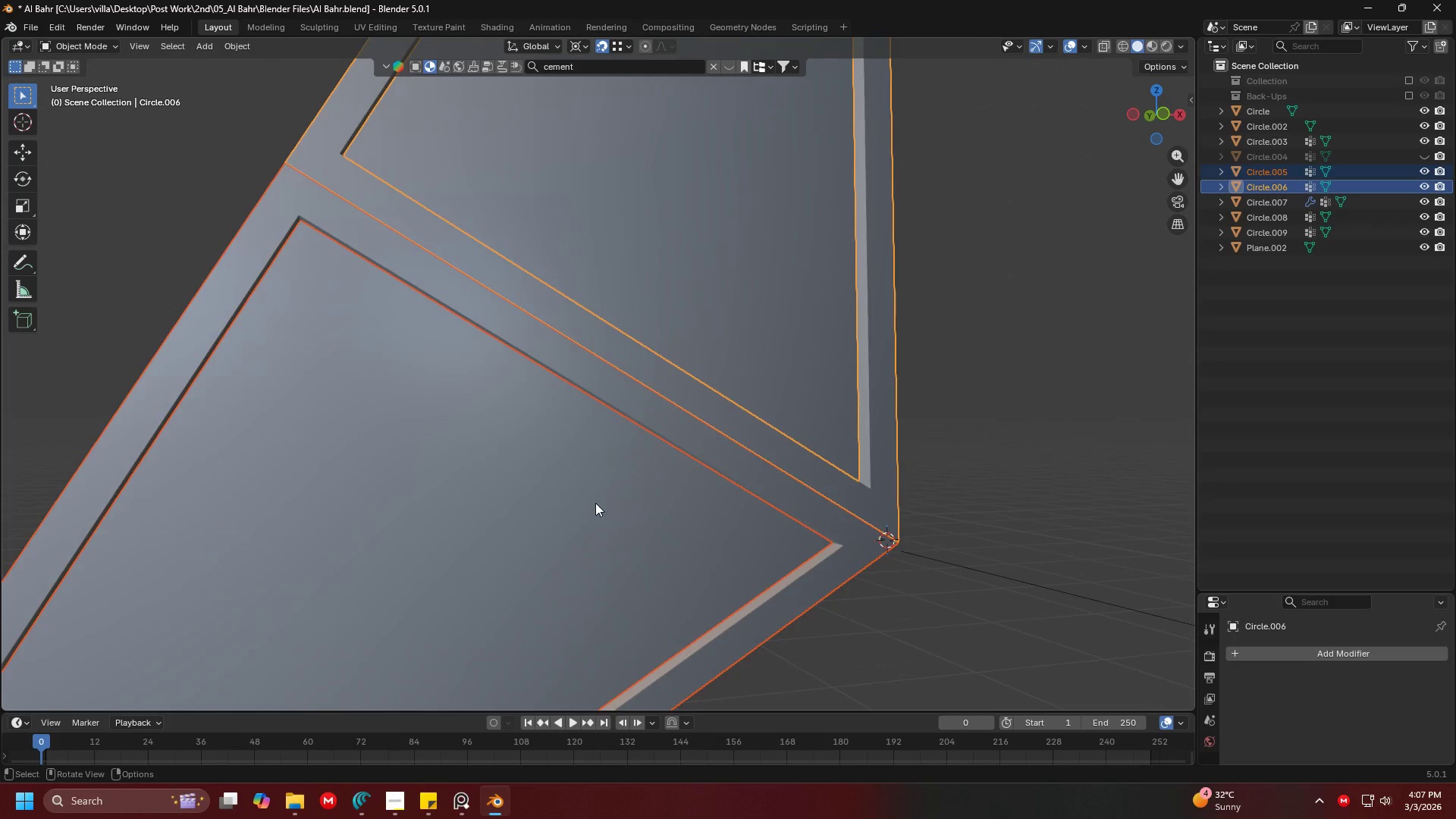 
left_click([588, 504])
 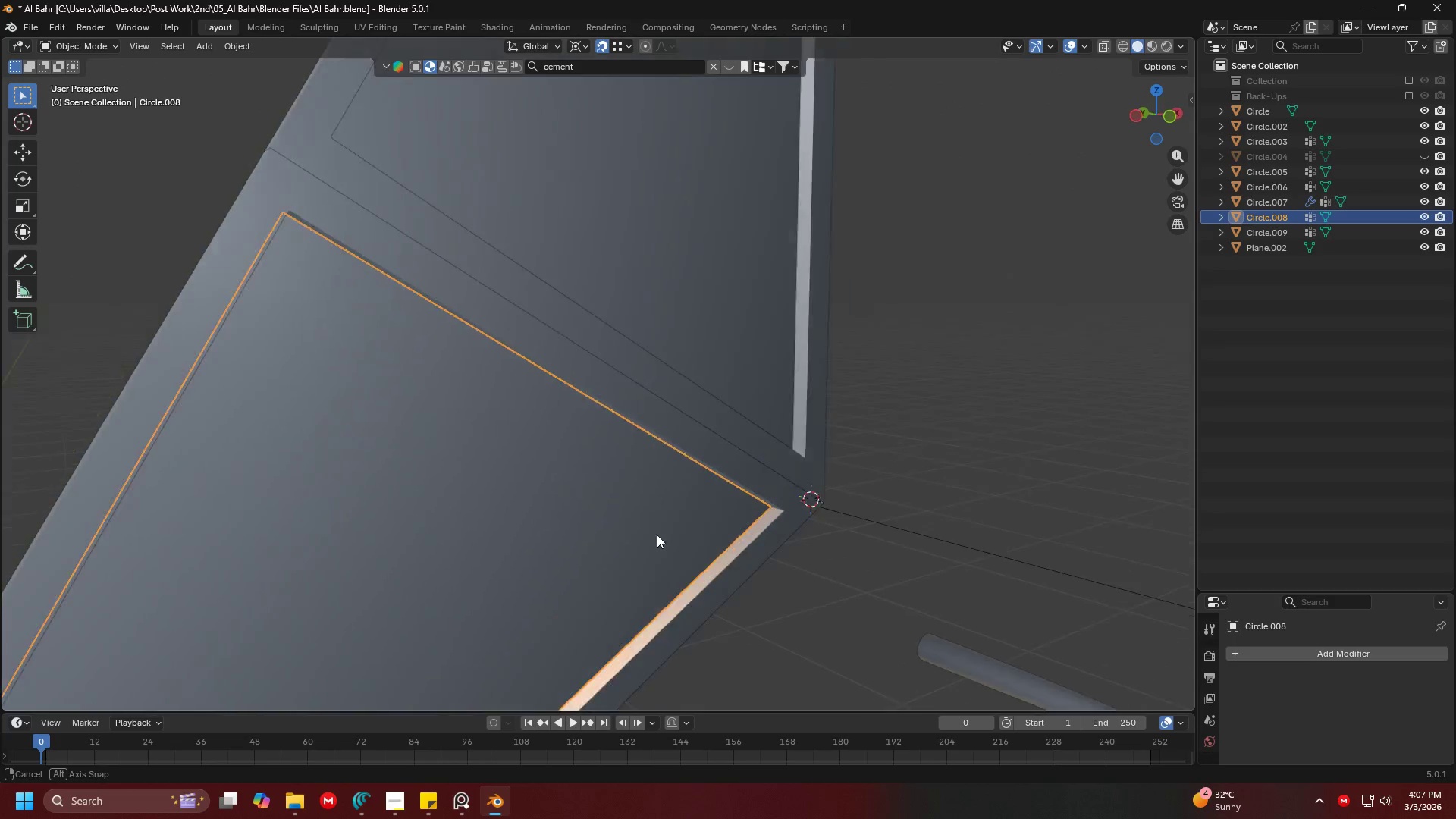 
scroll: coordinate [662, 465], scroll_direction: none, amount: 0.0
 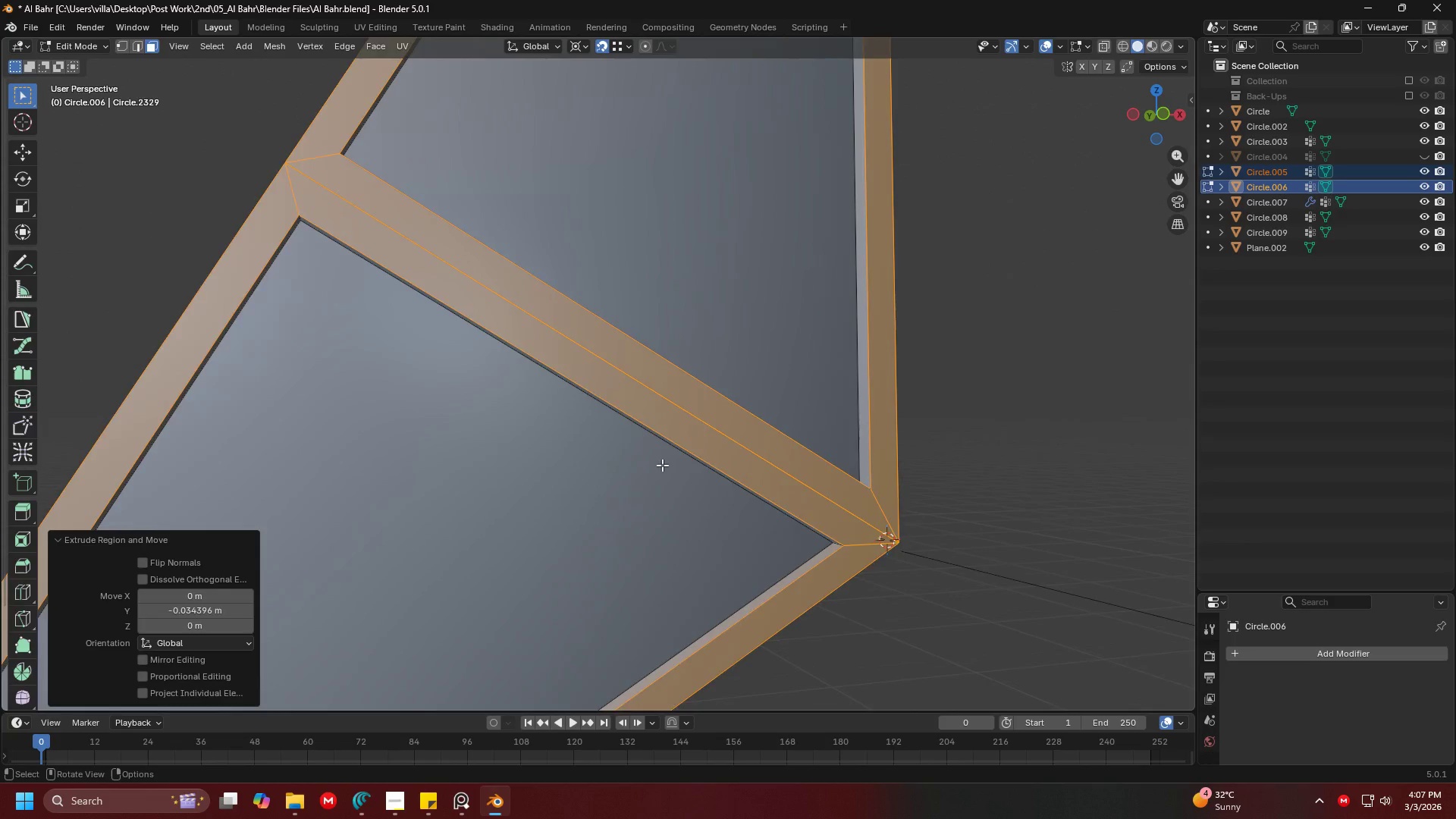 
key(Shift+ShiftLeft)
 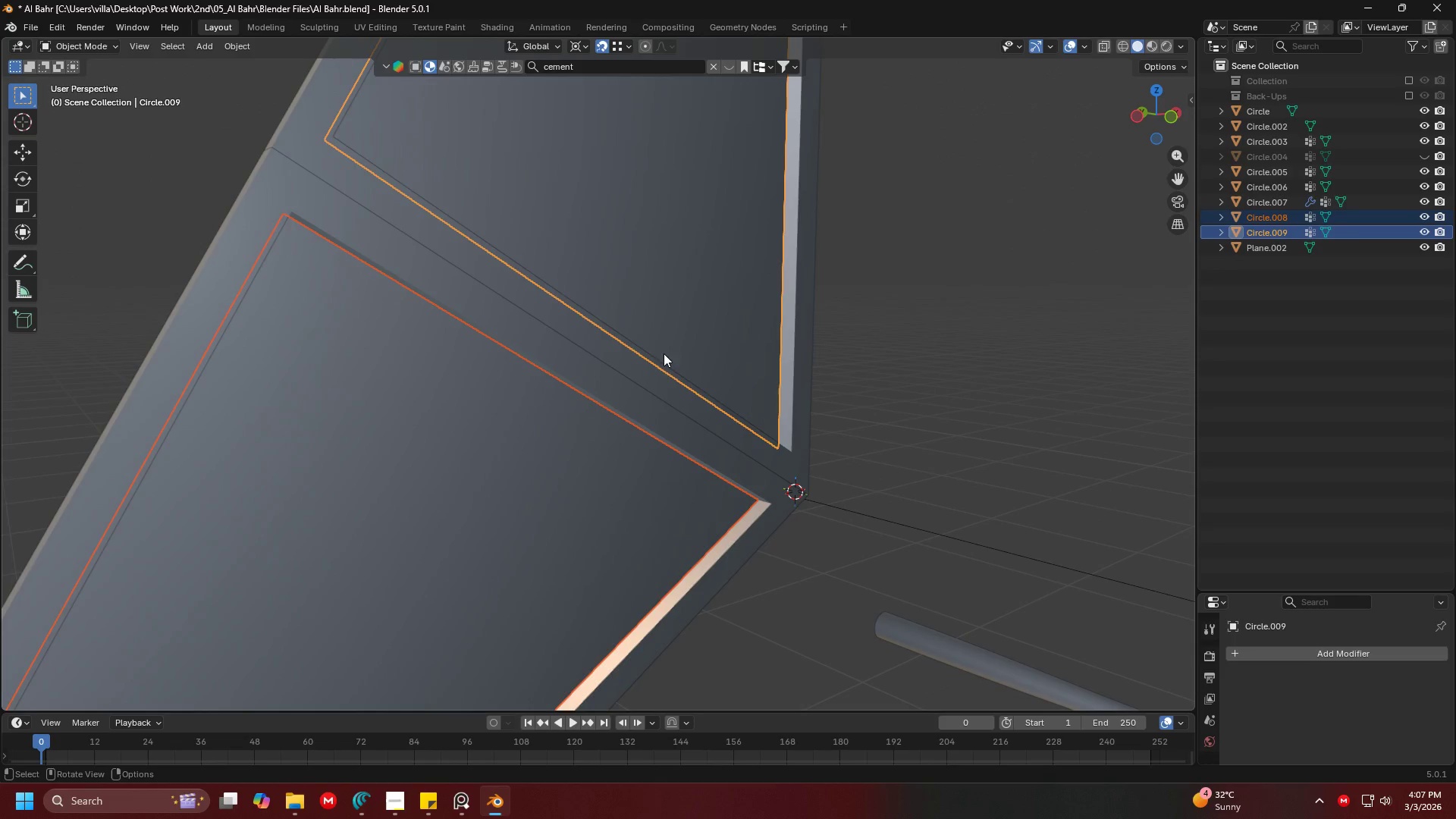 
key(Tab)
 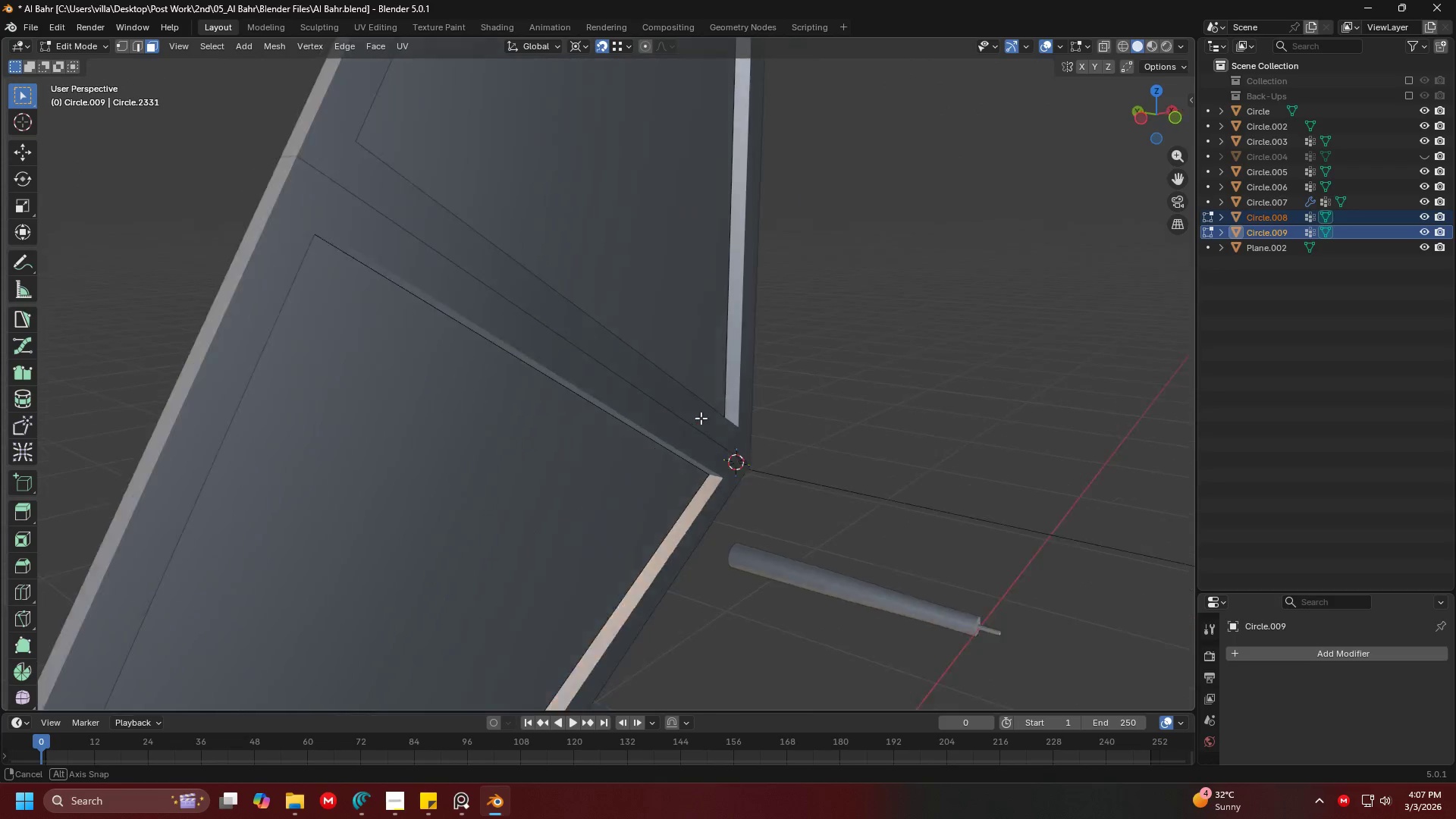 
key(A)
 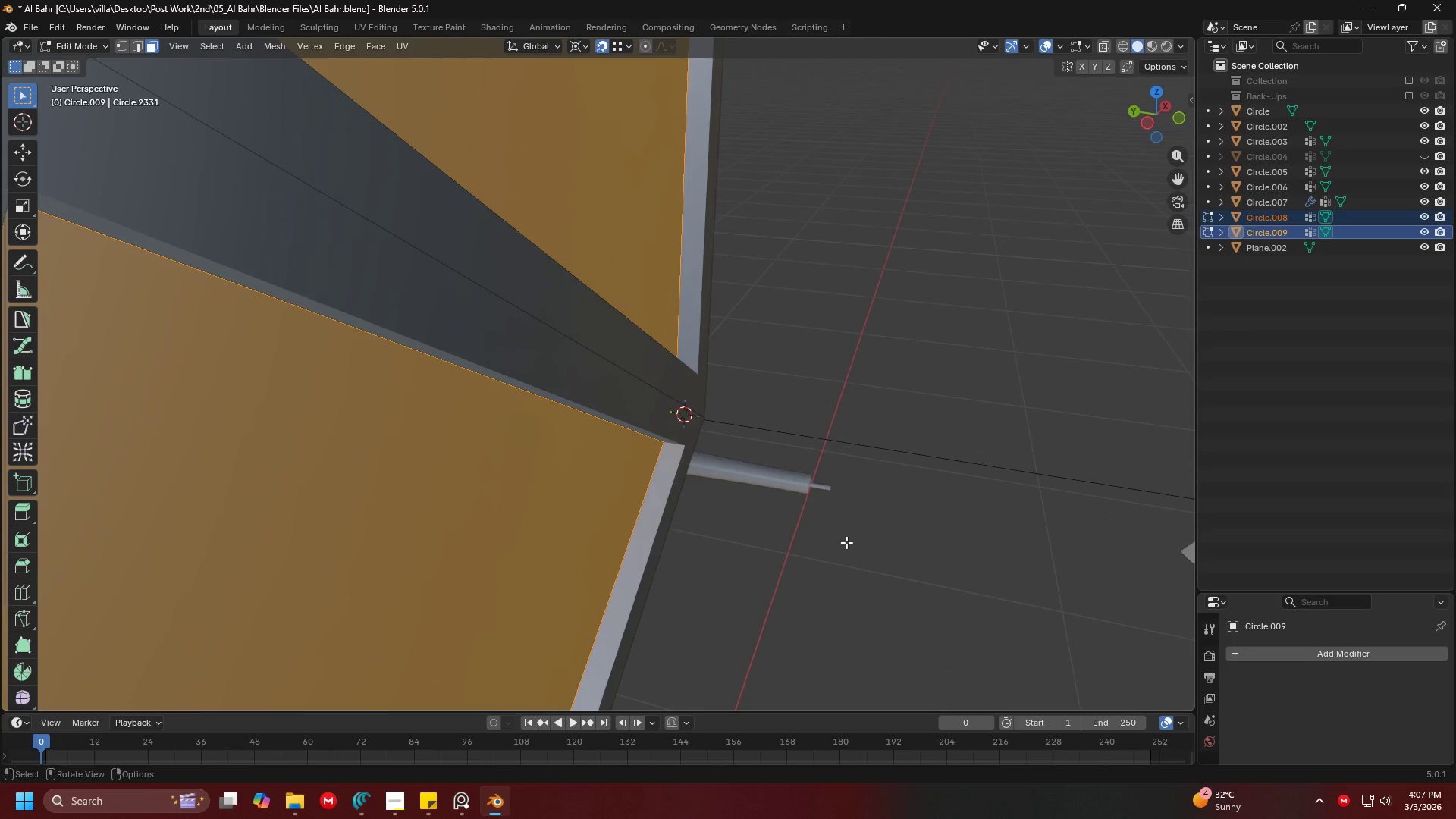 
scroll: coordinate [727, 439], scroll_direction: up, amount: 3.0
 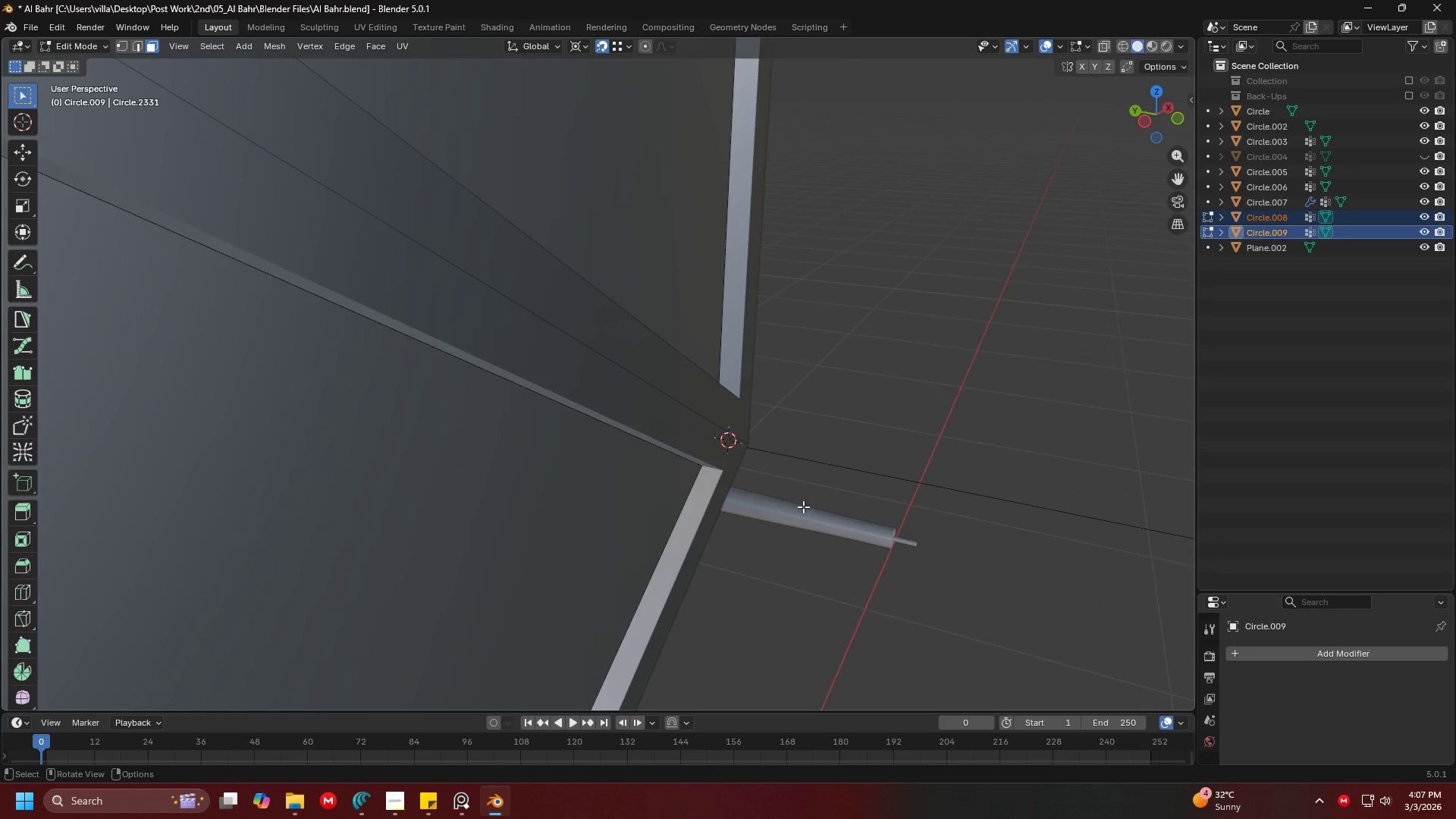 
key(G)
 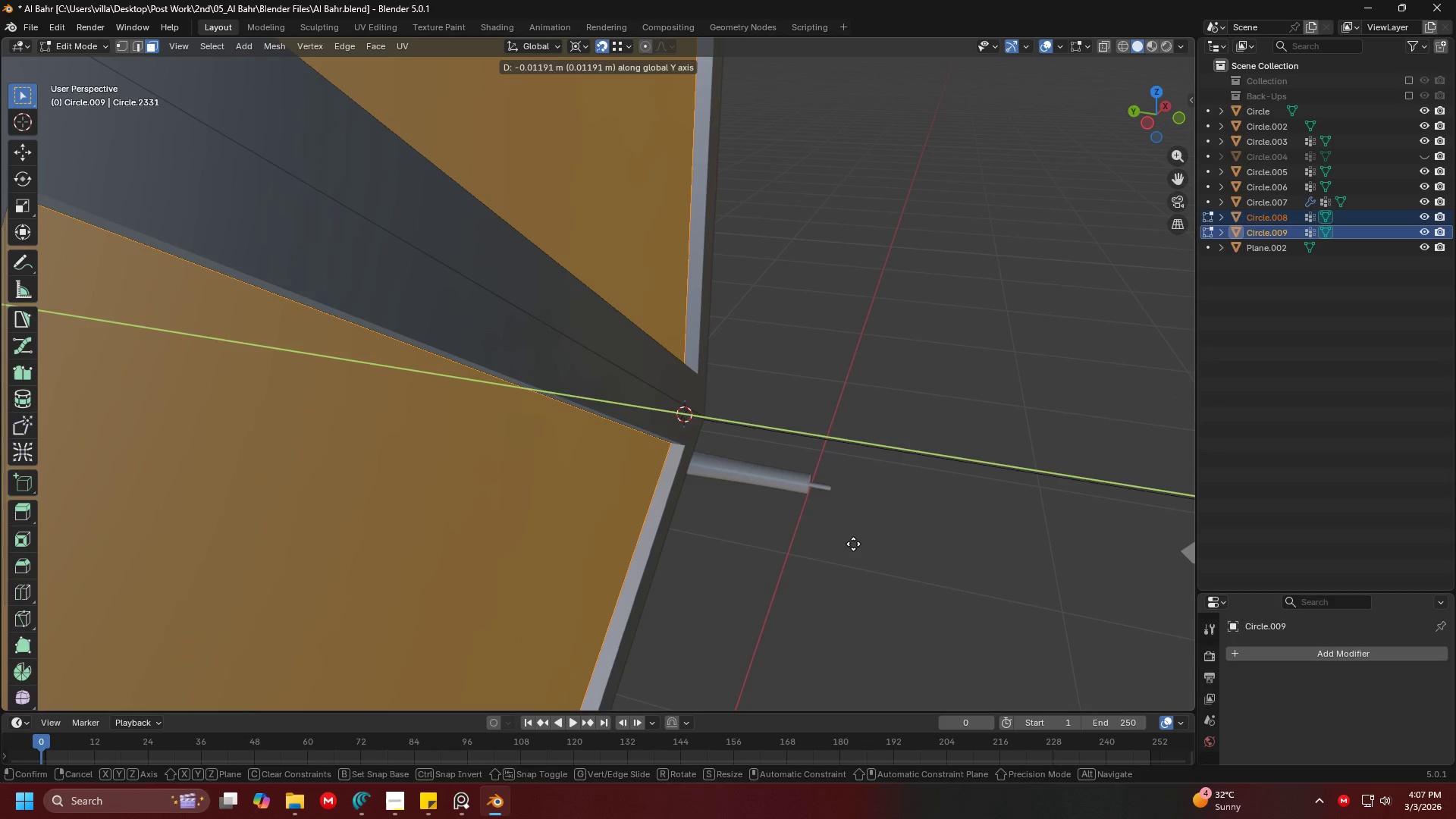 
left_click([853, 544])
 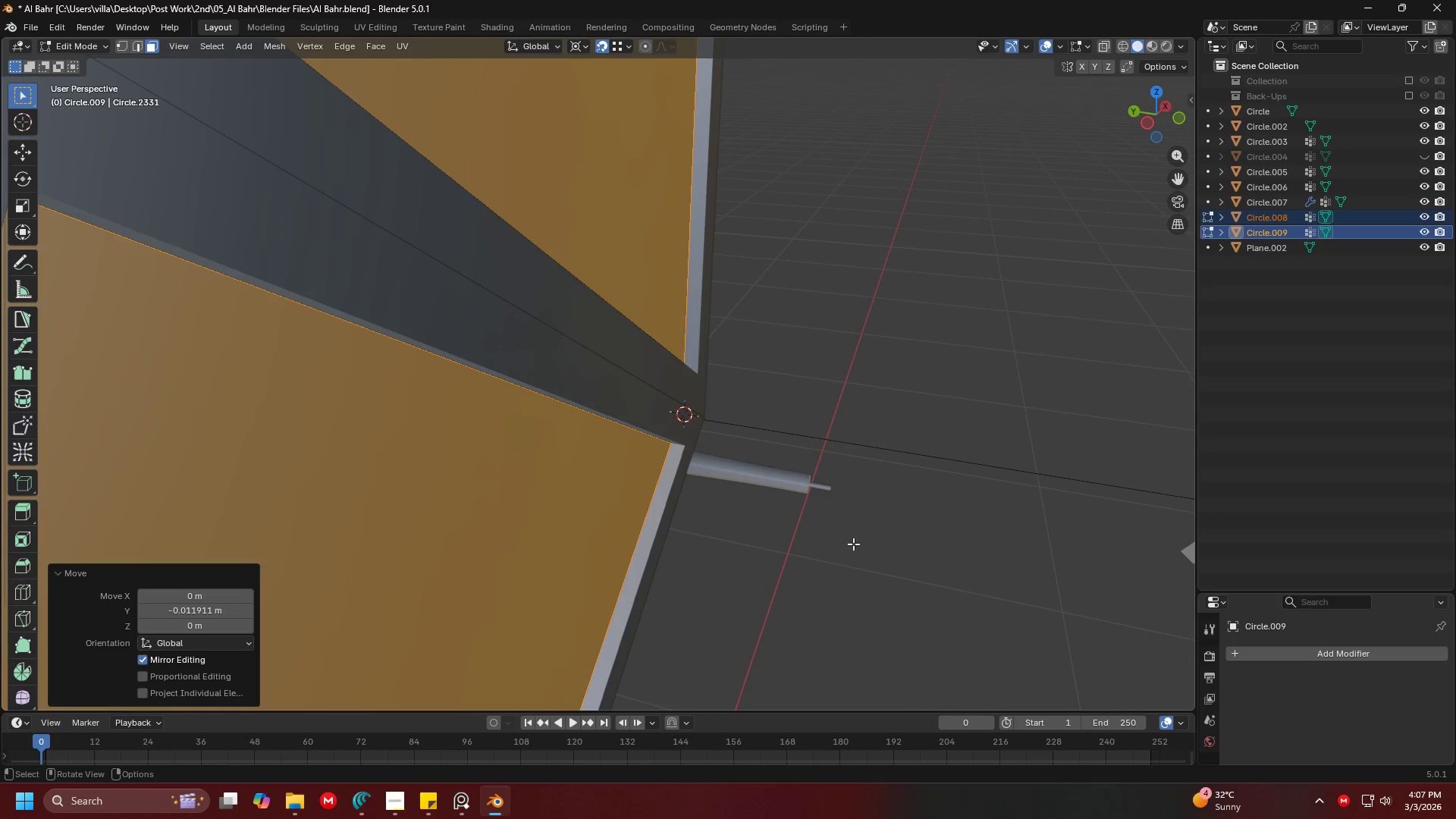 
key(Tab)
key(Tab)
type(ae)
 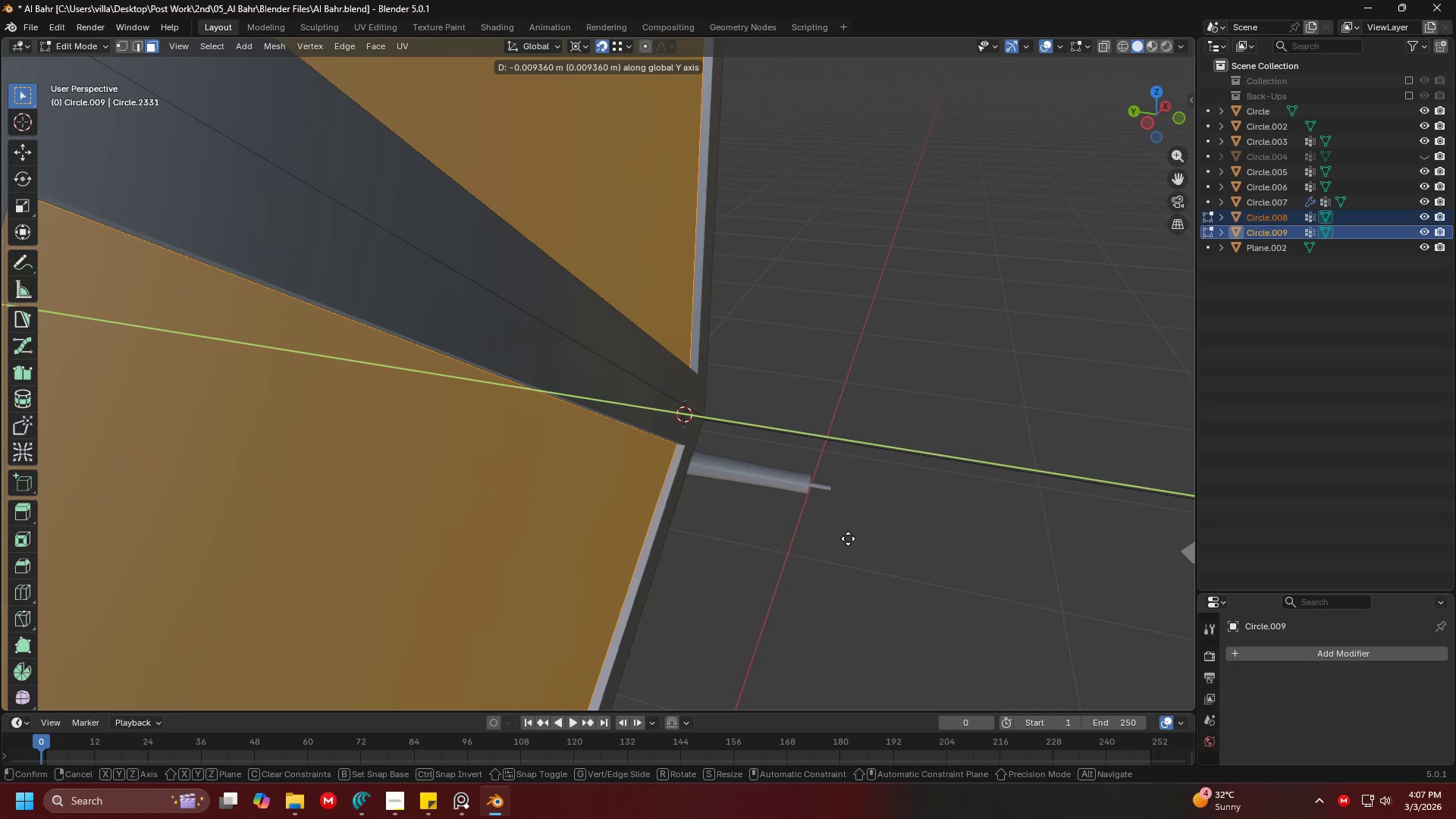 
left_click([848, 538])
 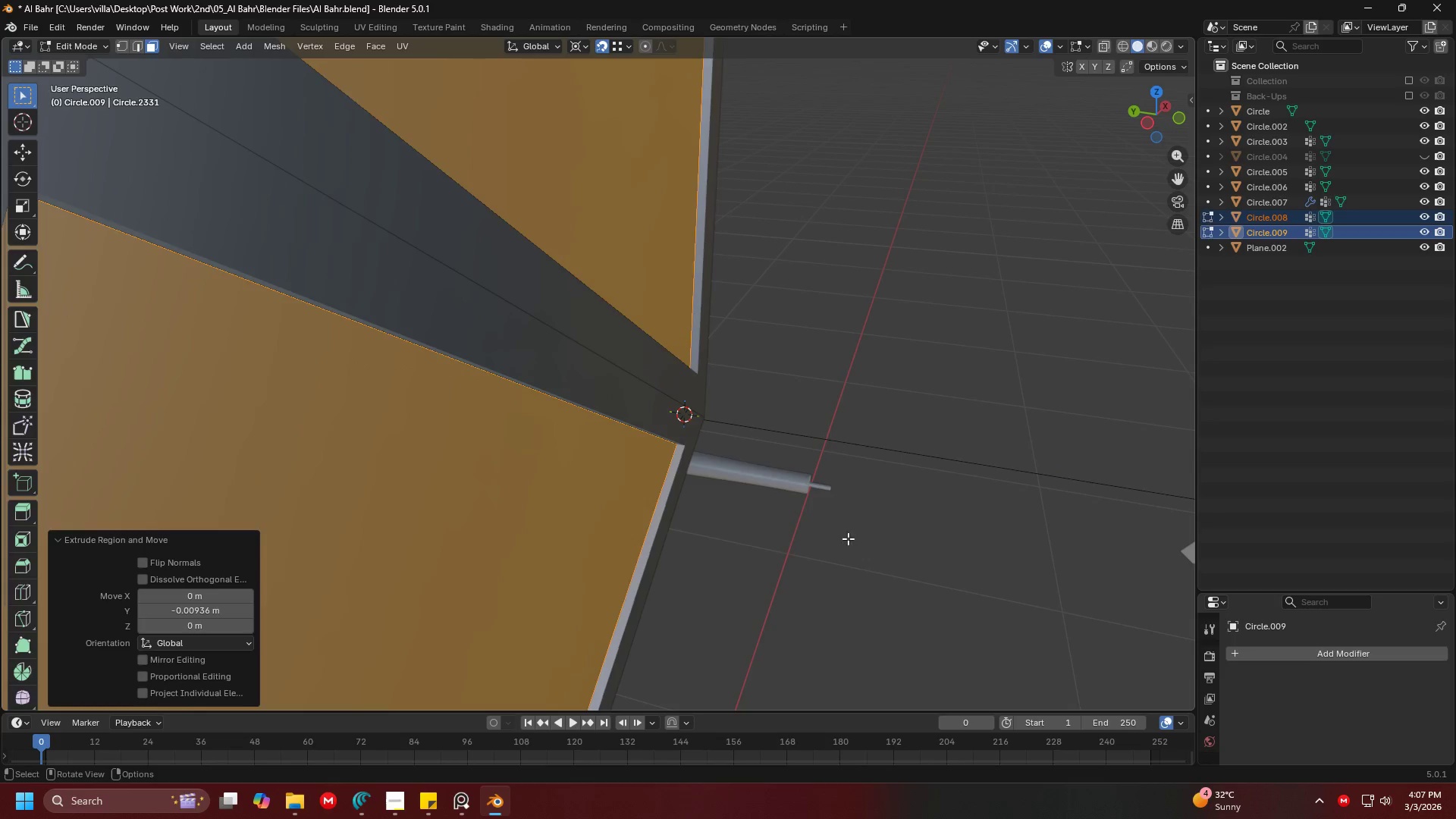 
key(Tab)
 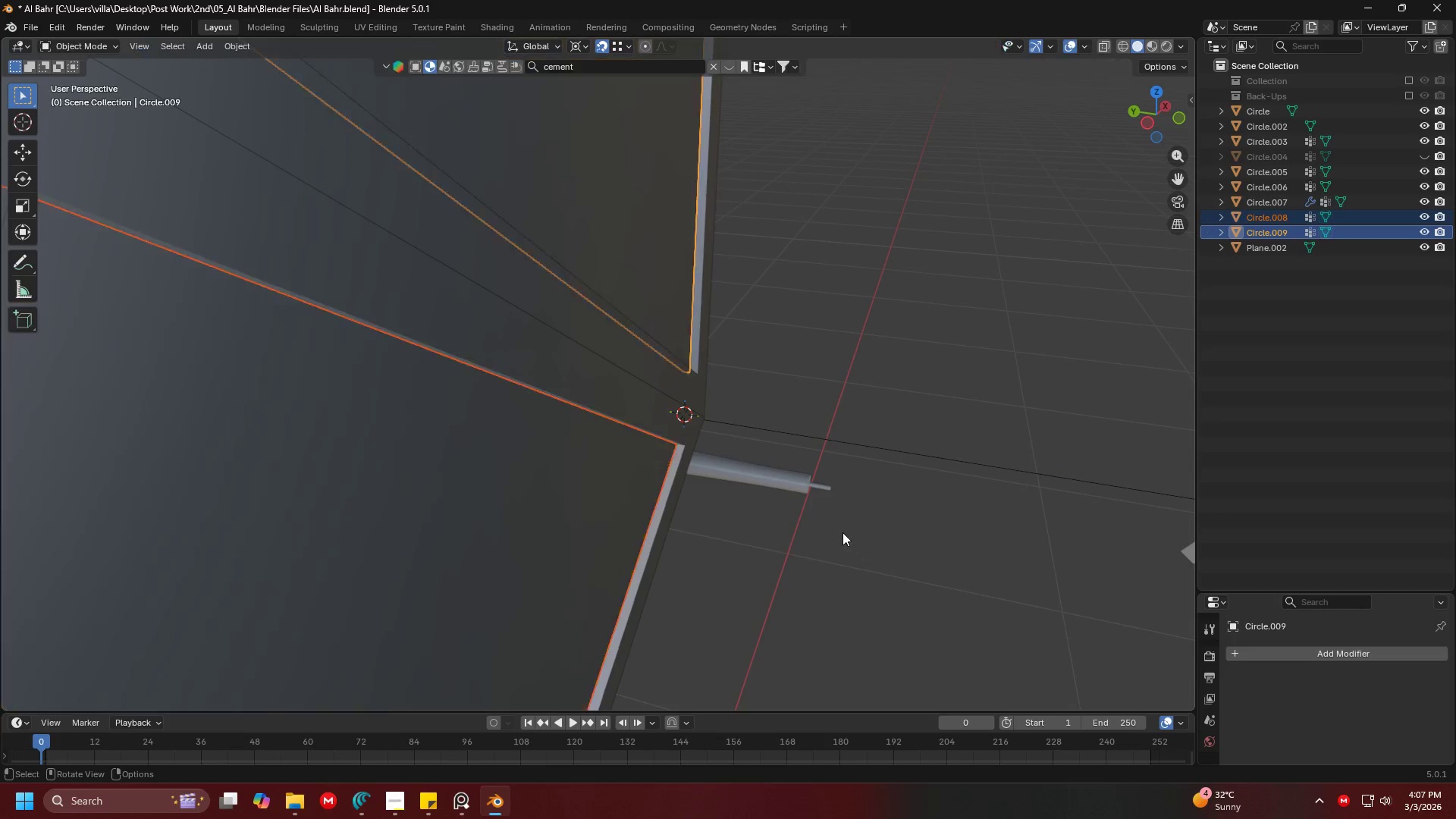 
scroll: coordinate [793, 363], scroll_direction: down, amount: 10.0
 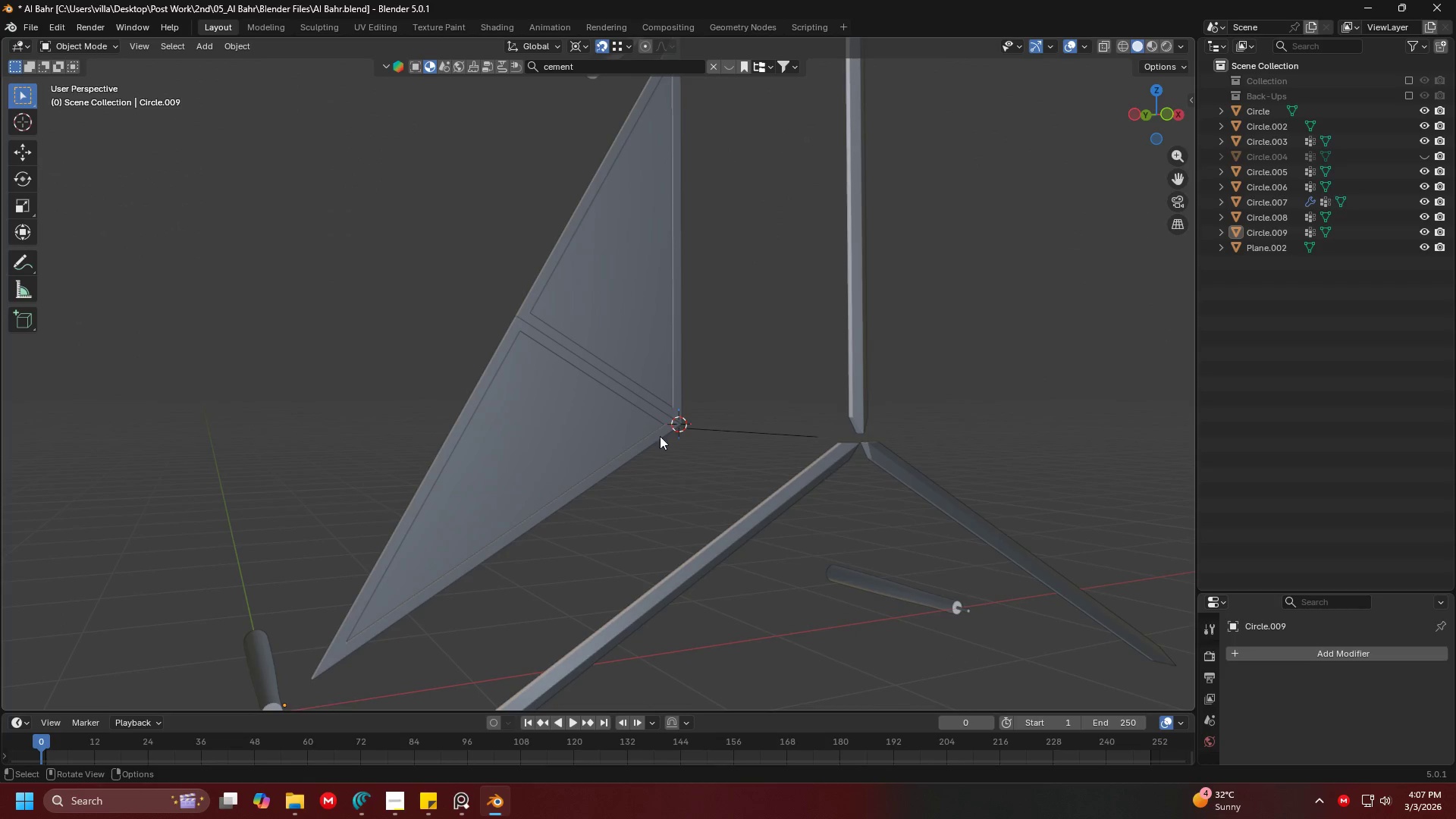 
left_click_drag(start_coordinate=[631, 477], to_coordinate=[543, 284])
 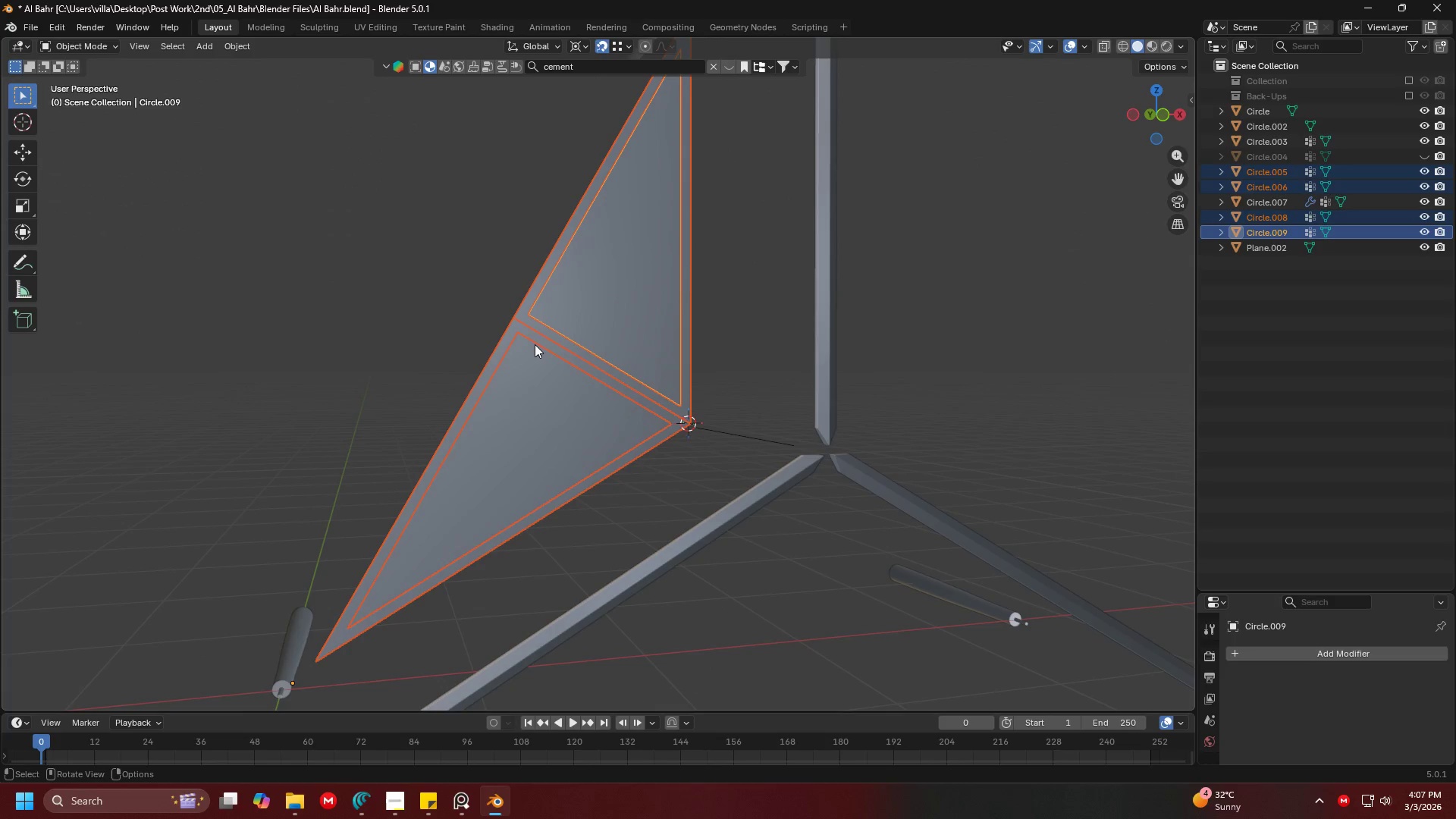 
key(Shift+ShiftLeft)
 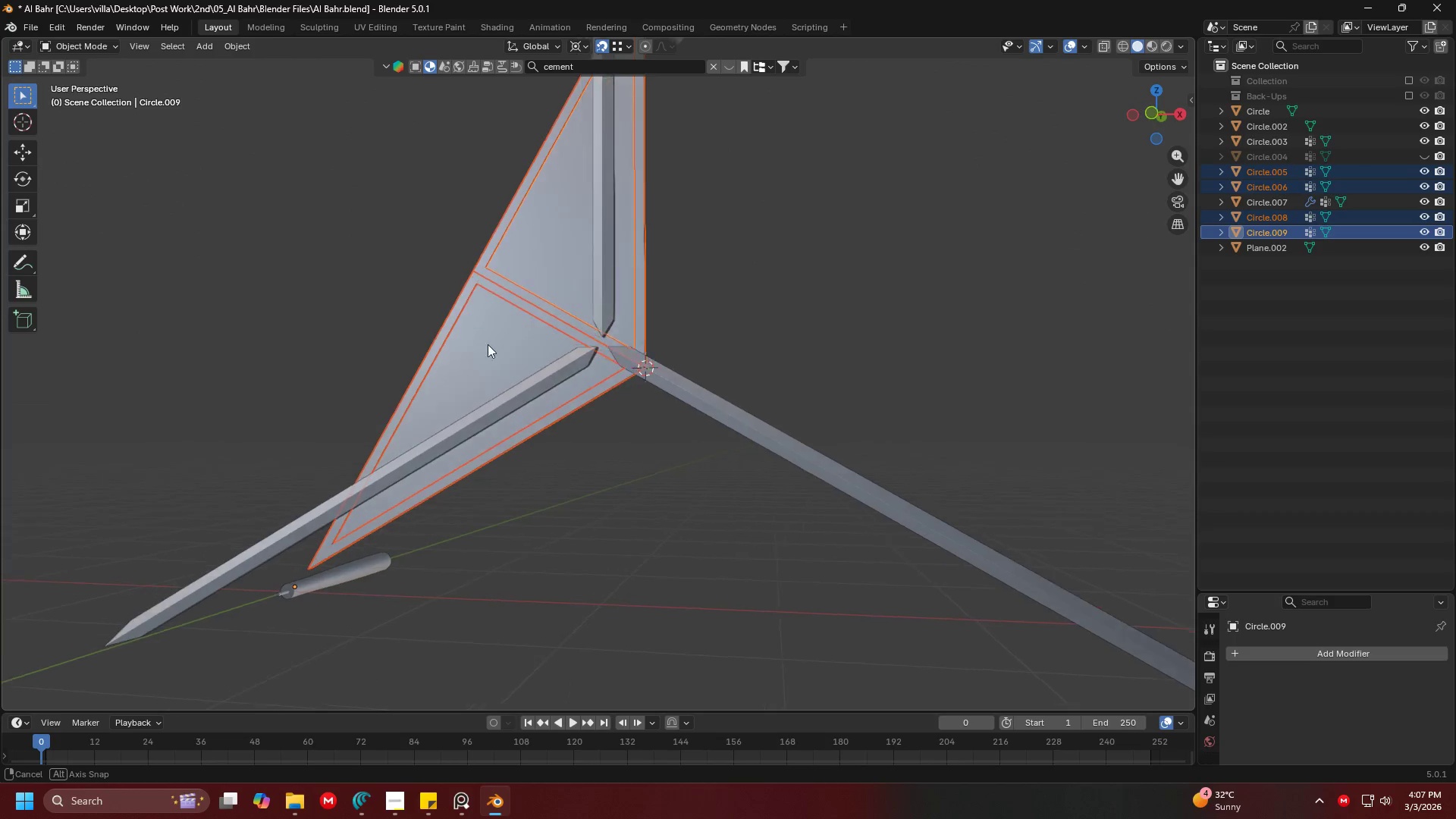 
scroll: coordinate [611, 369], scroll_direction: up, amount: 4.0
 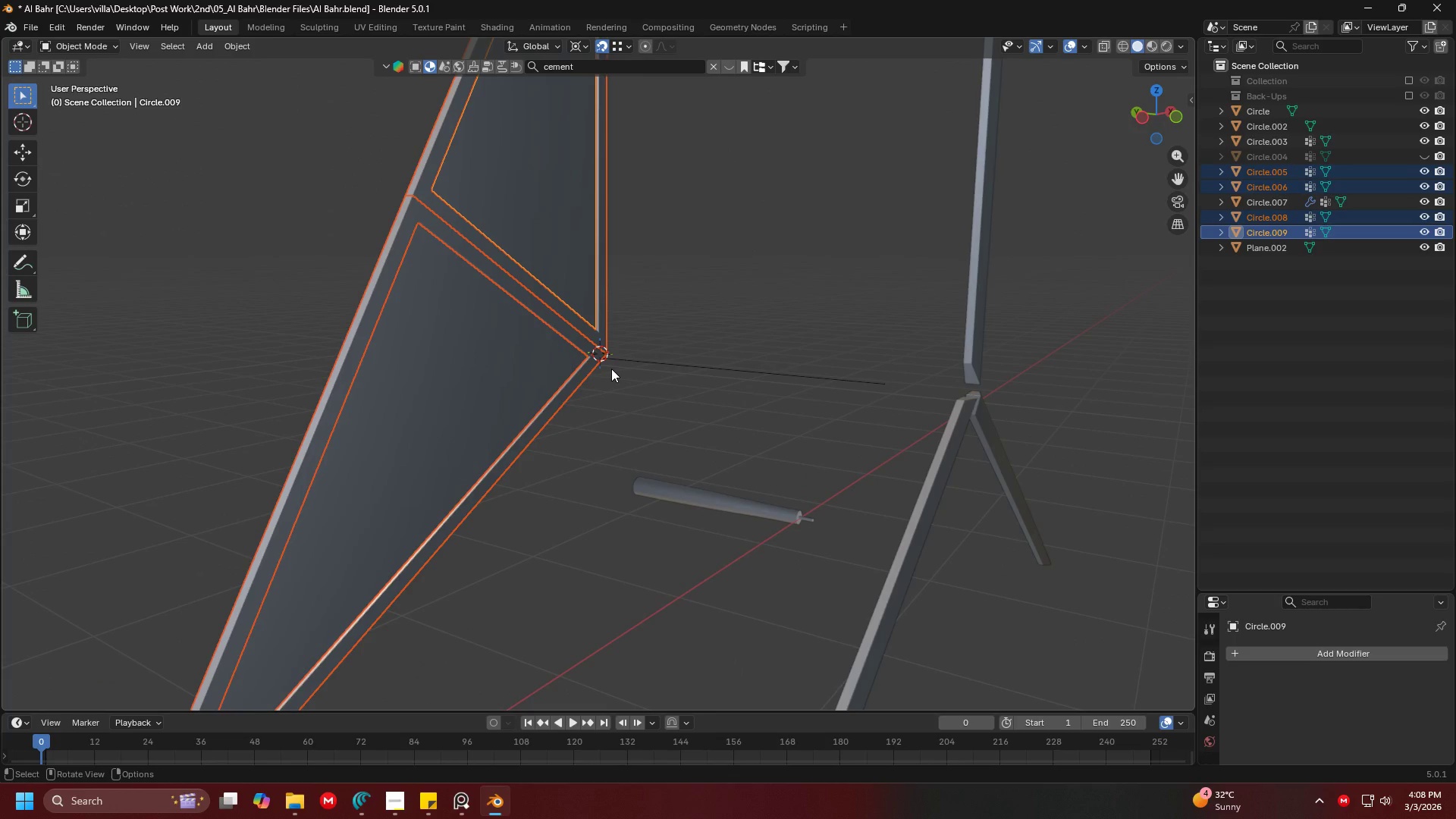 
key(Shift+ShiftLeft)
 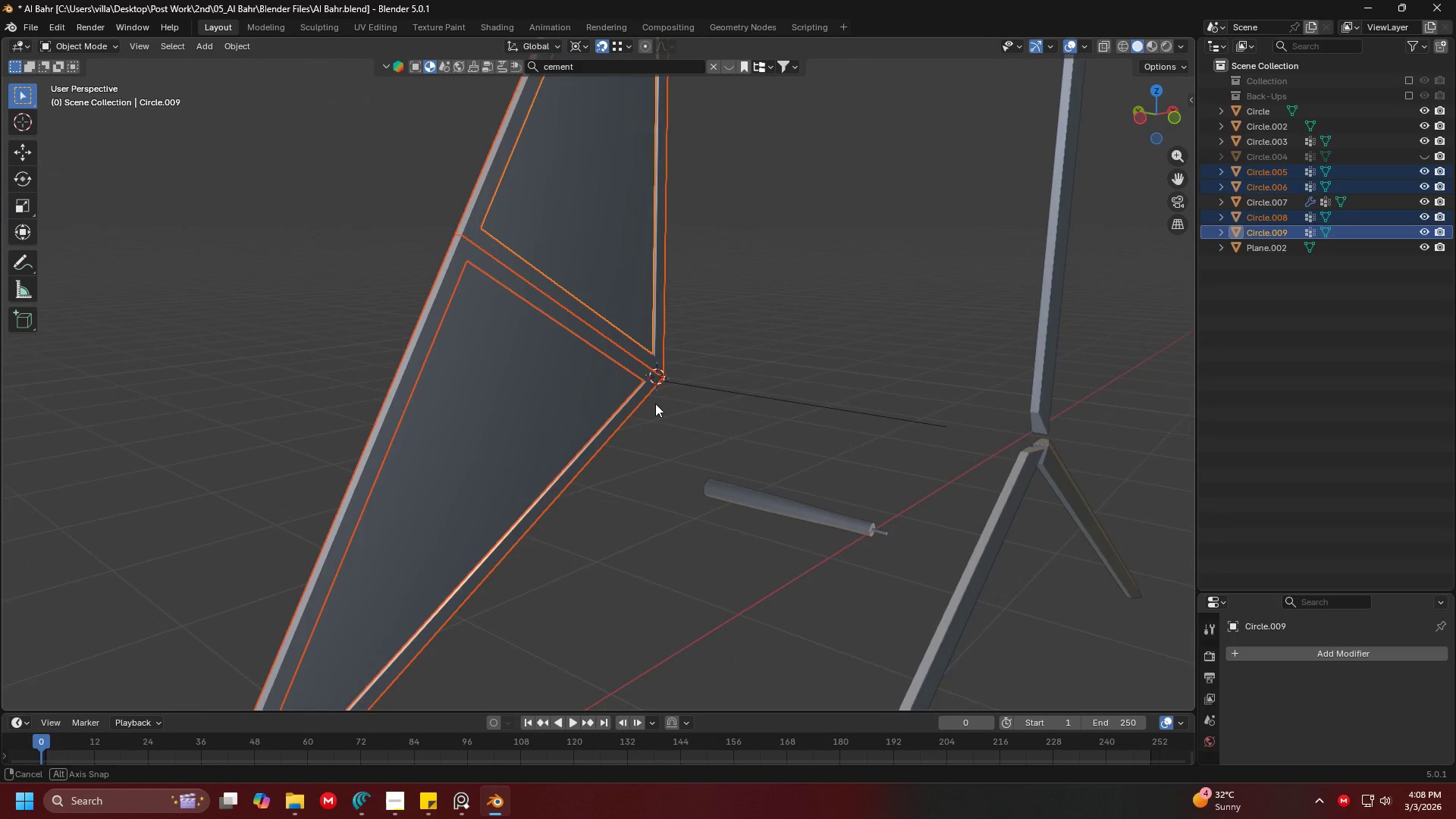 
key(Control+ControlLeft)
 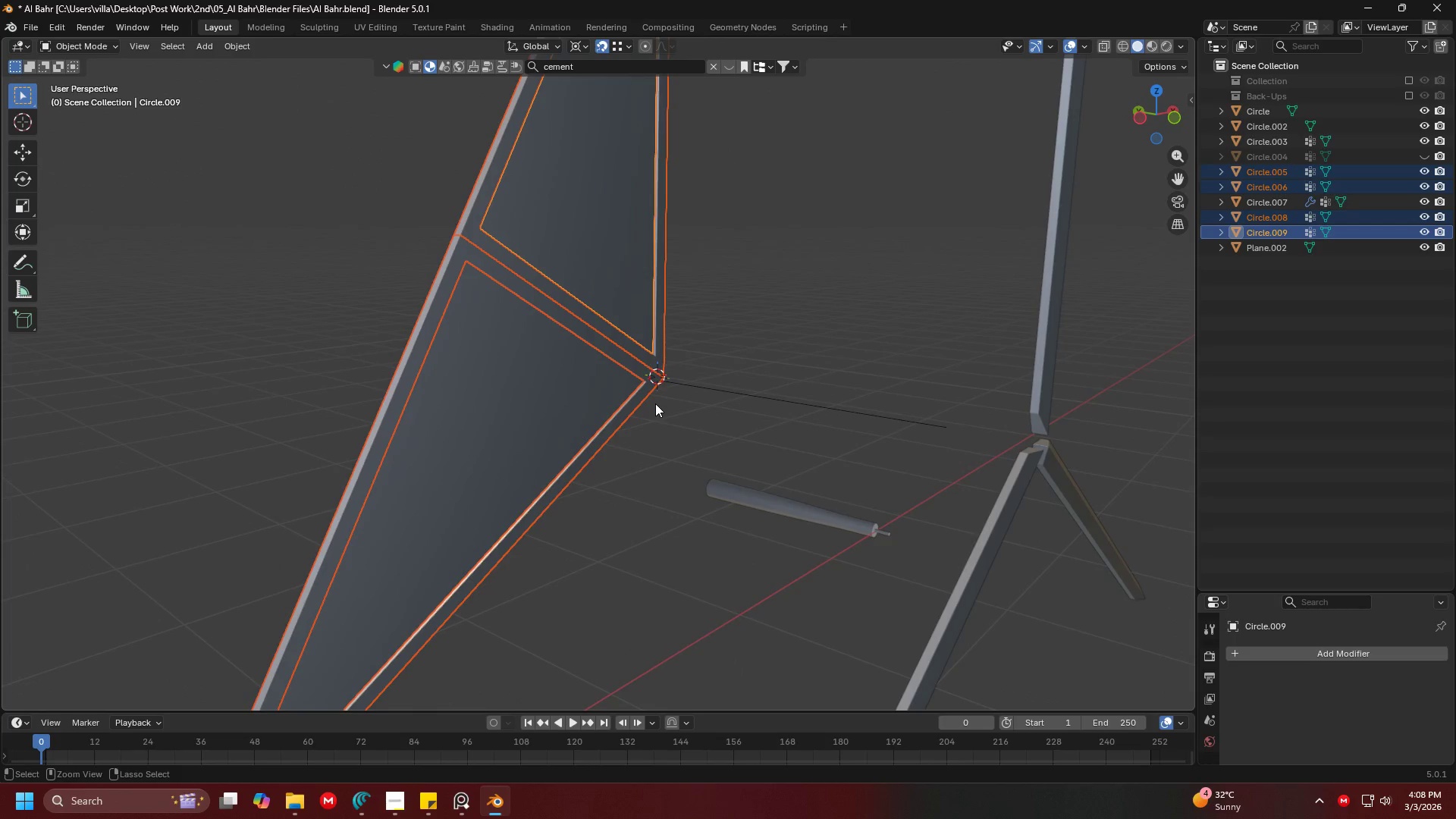 
key(Control+S)
 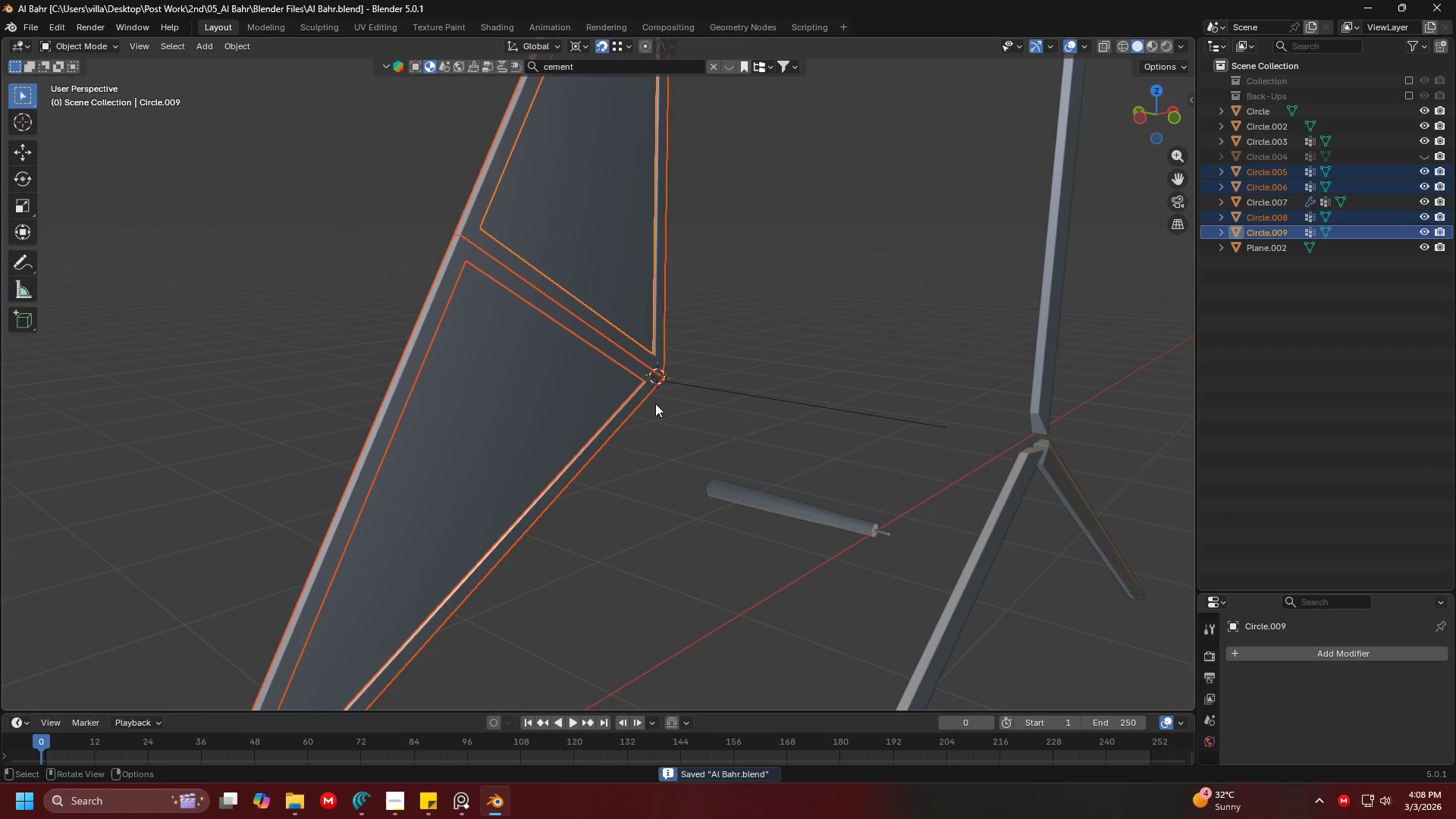 
key(Control+ControlLeft)
 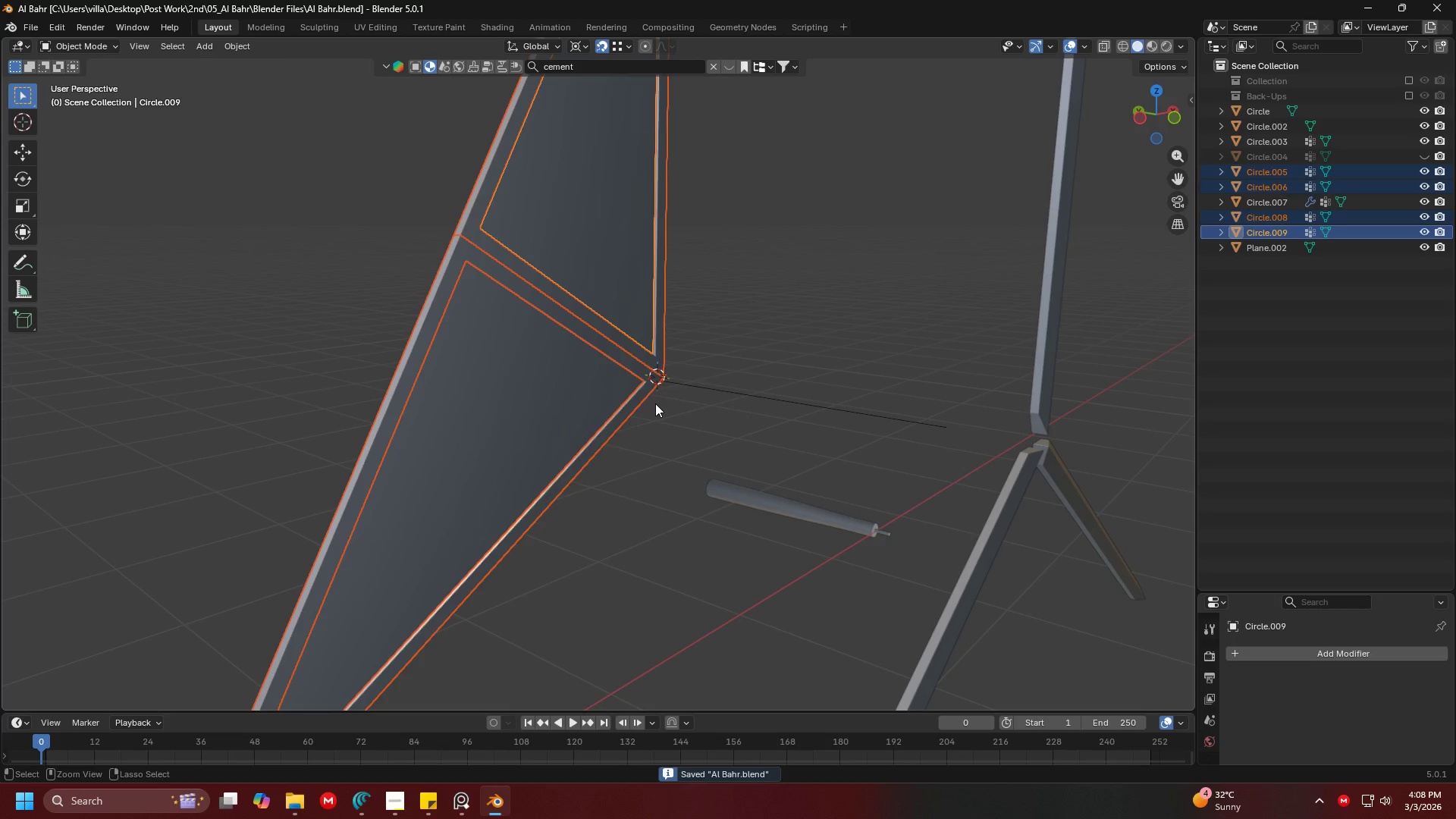 
key(Control+A)
 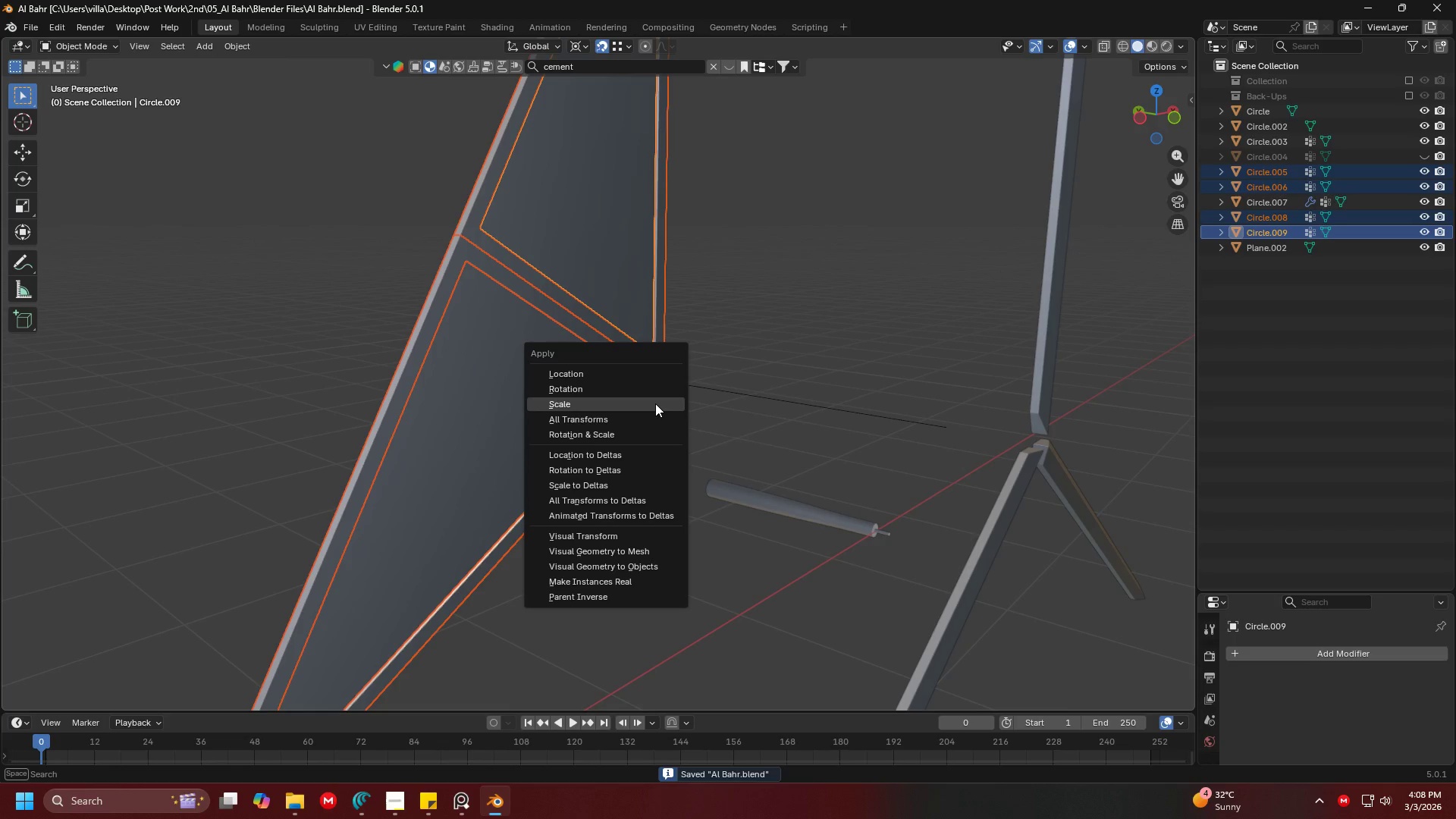 
left_click([655, 403])
 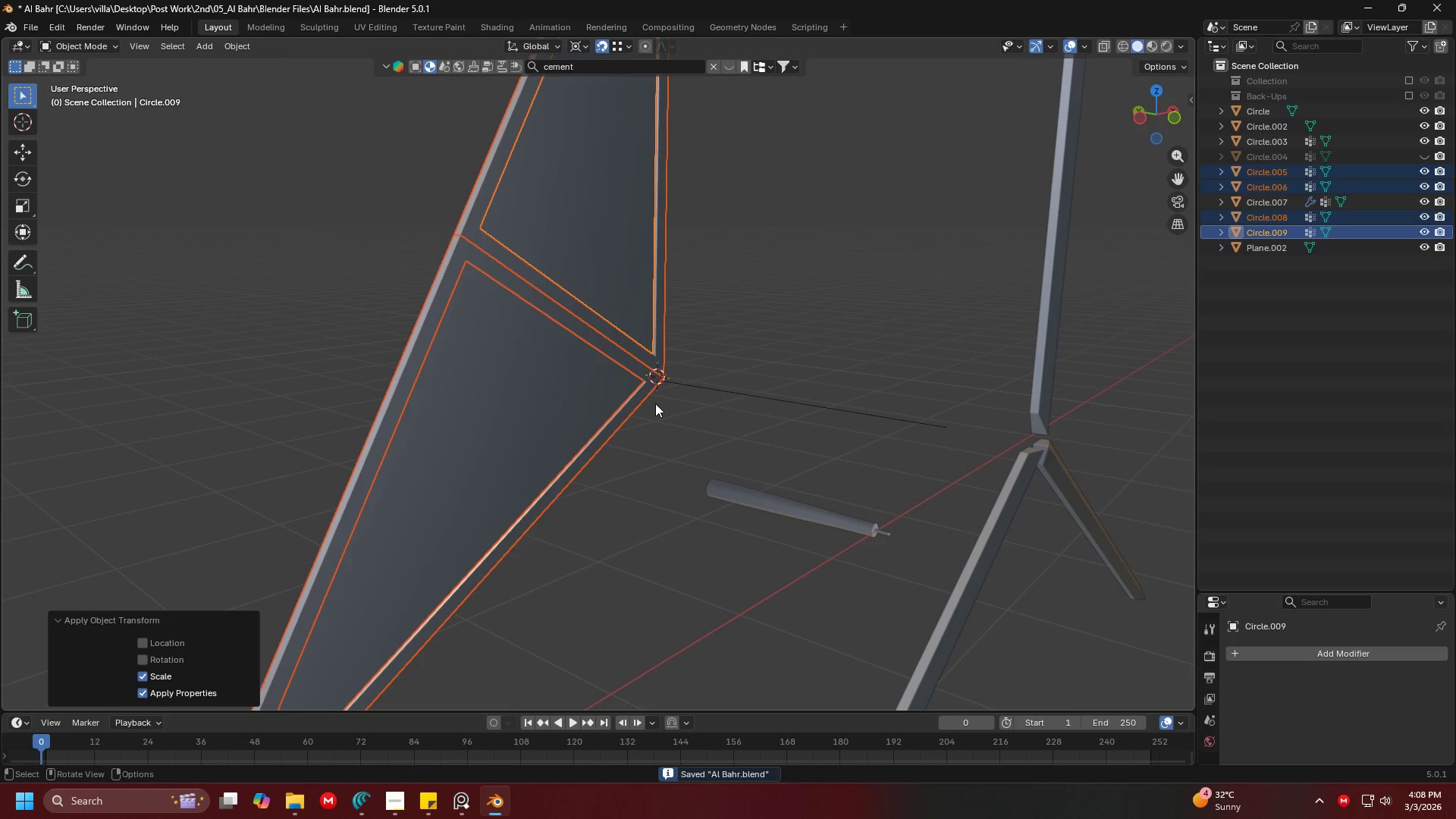 
key(Shift+ShiftLeft)
 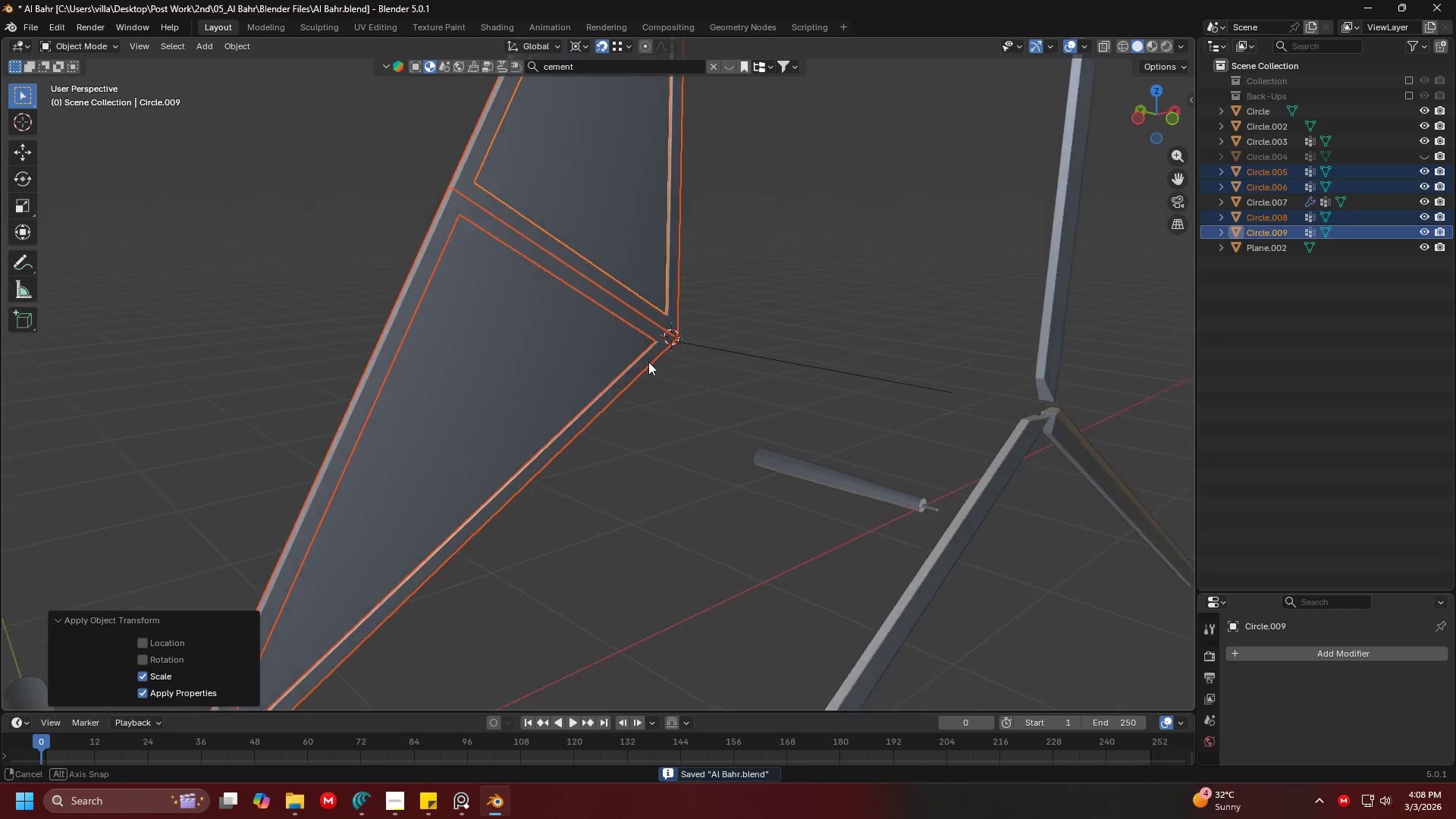 
left_click([588, 337])
 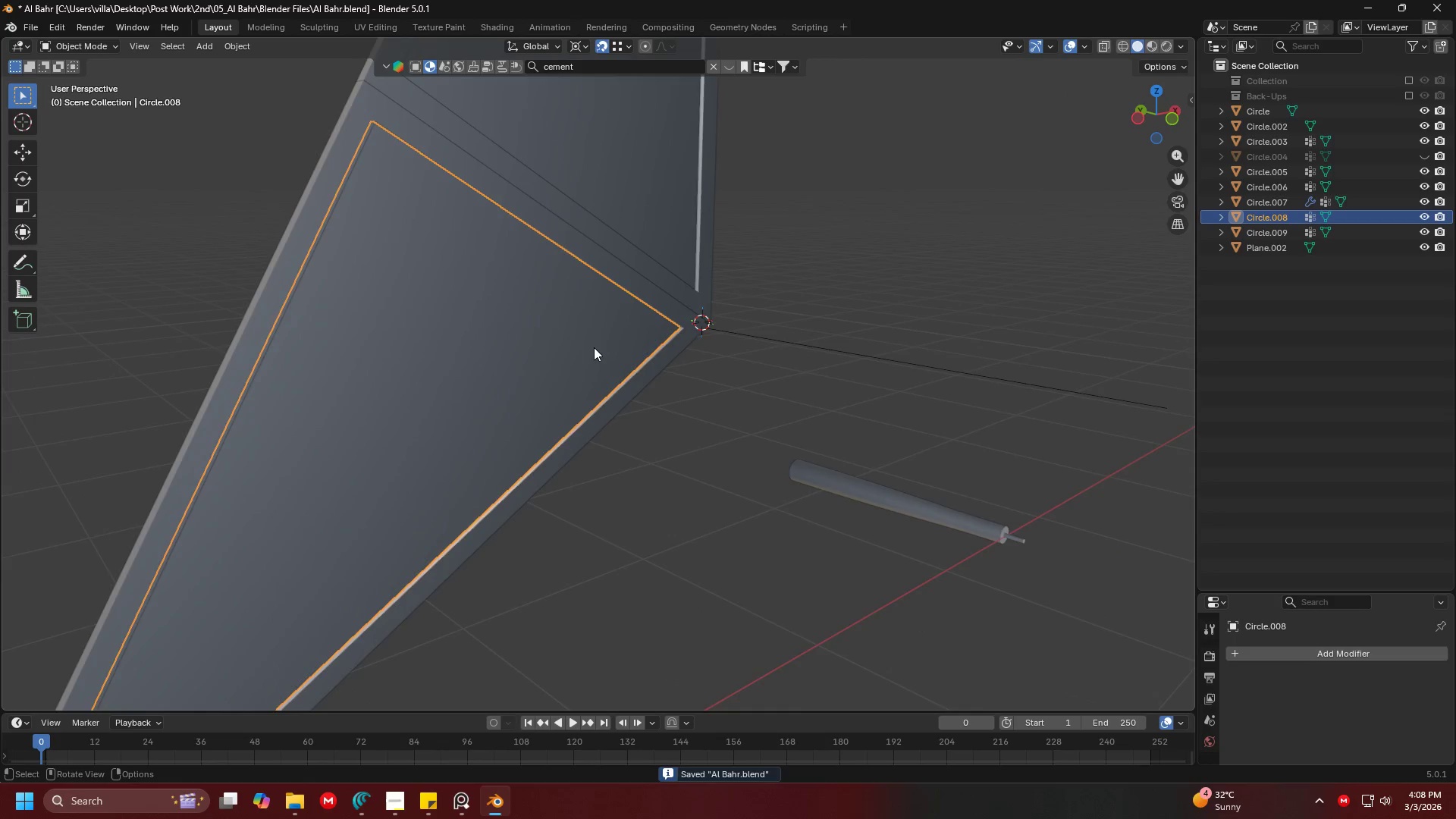 
scroll: coordinate [595, 348], scroll_direction: up, amount: 3.0
 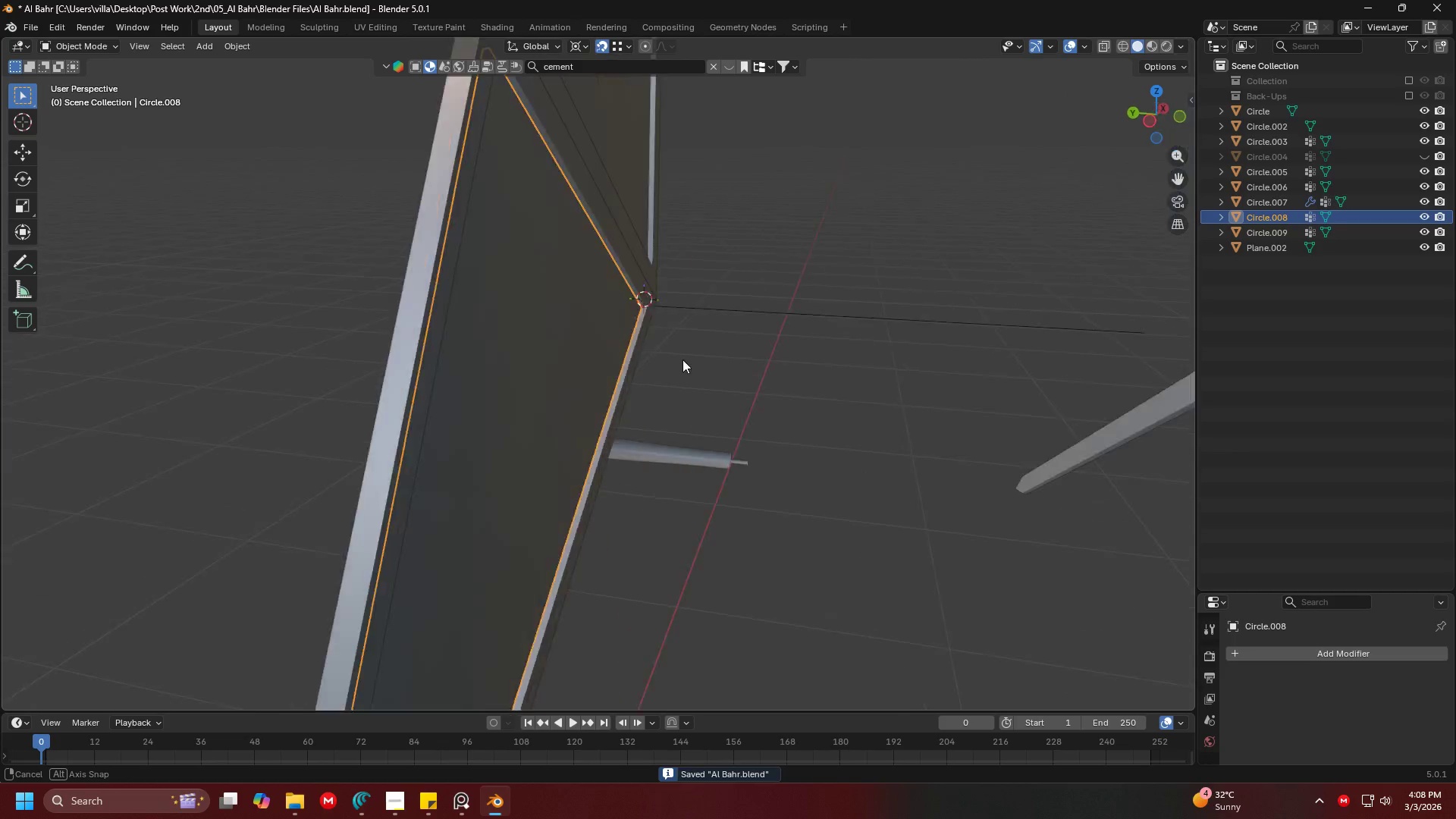 
key(Shift+ShiftLeft)
 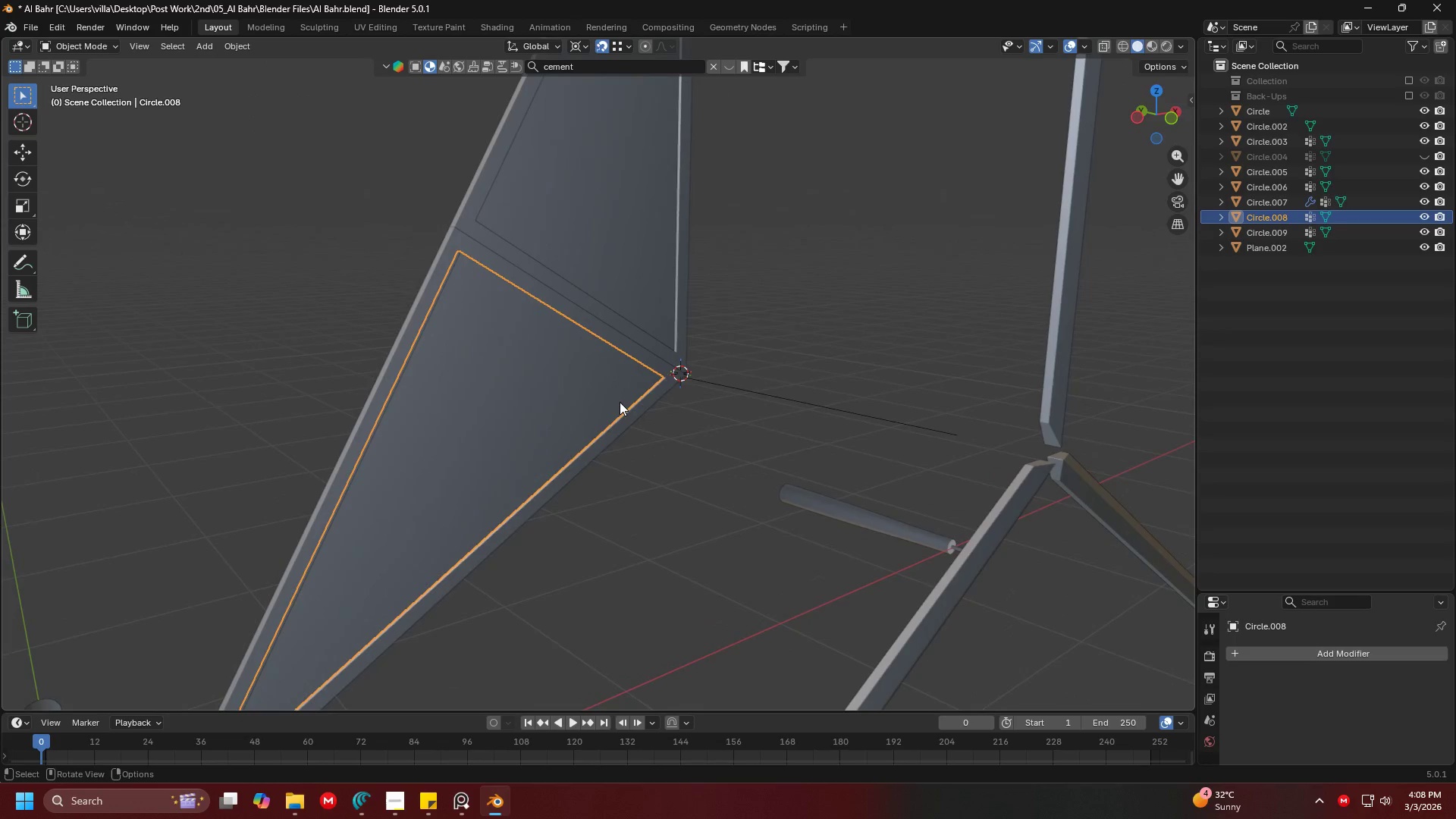 
scroll: coordinate [638, 338], scroll_direction: down, amount: 3.0
 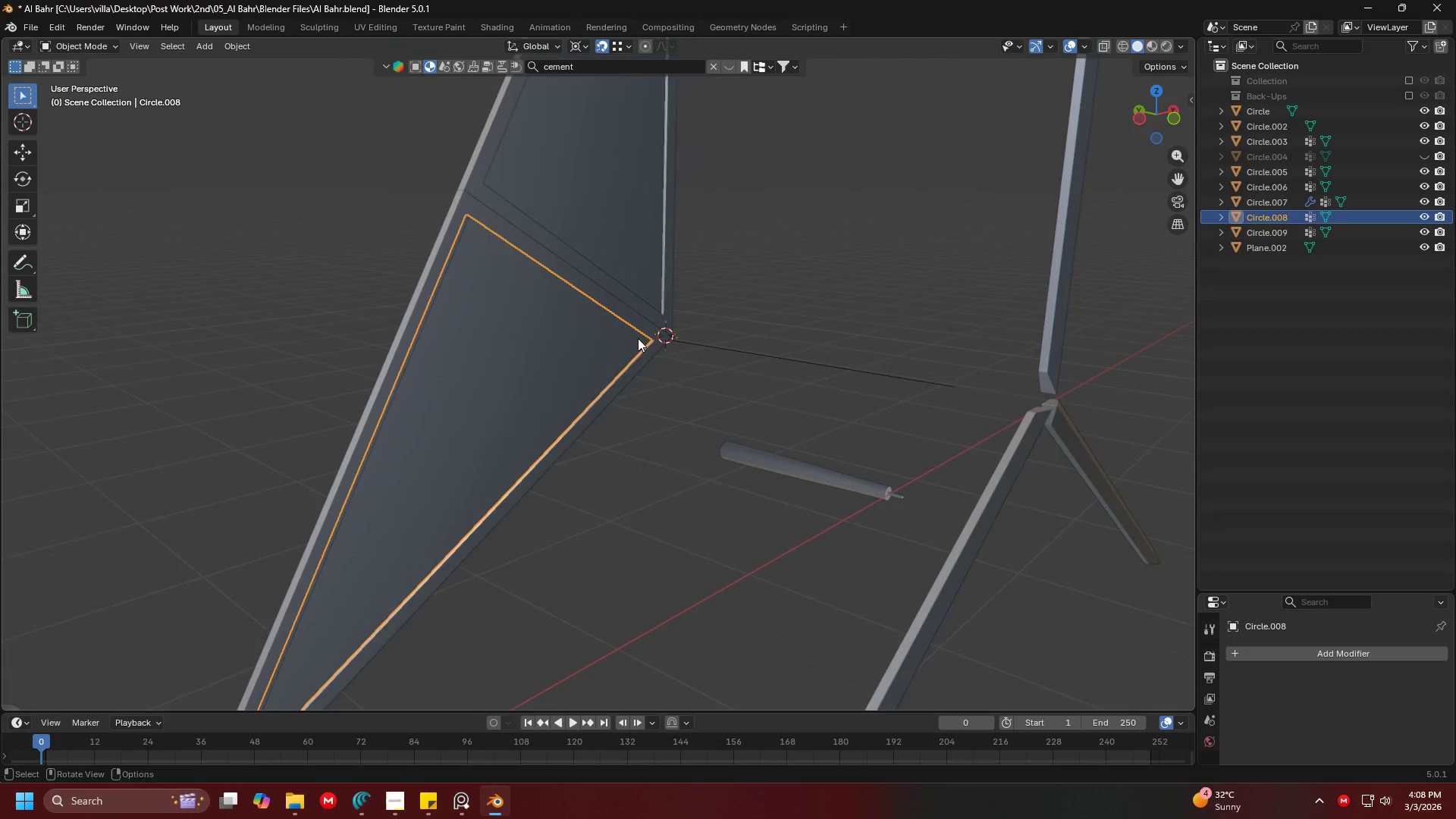 
left_click([800, 326])
 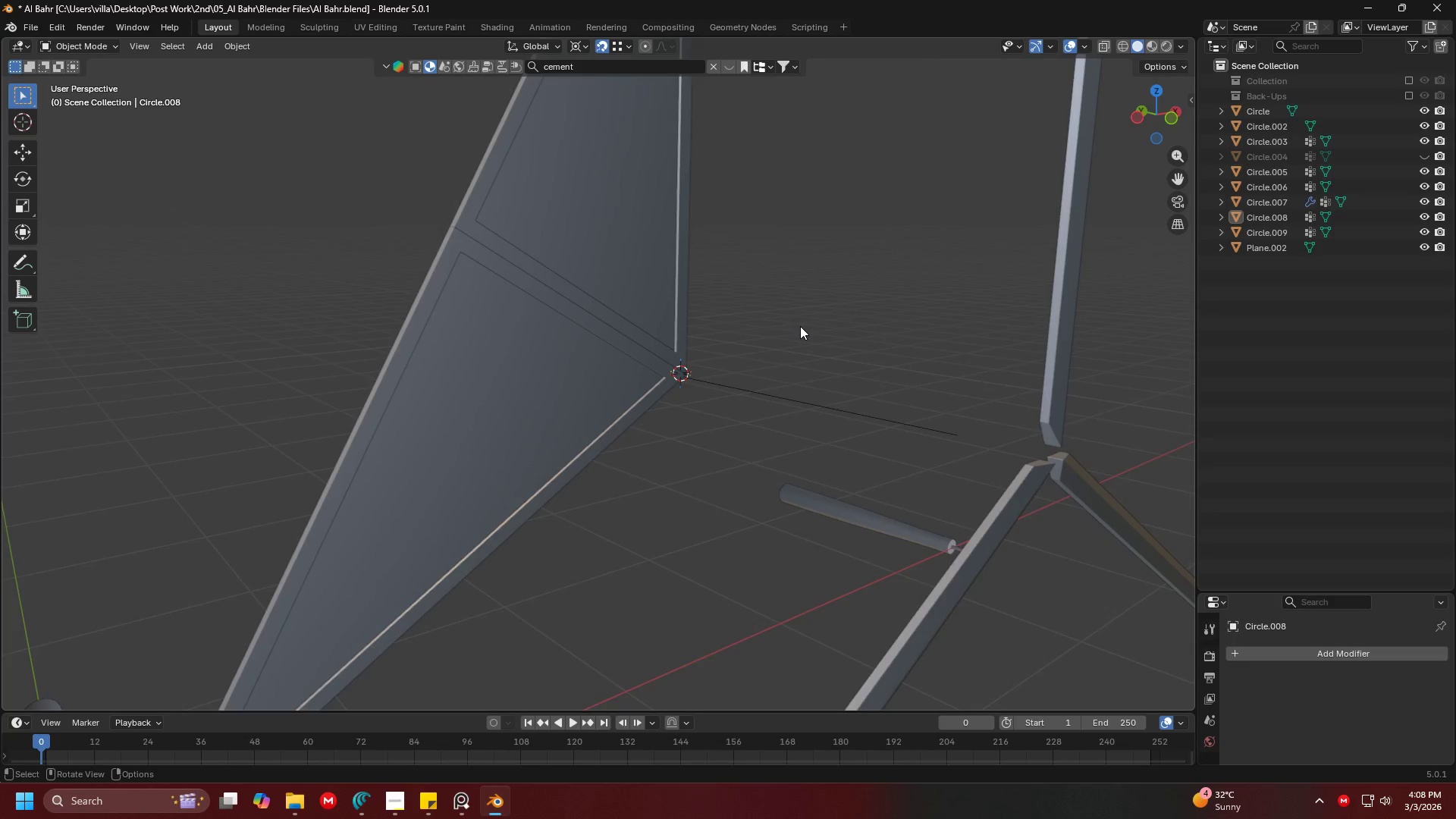 
key(1)
 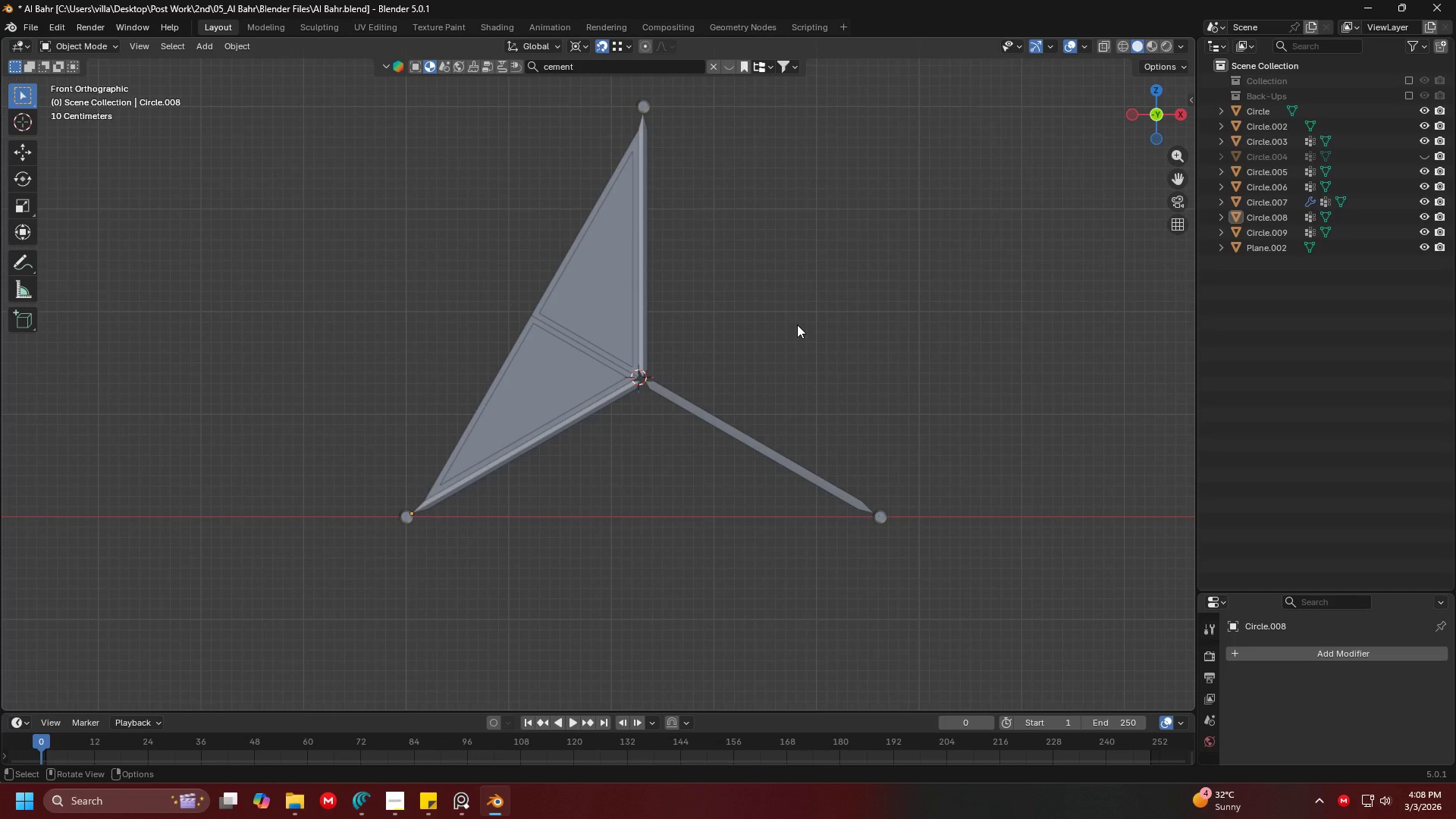 
scroll: coordinate [797, 325], scroll_direction: down, amount: 5.0
 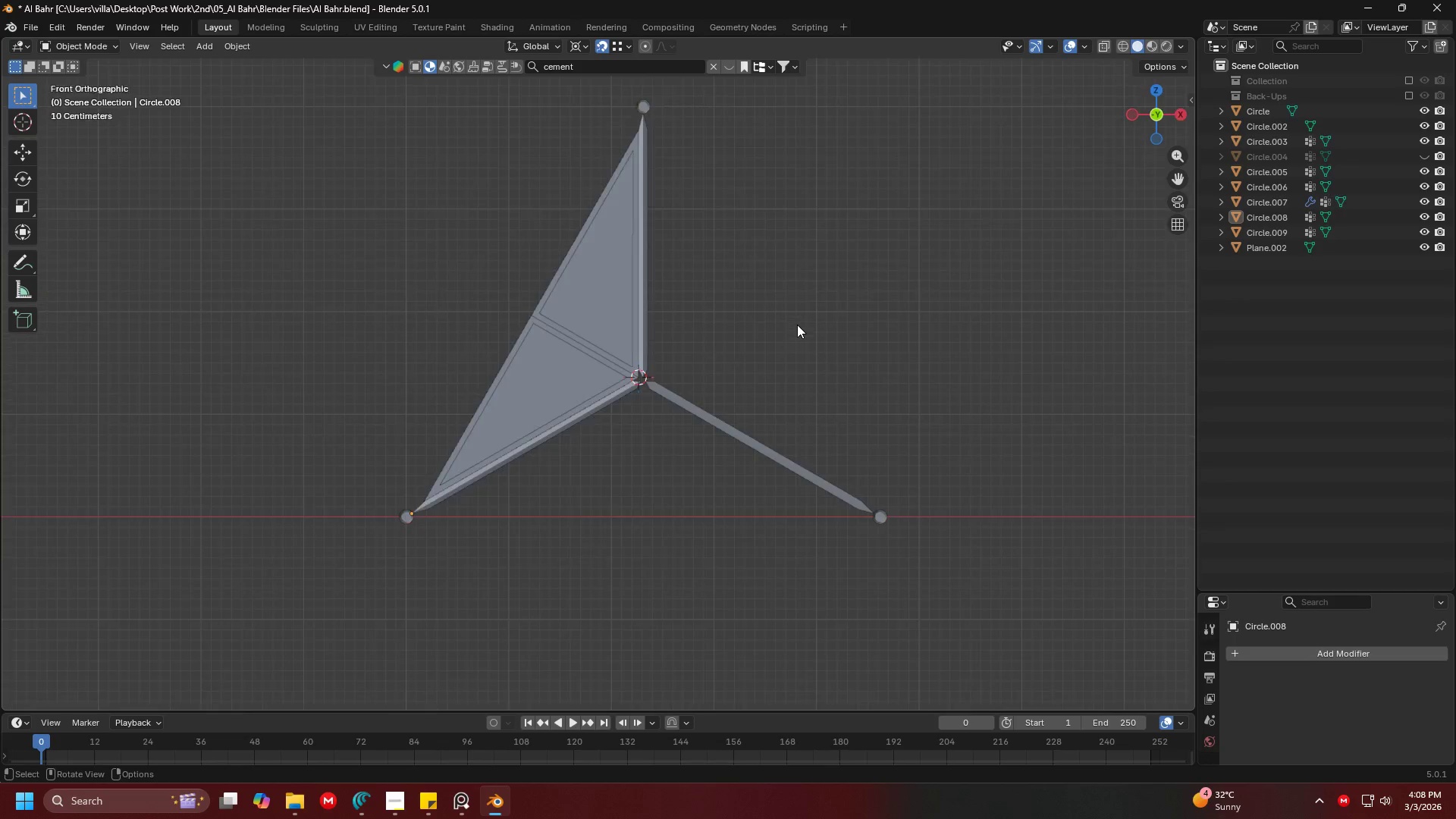 
hold_key(key=ShiftLeft, duration=0.67)
scroll: coordinate [648, 323], scroll_direction: up, amount: 10.0
 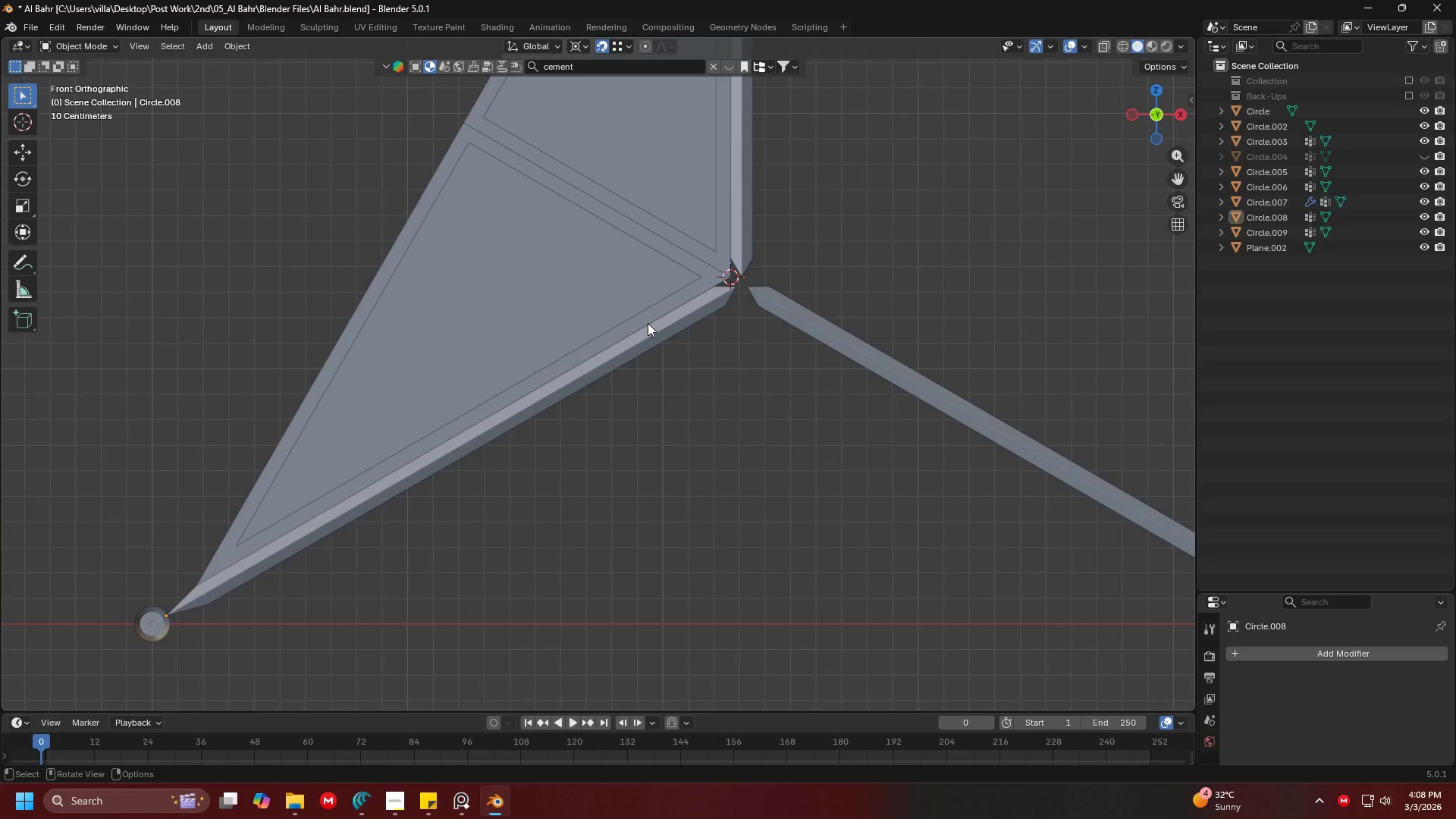 
hold_key(key=ShiftLeft, duration=0.42)
 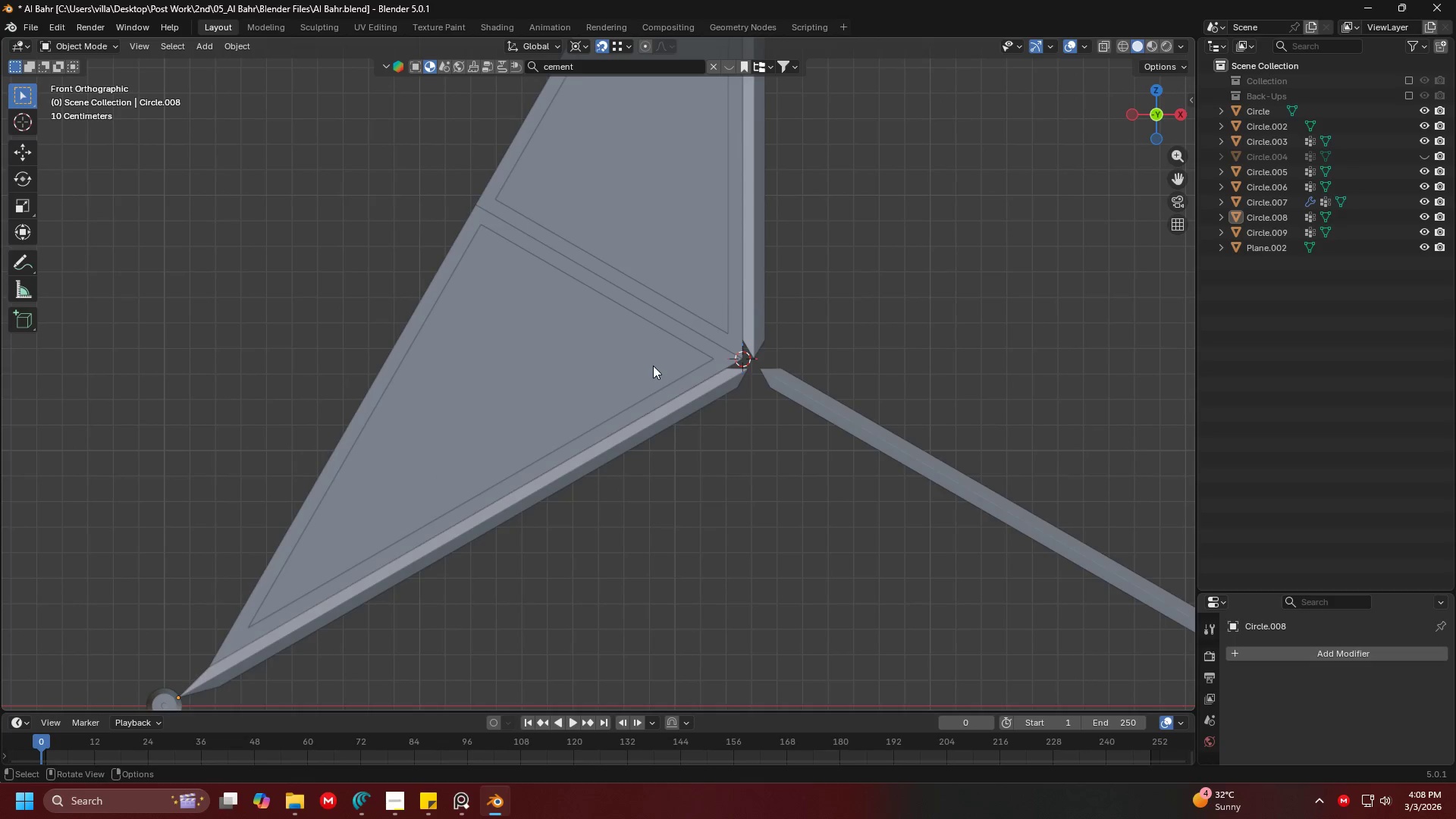 
hold_key(key=ShiftLeft, duration=0.31)
 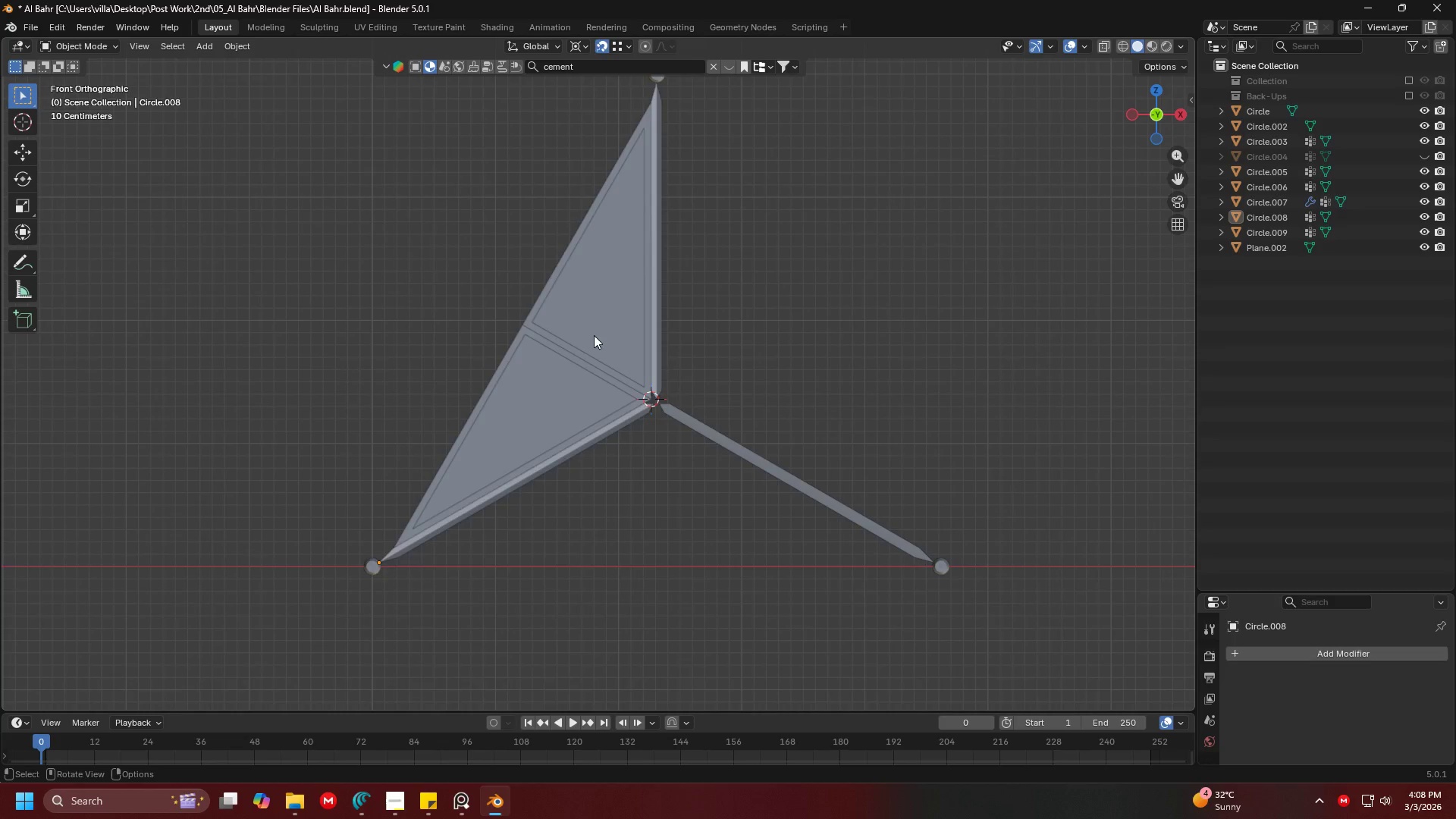 
scroll: coordinate [653, 365], scroll_direction: down, amount: 4.0
 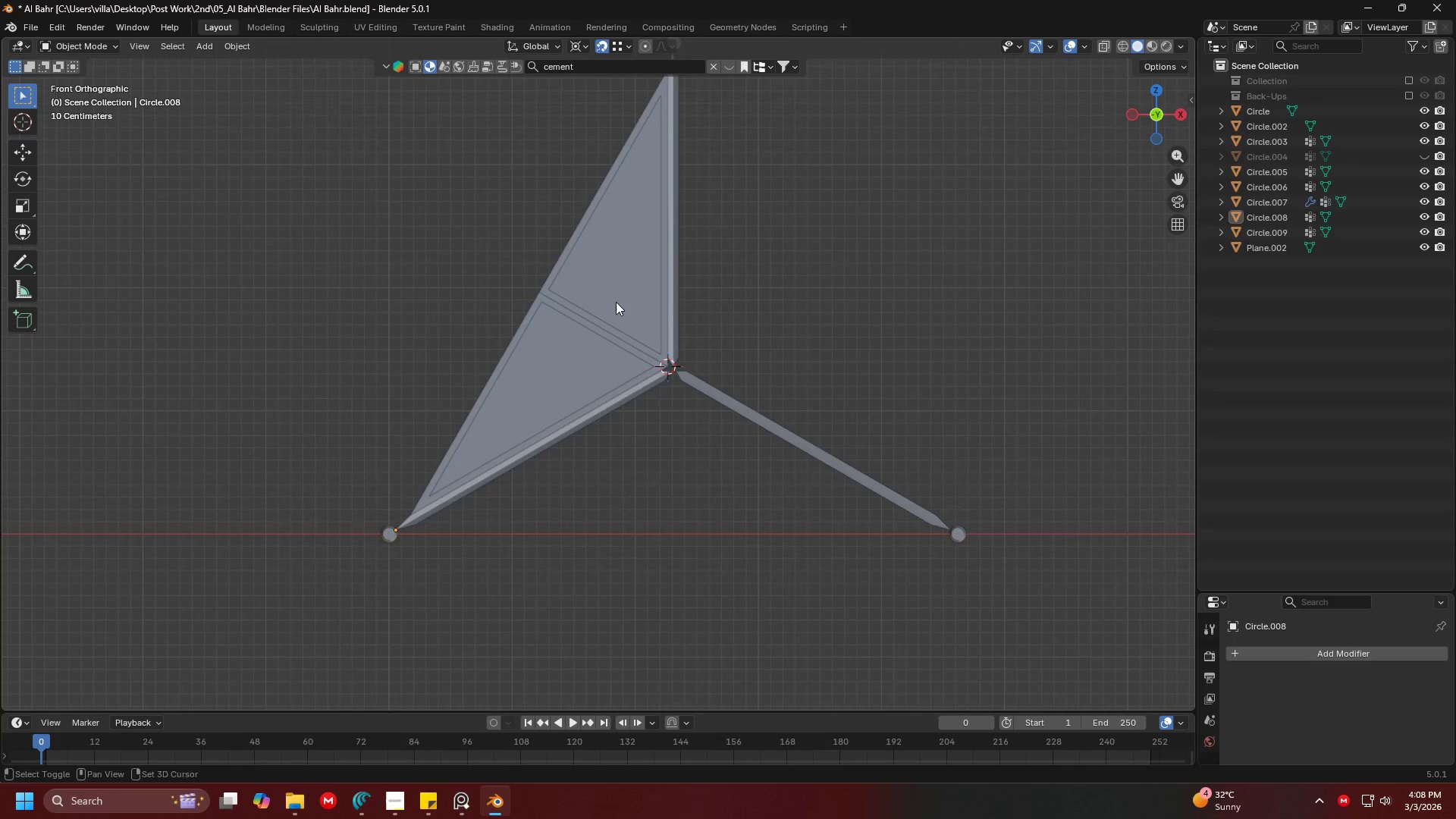 
scroll: coordinate [594, 335], scroll_direction: up, amount: 4.0
 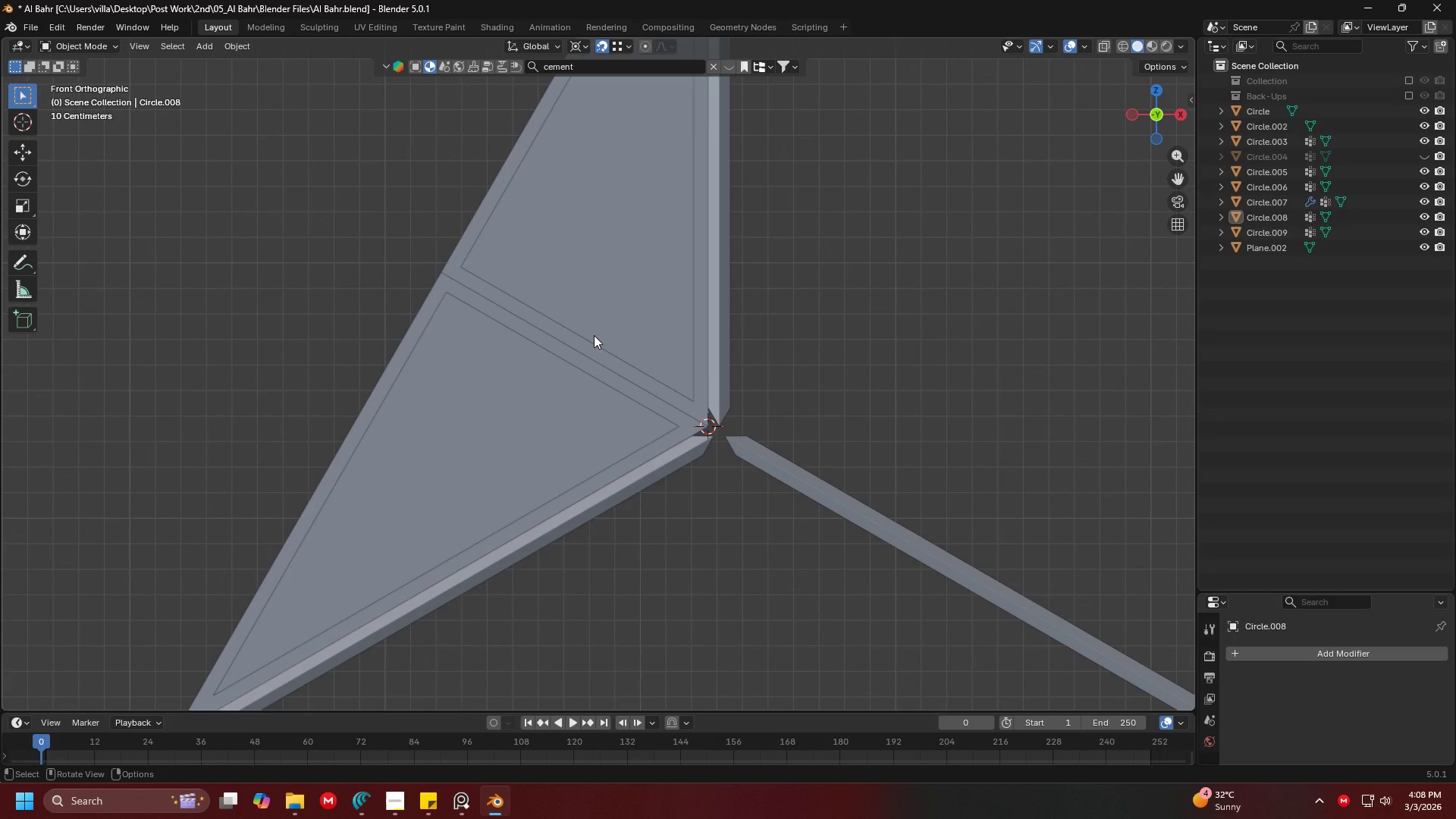 
hold_key(key=ShiftLeft, duration=1.5)
 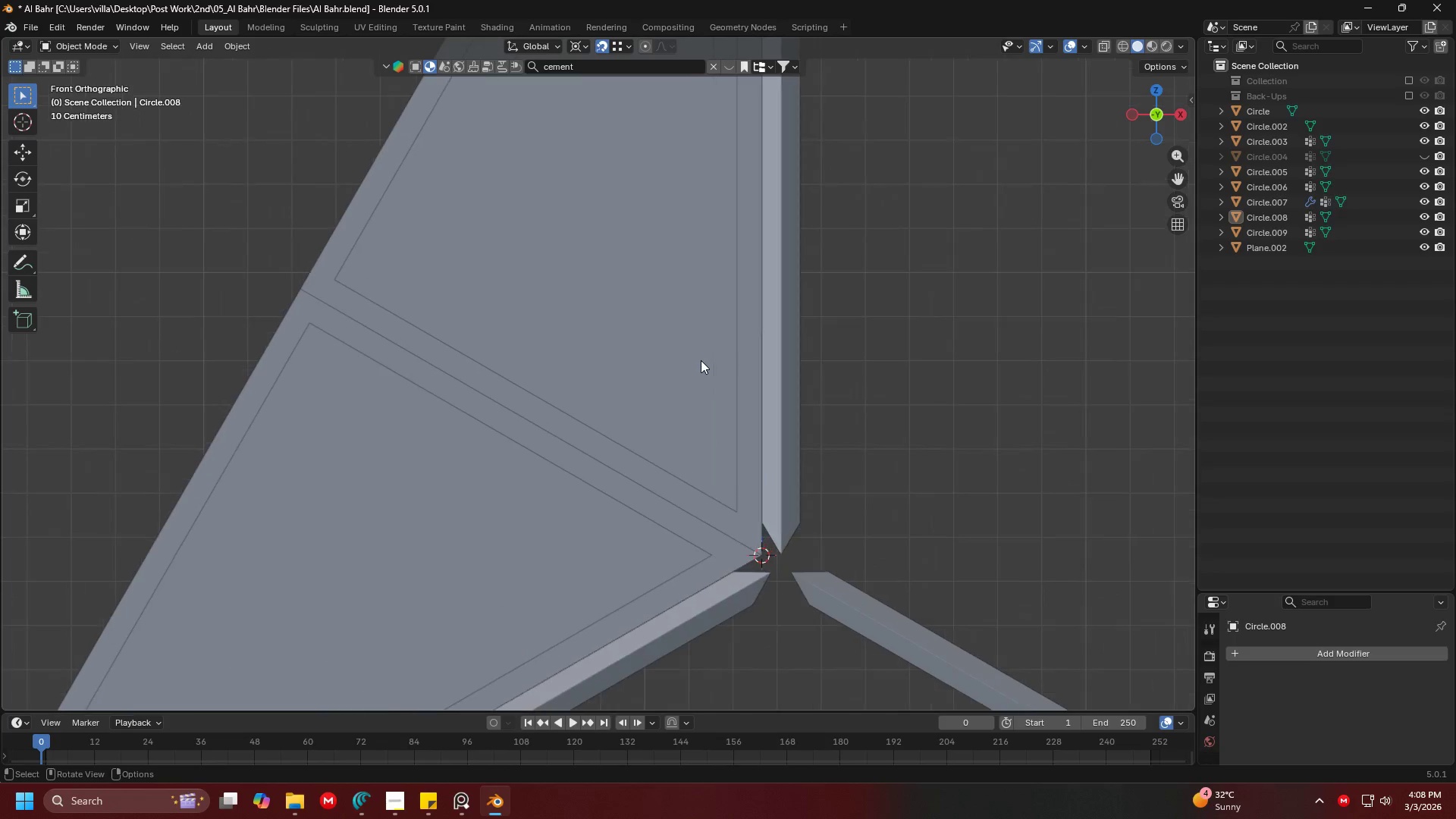 
hold_key(key=ShiftLeft, duration=0.42)
 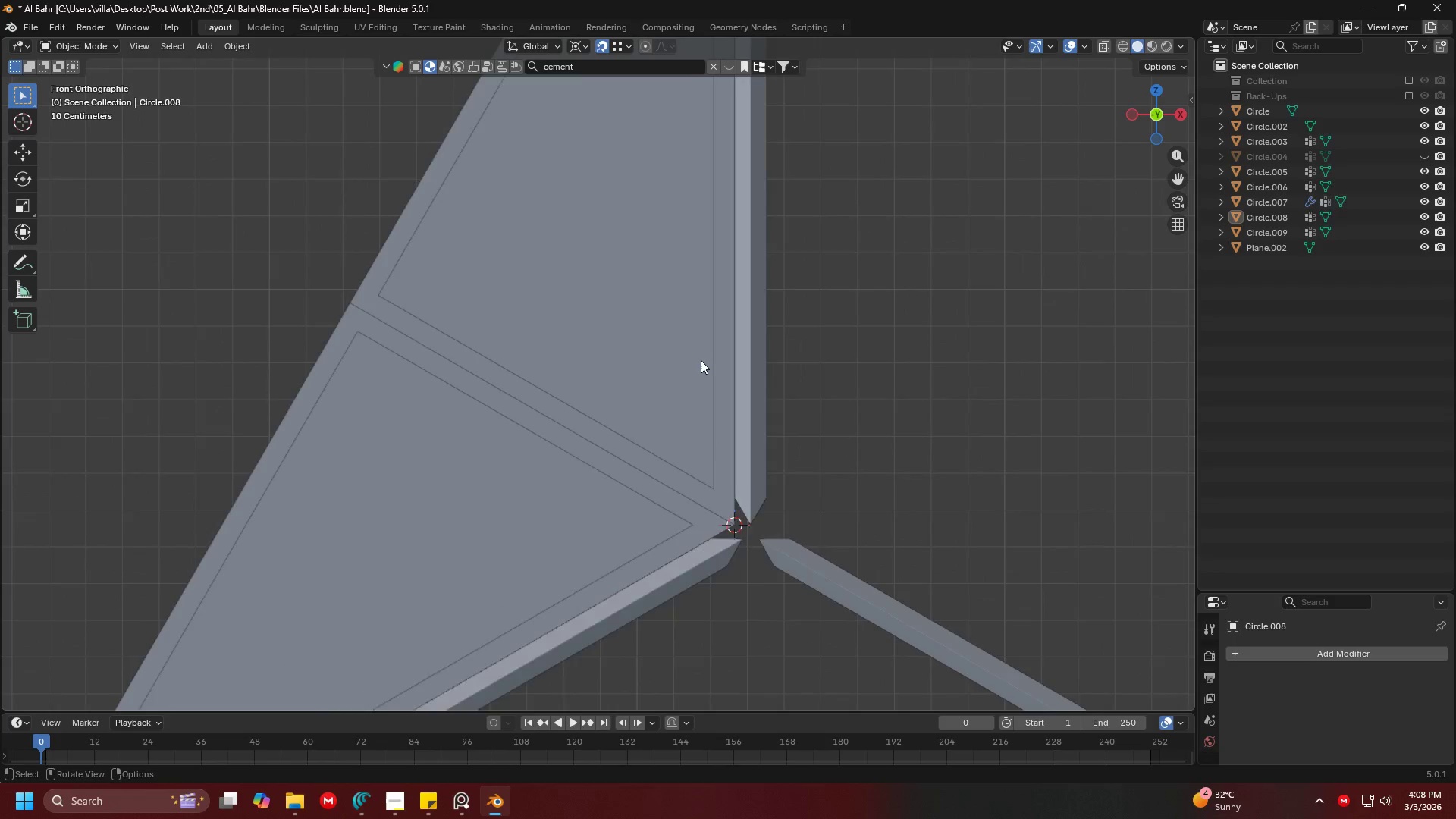 
key(Shift+ShiftLeft)
 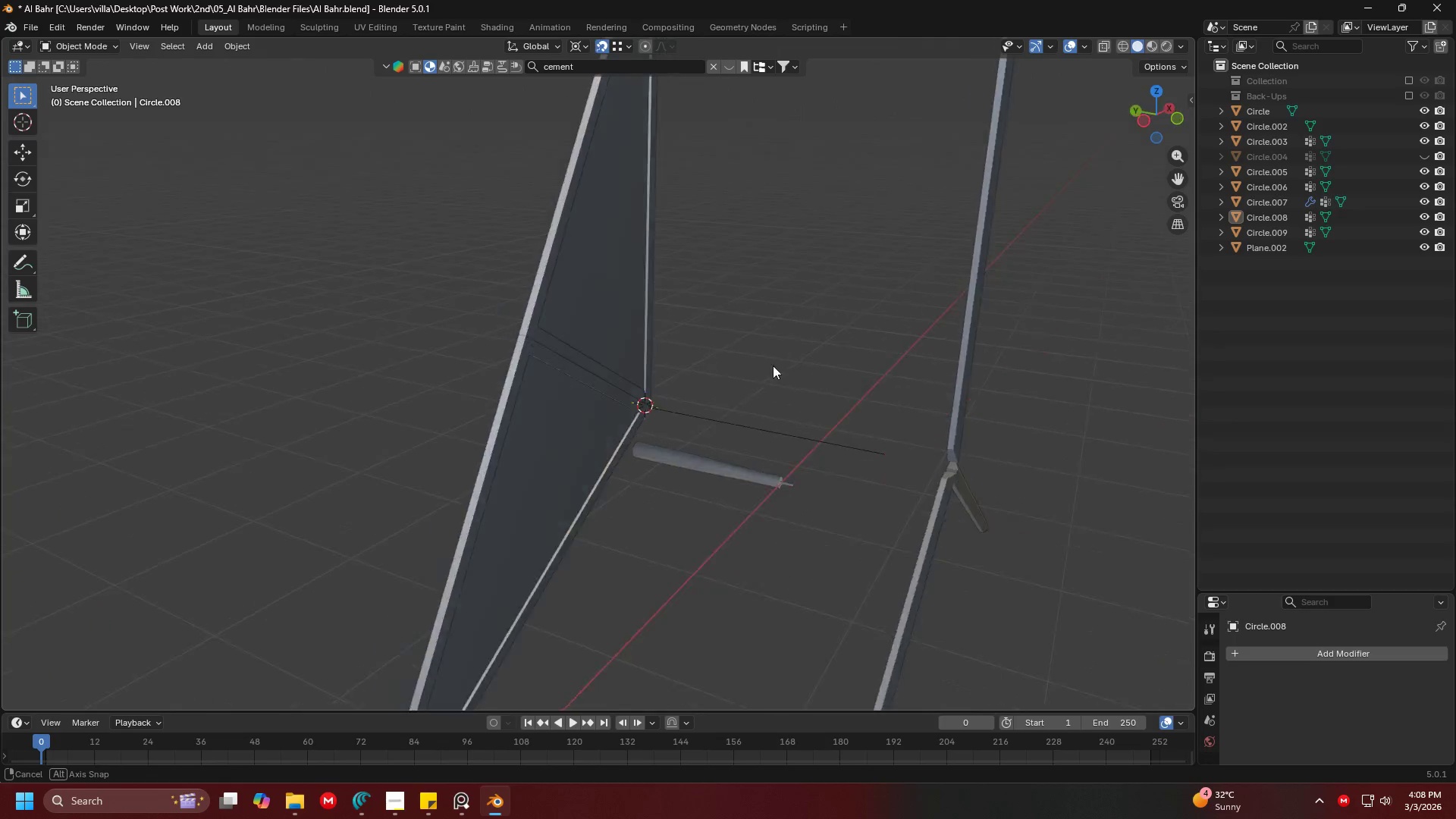 
scroll: coordinate [659, 332], scroll_direction: down, amount: 1.0
 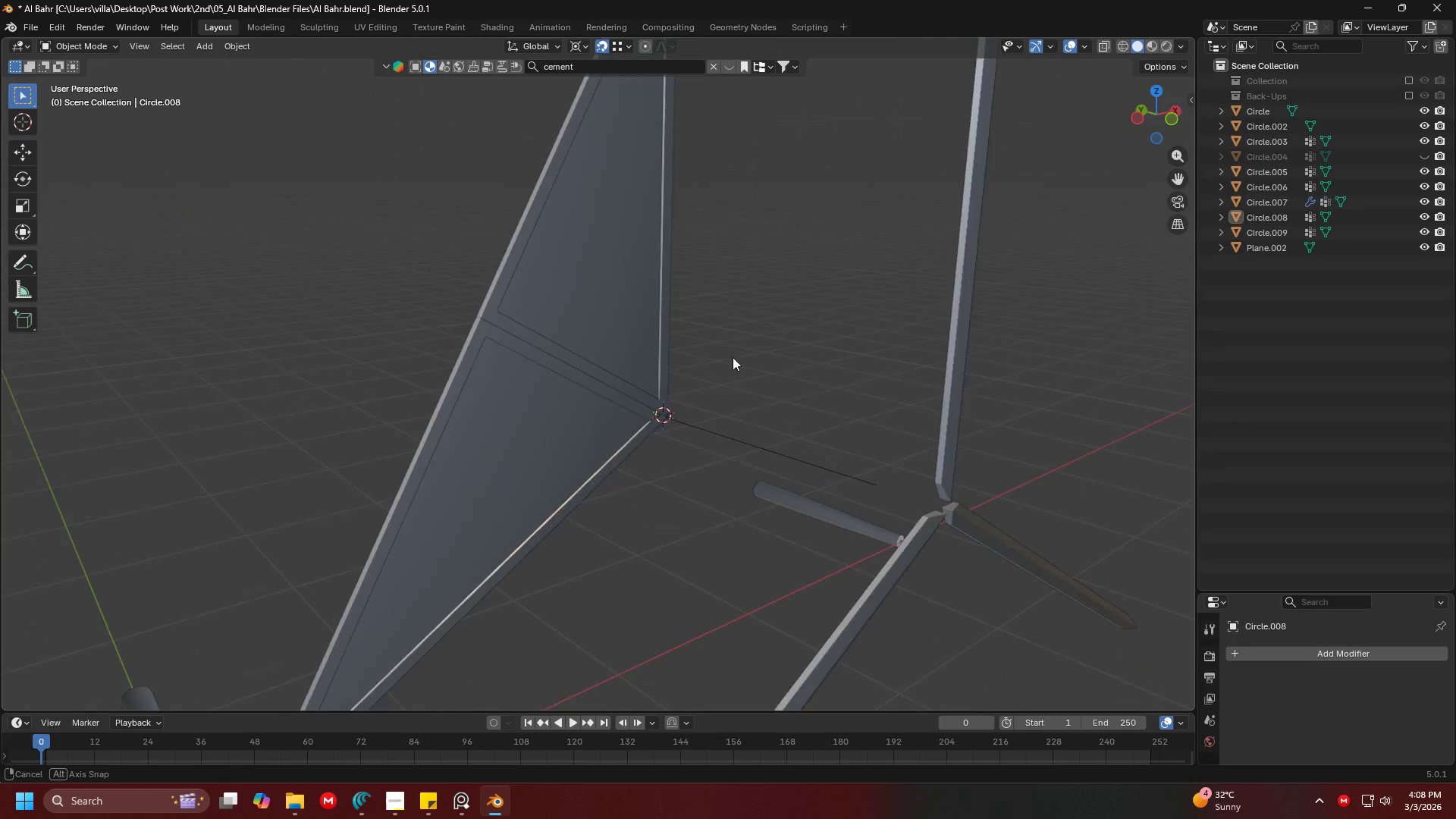 
left_click([612, 480])
 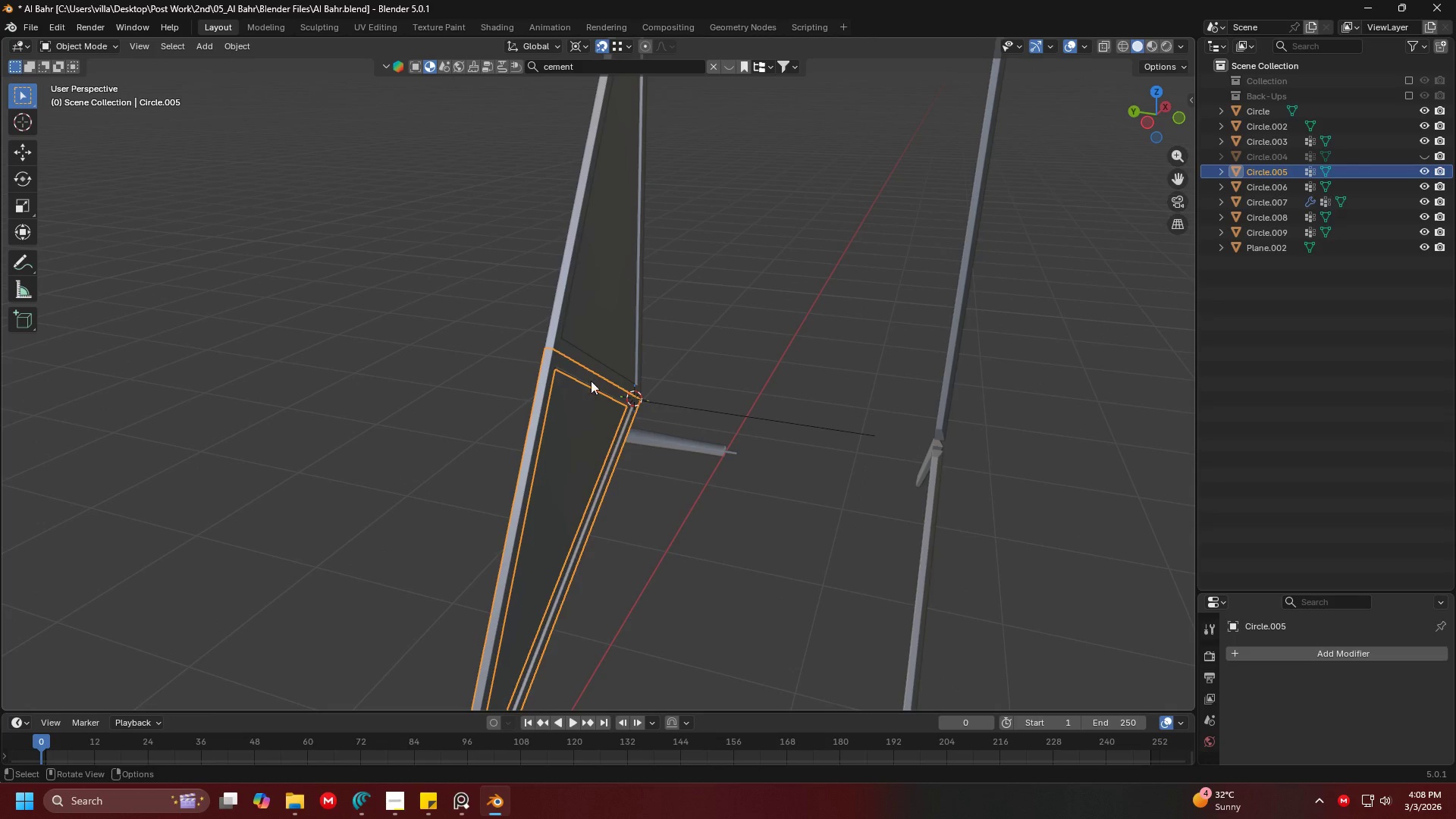 
hold_key(key=ShiftLeft, duration=1.5)
left_click([615, 317])
 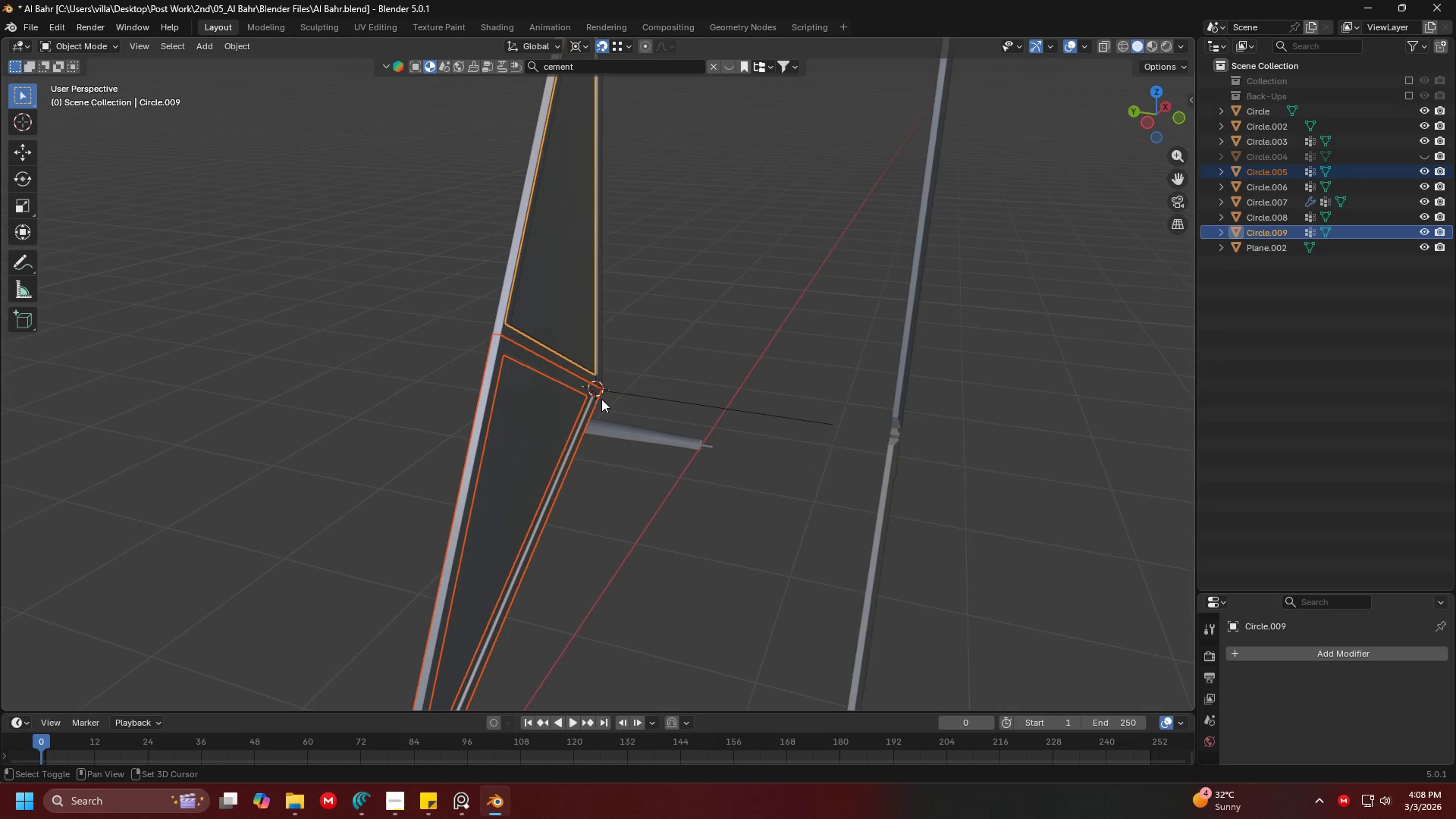 
left_click([536, 419])
 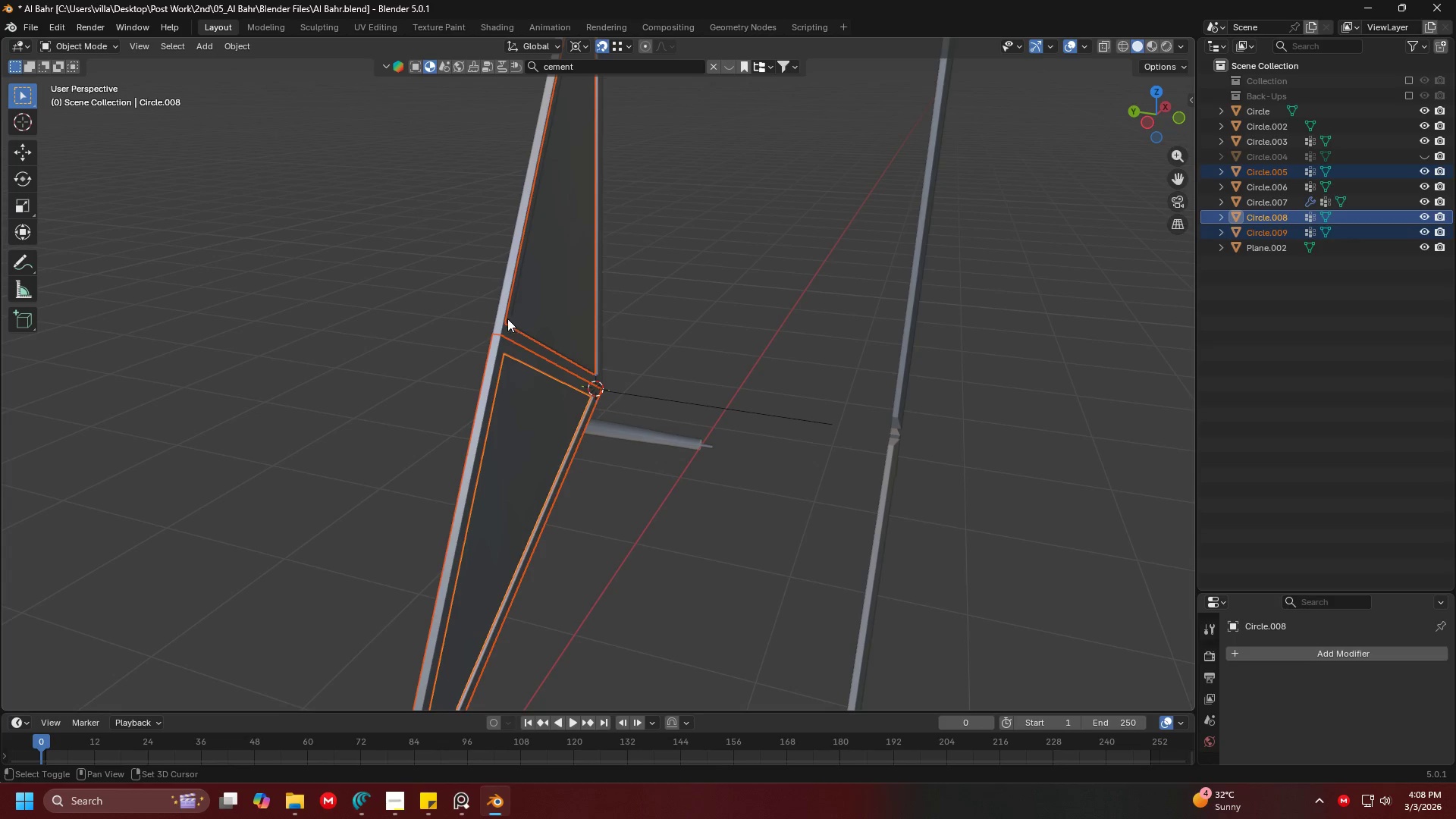 
left_click([506, 319])
 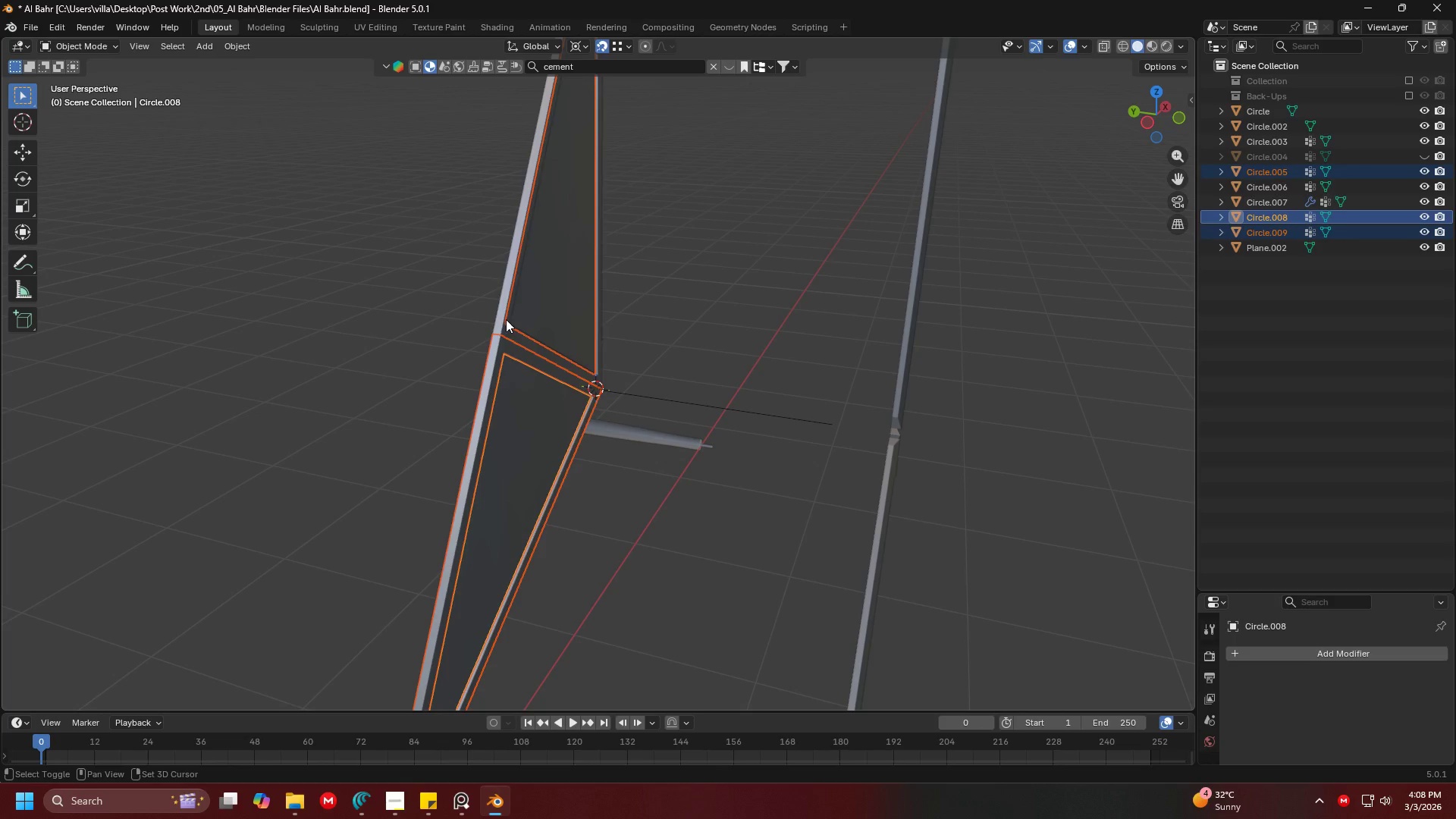 
hold_key(key=ShiftLeft, duration=0.55)
 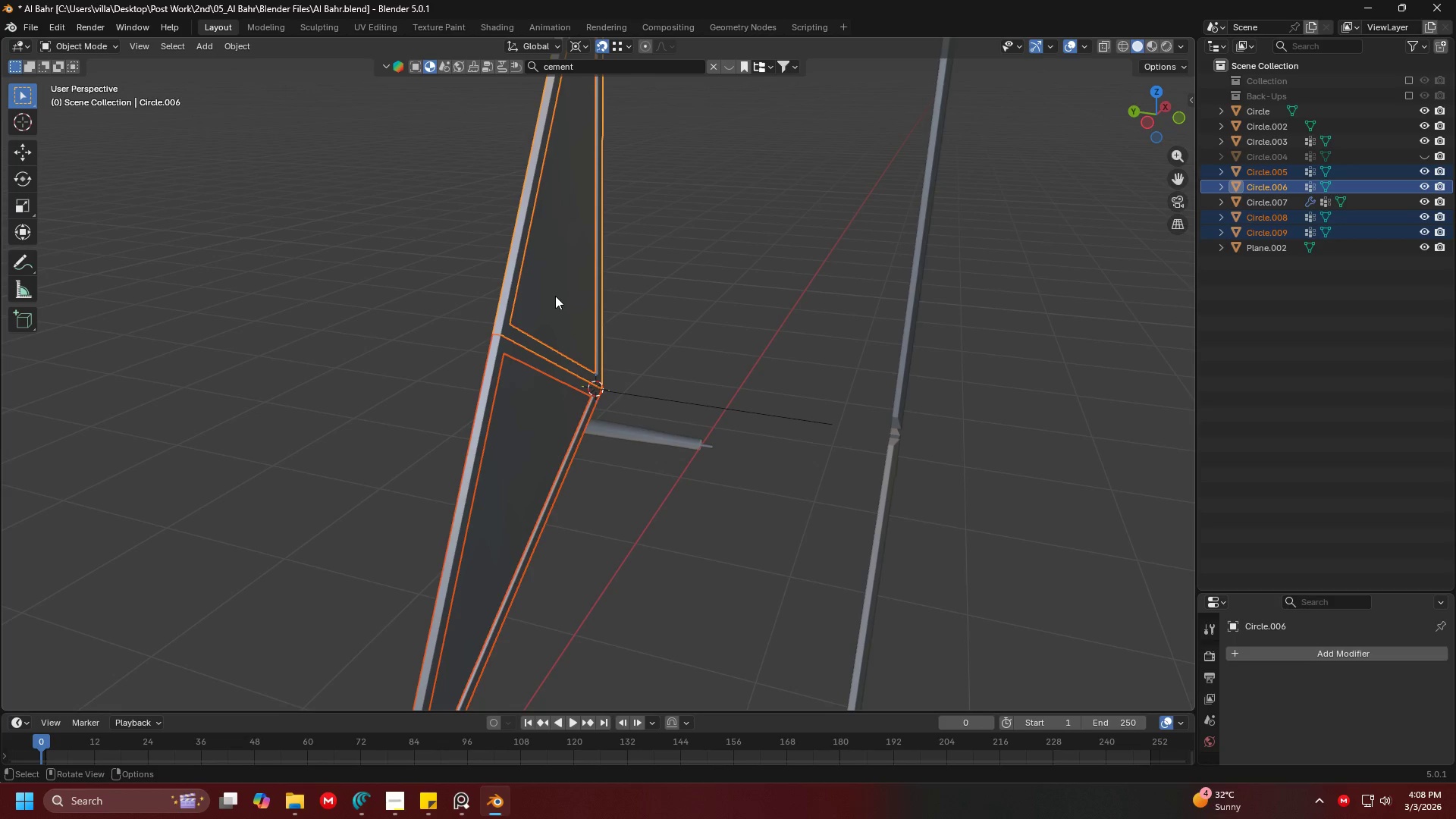 
hold_key(key=ShiftLeft, duration=0.47)
left_click([555, 296])
 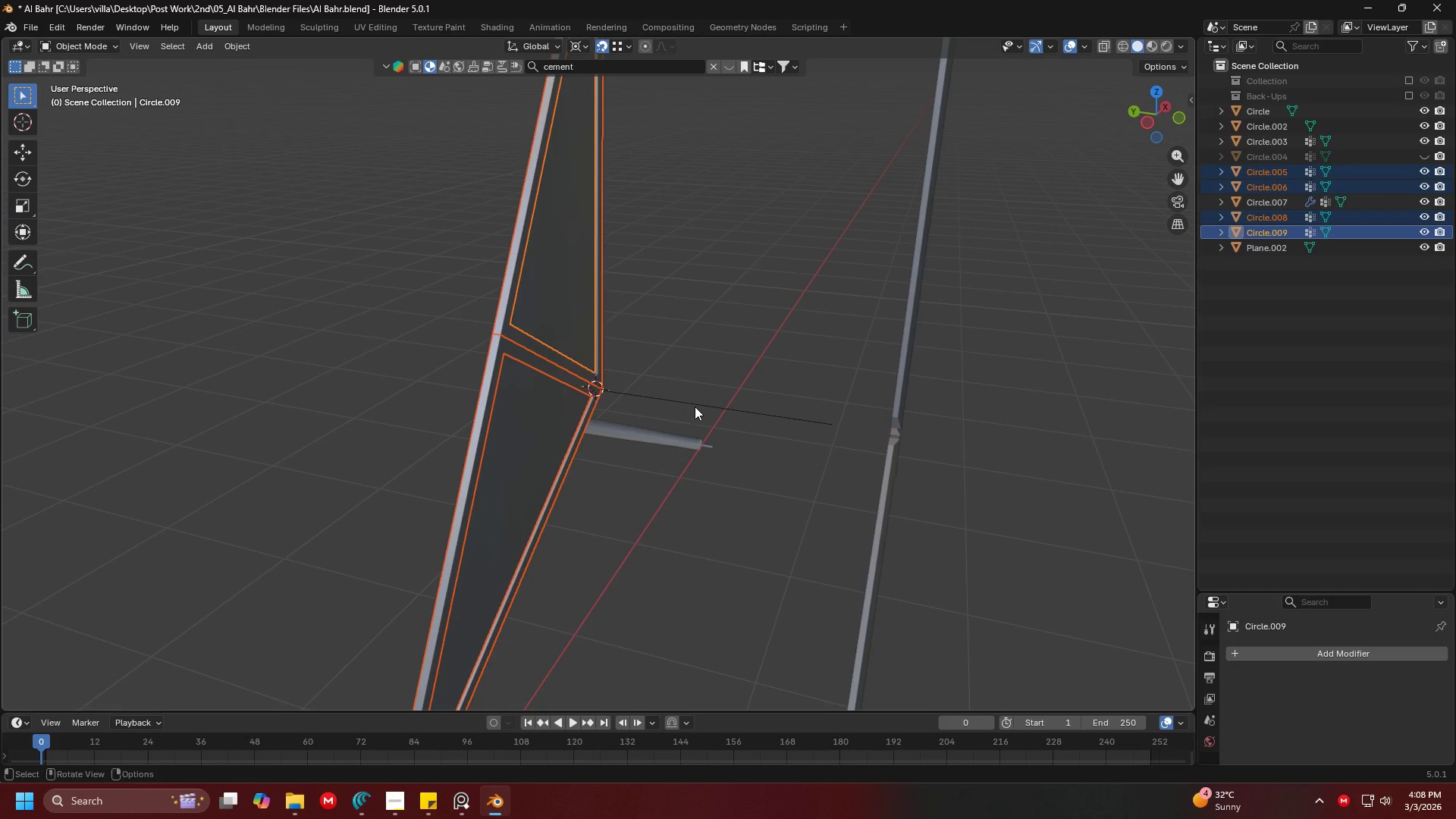 
key(G)
 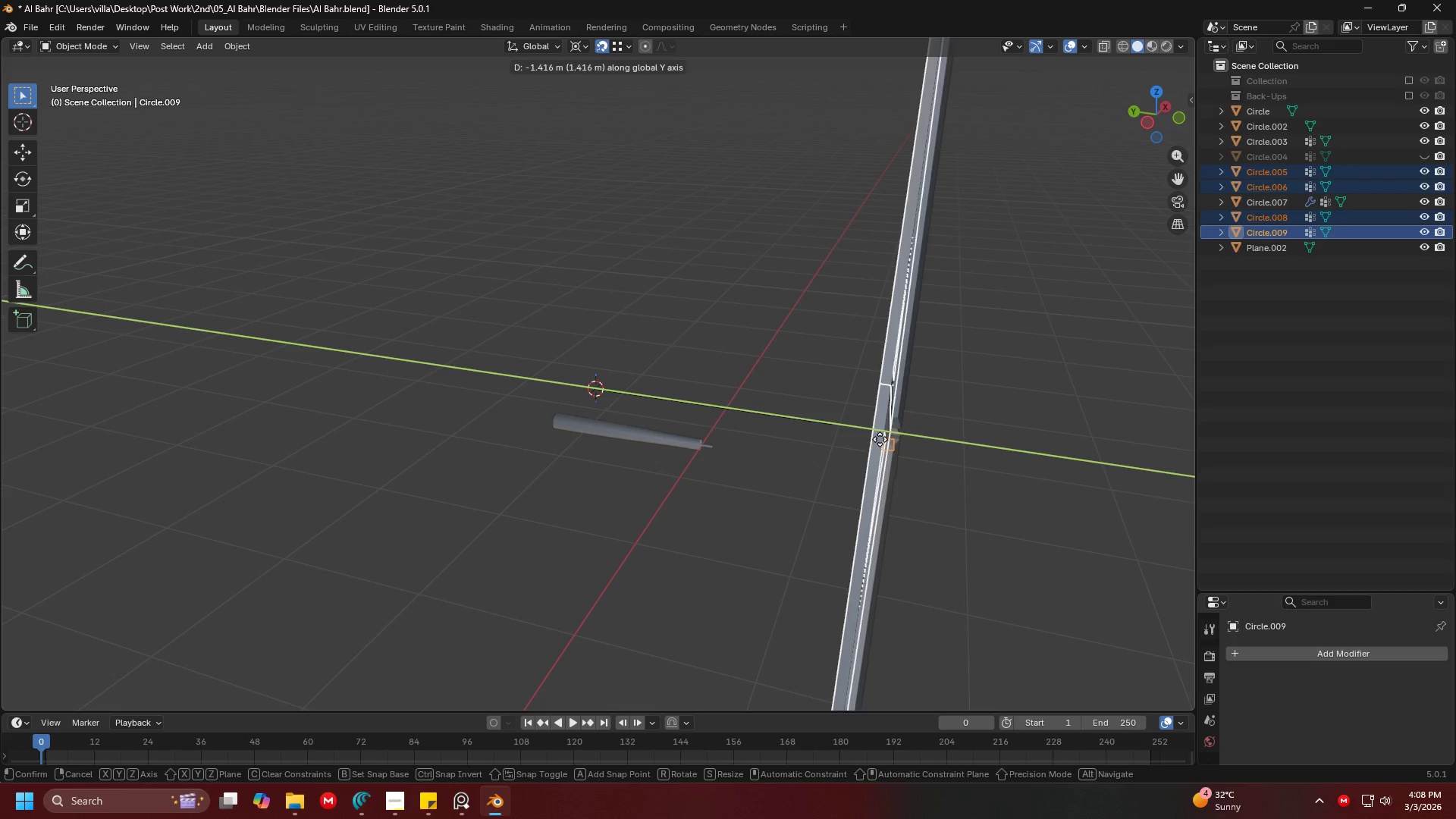 
left_click([897, 442])
 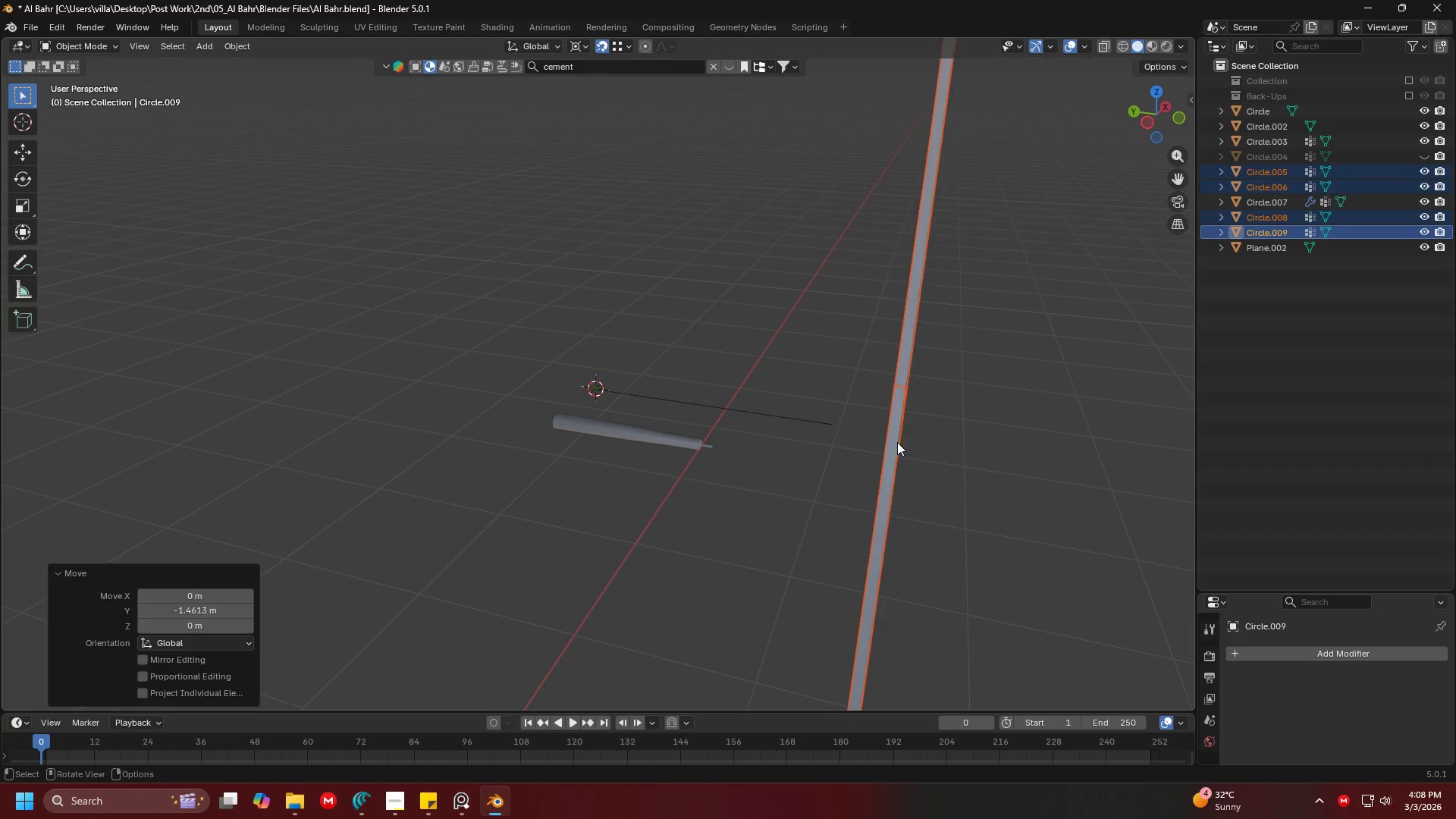 
key(Shift+ShiftLeft)
 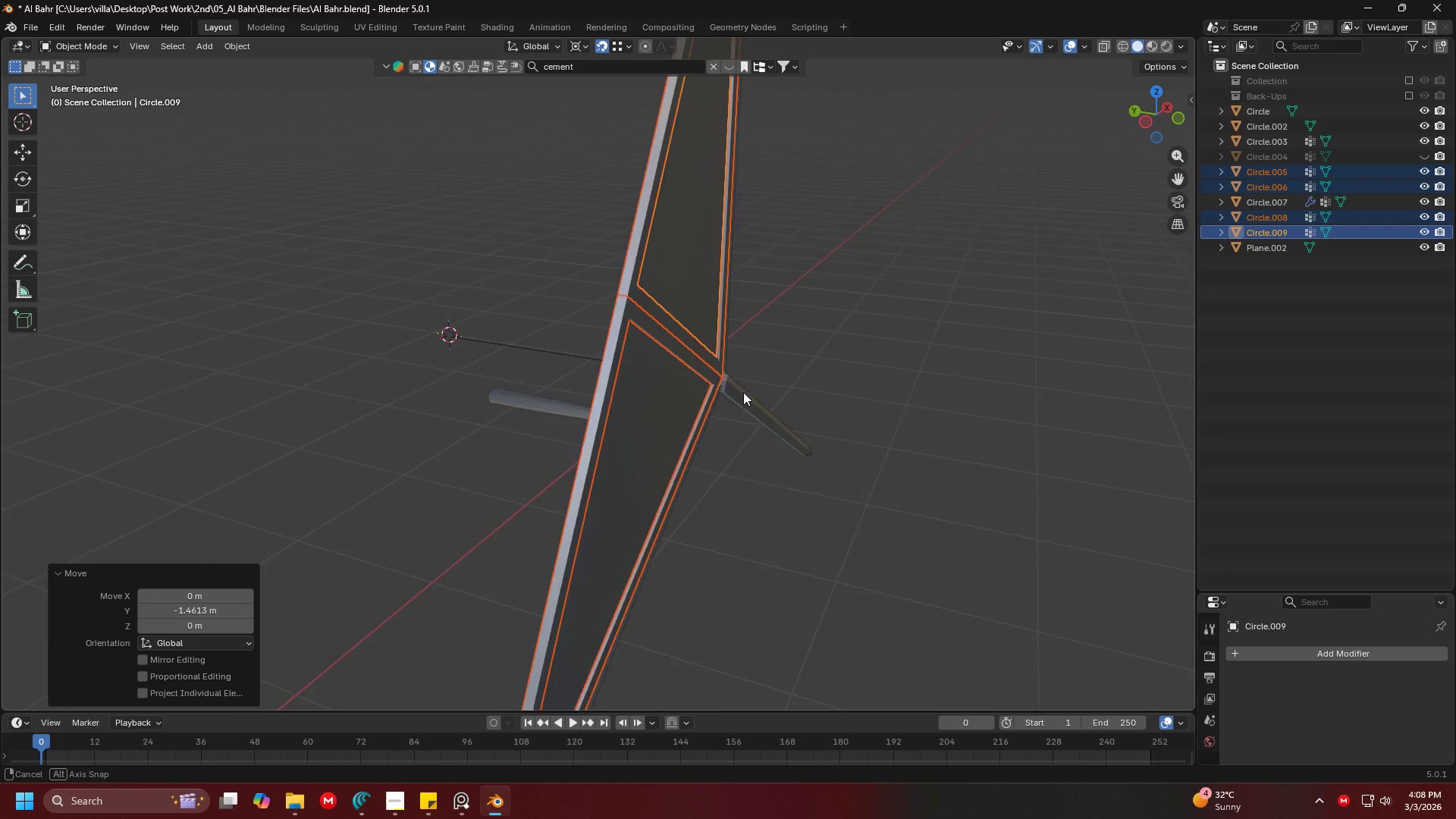 
key(Shift+ShiftLeft)
 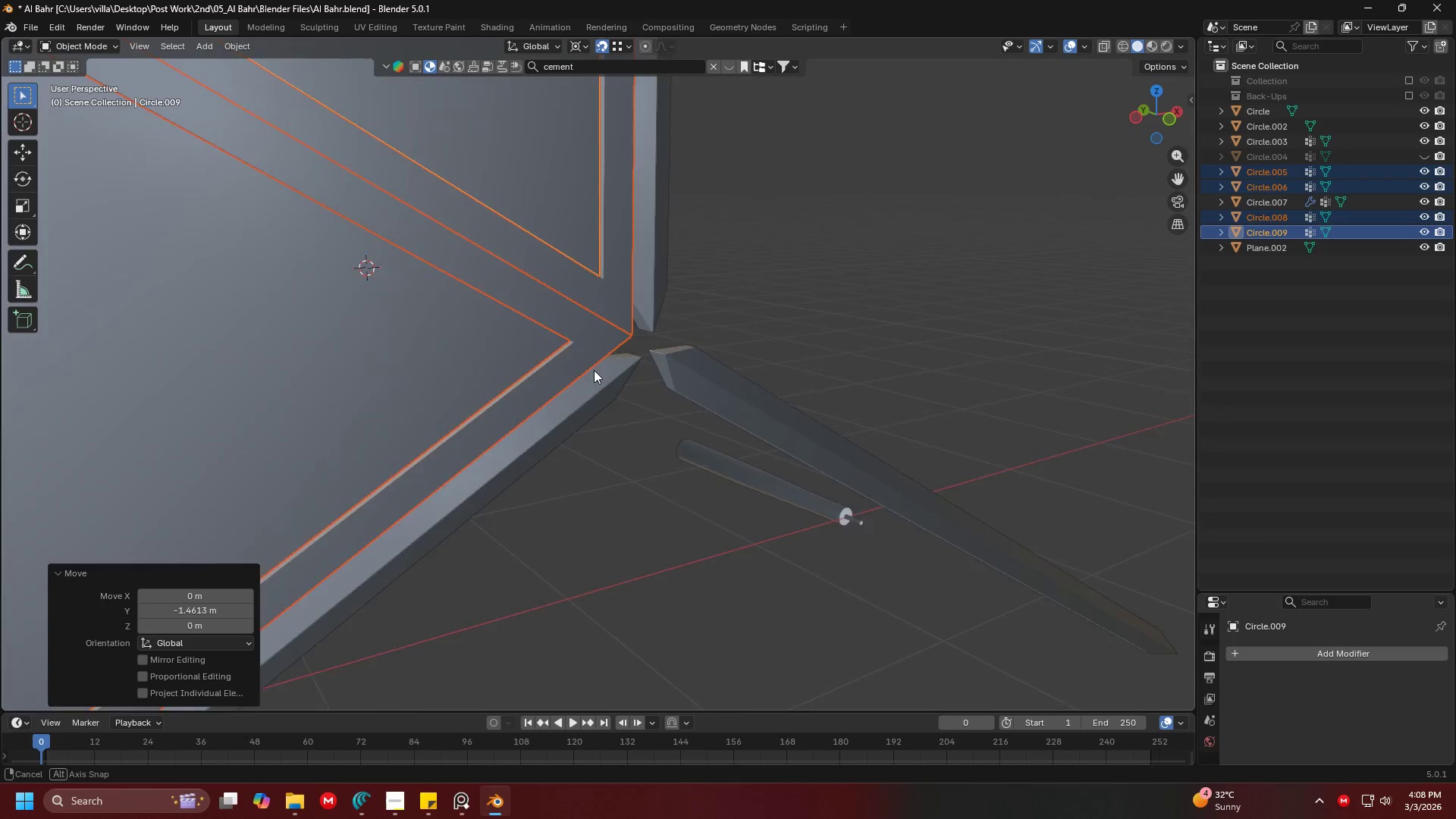 
scroll: coordinate [669, 369], scroll_direction: up, amount: 5.0
 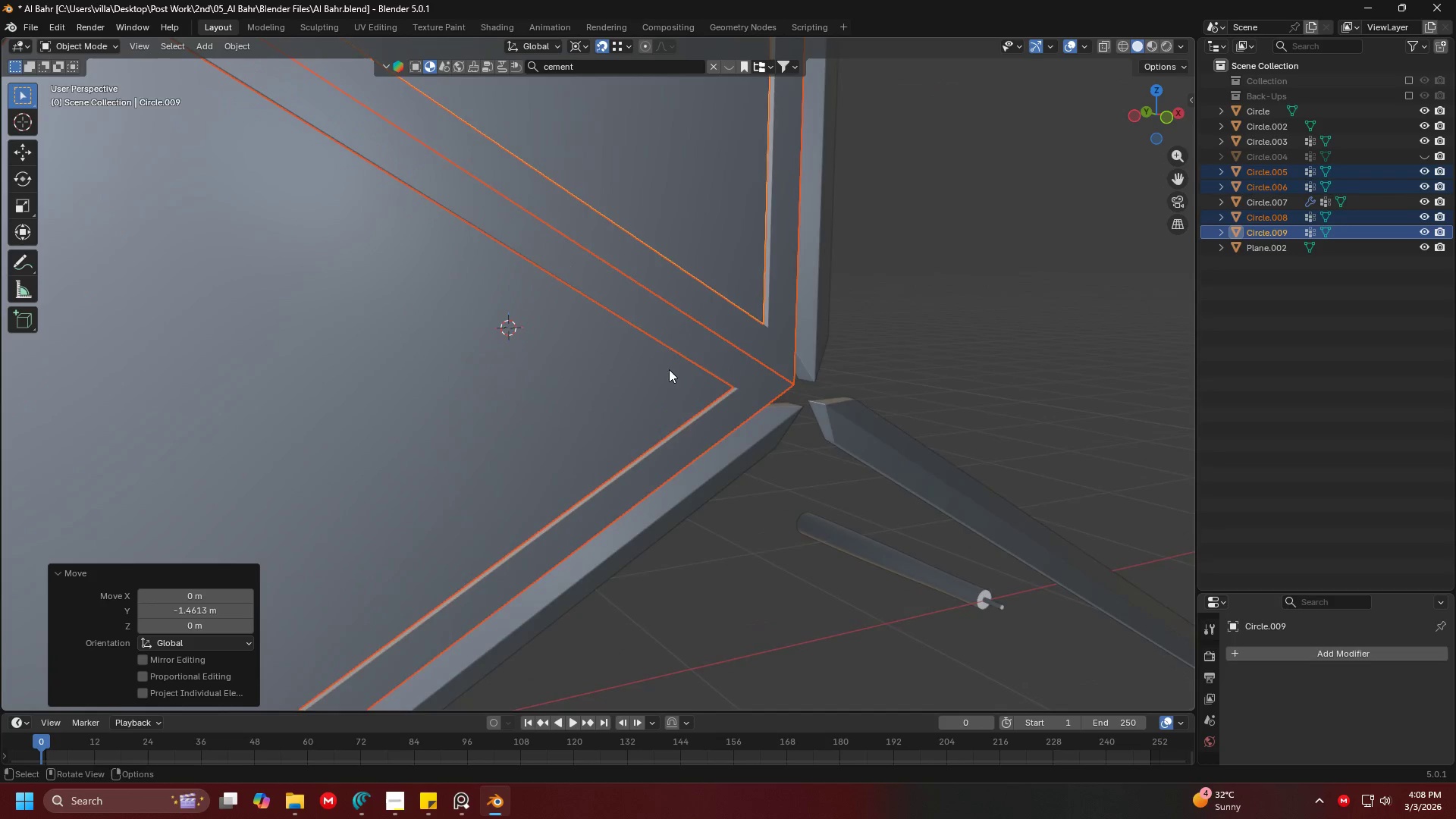 
key(Shift+ShiftLeft)
 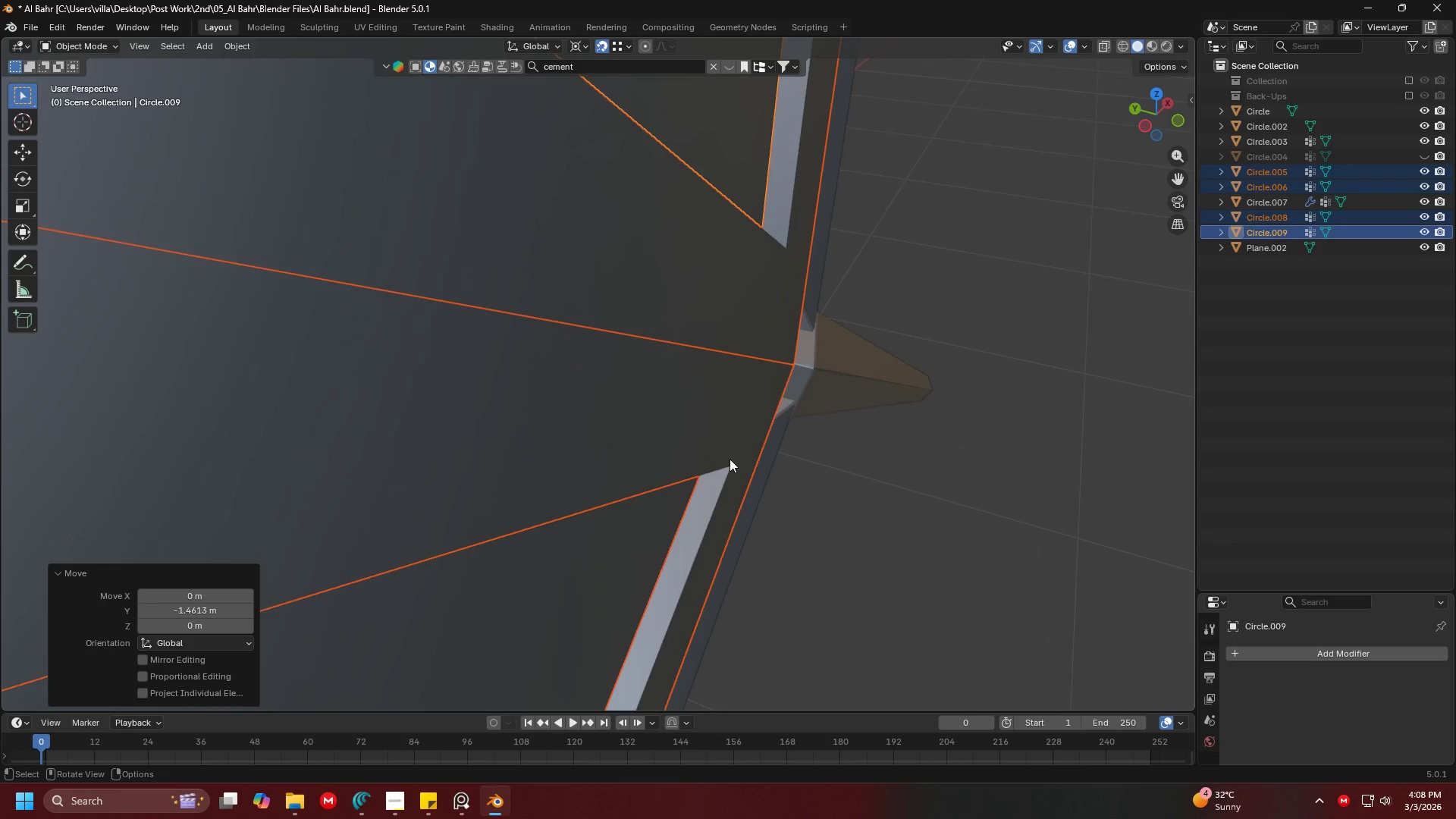 
left_click([864, 514])
 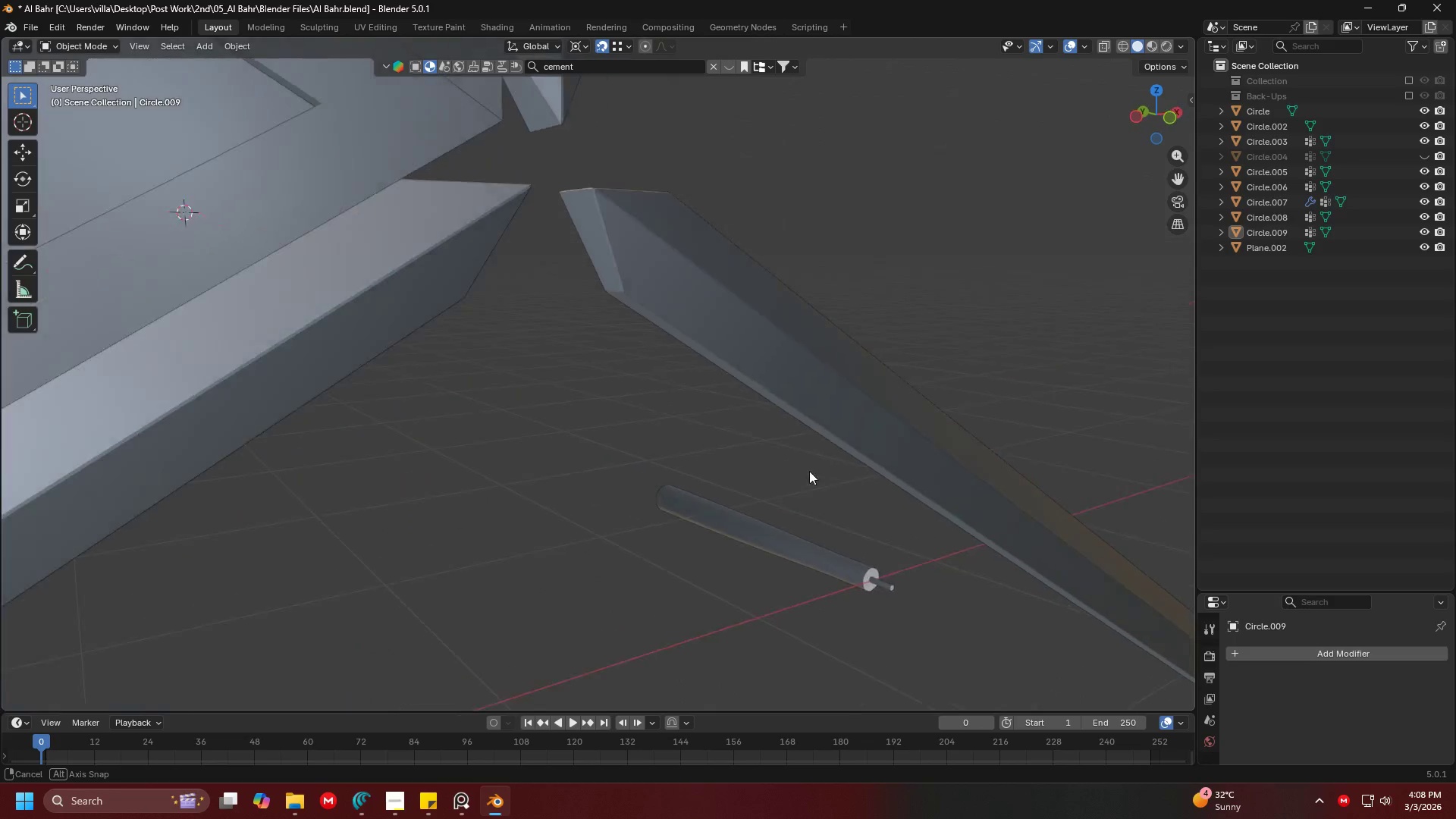 
scroll: coordinate [672, 422], scroll_direction: up, amount: 5.0
 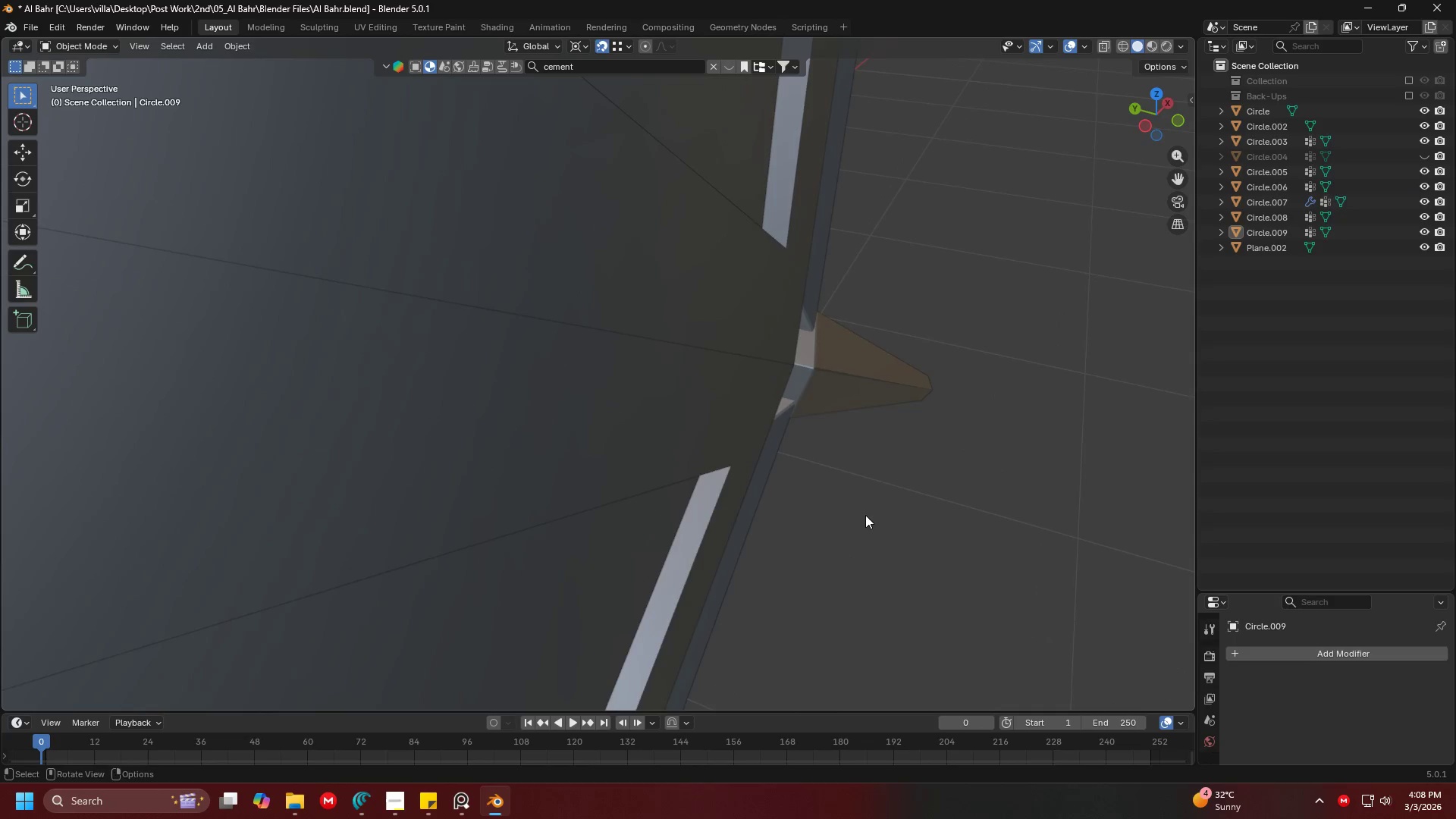 
key(Shift+ShiftLeft)
 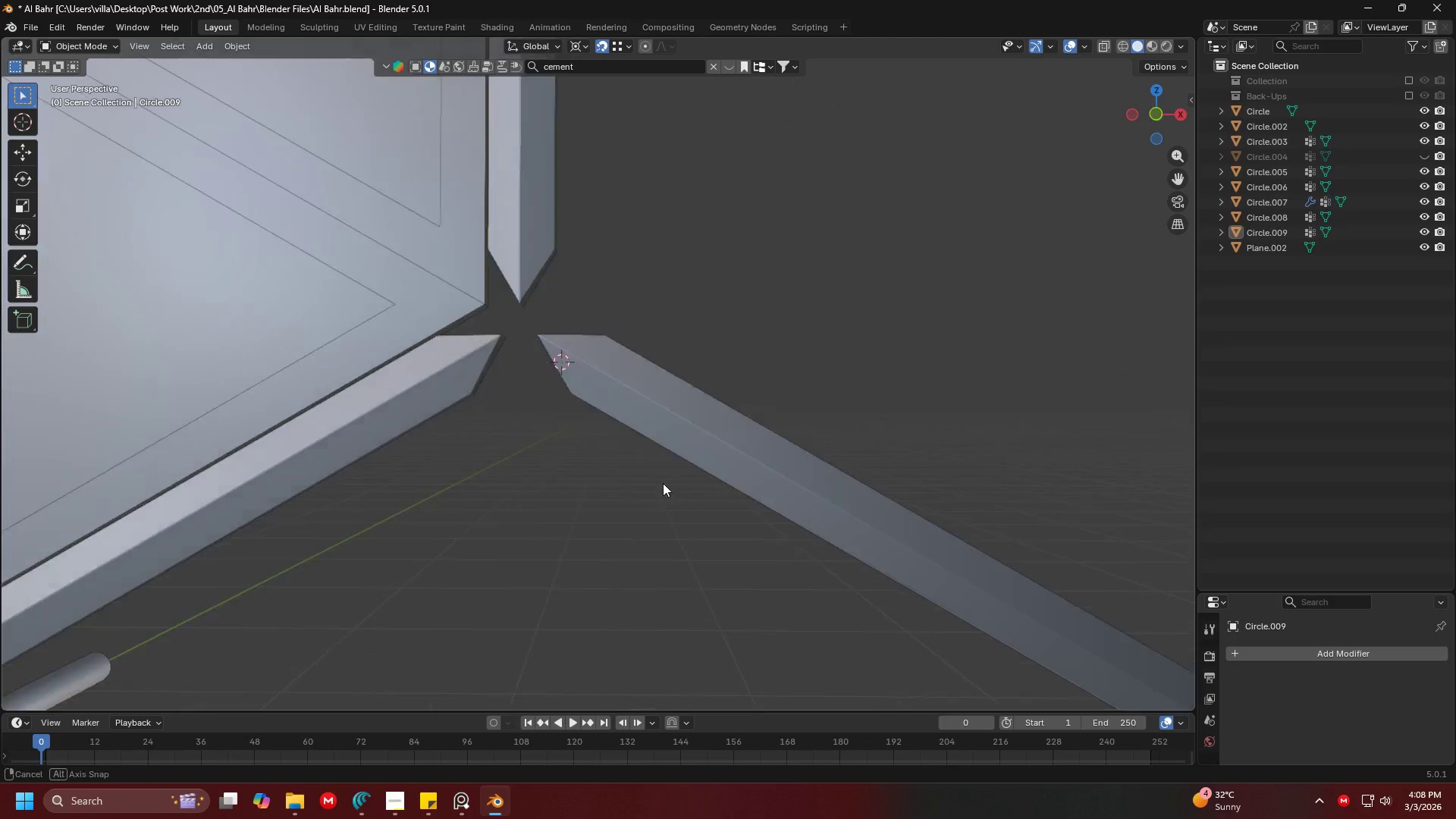 
scroll: coordinate [688, 479], scroll_direction: down, amount: 1.0
 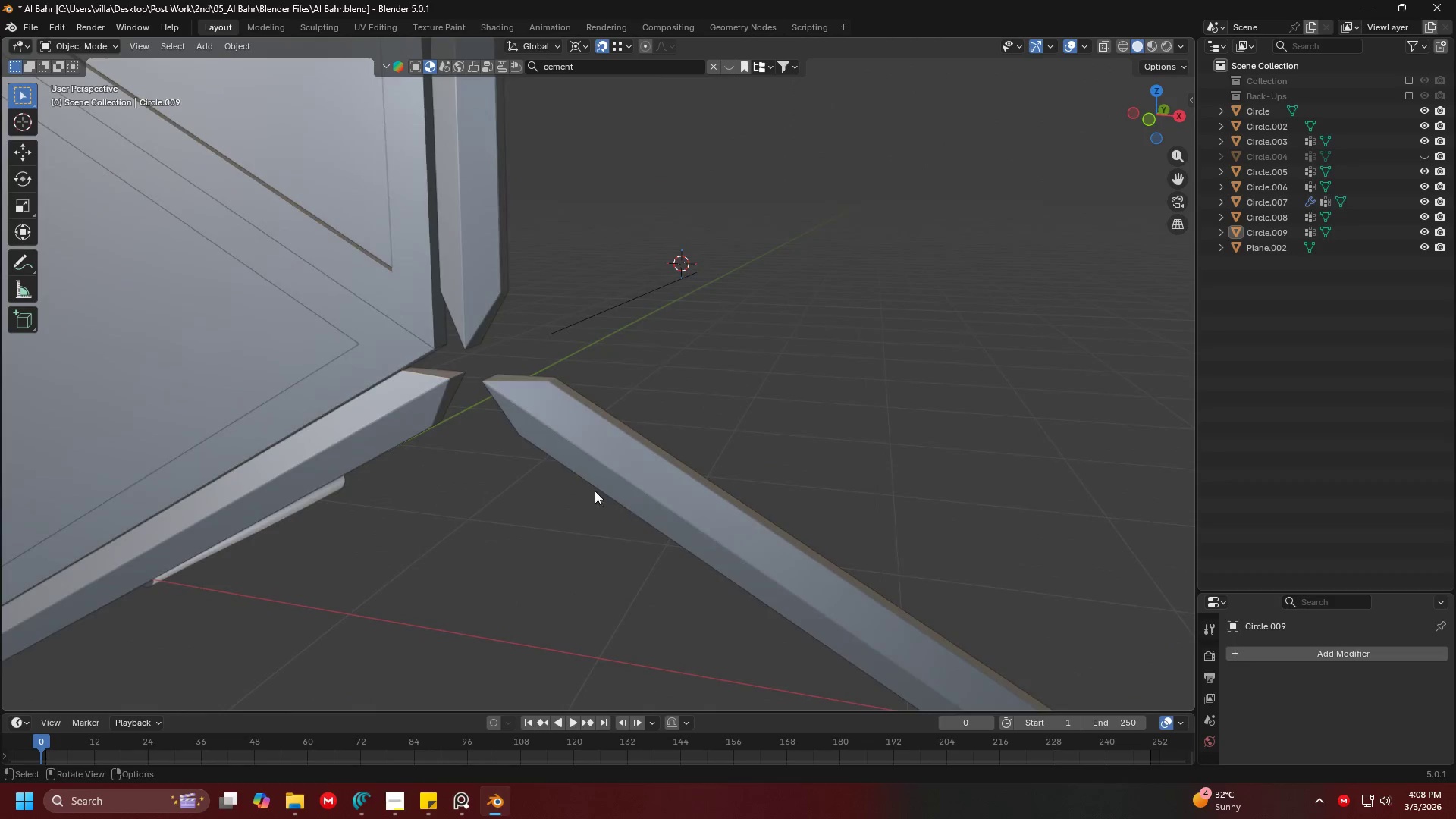 
key(Shift+ShiftLeft)
 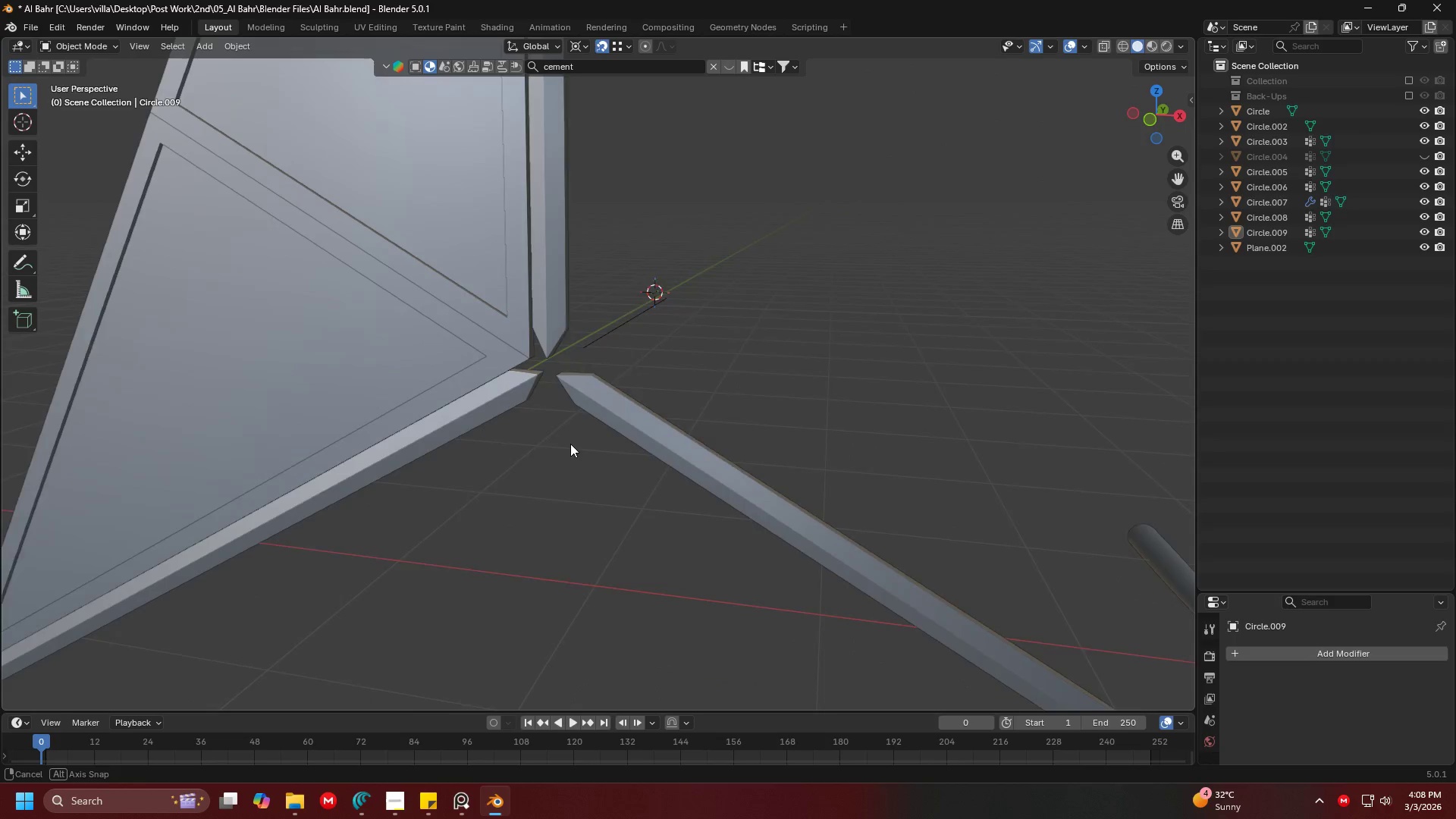 
key(Alt+AltLeft)
 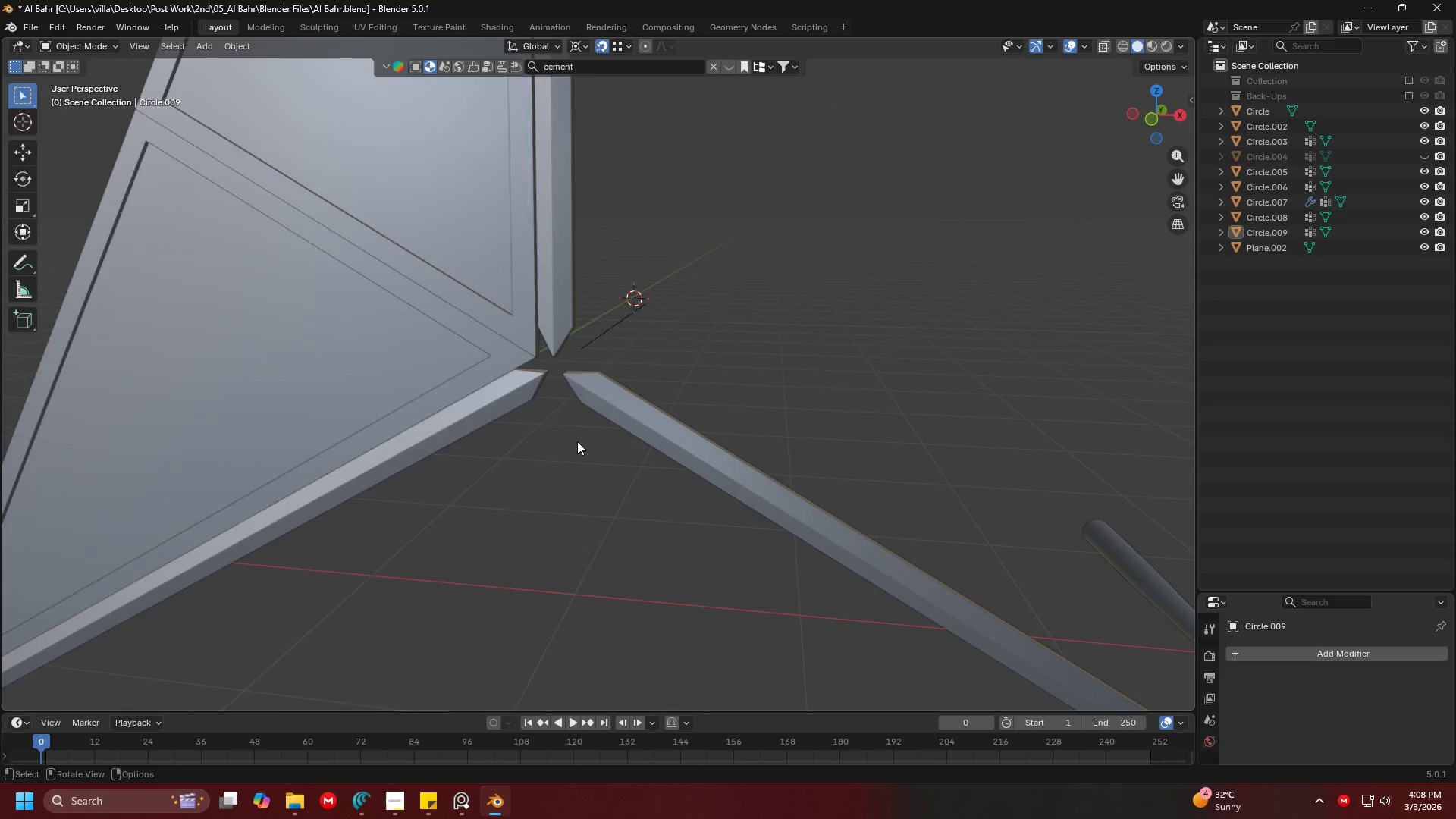 
scroll: coordinate [526, 447], scroll_direction: down, amount: 4.0
 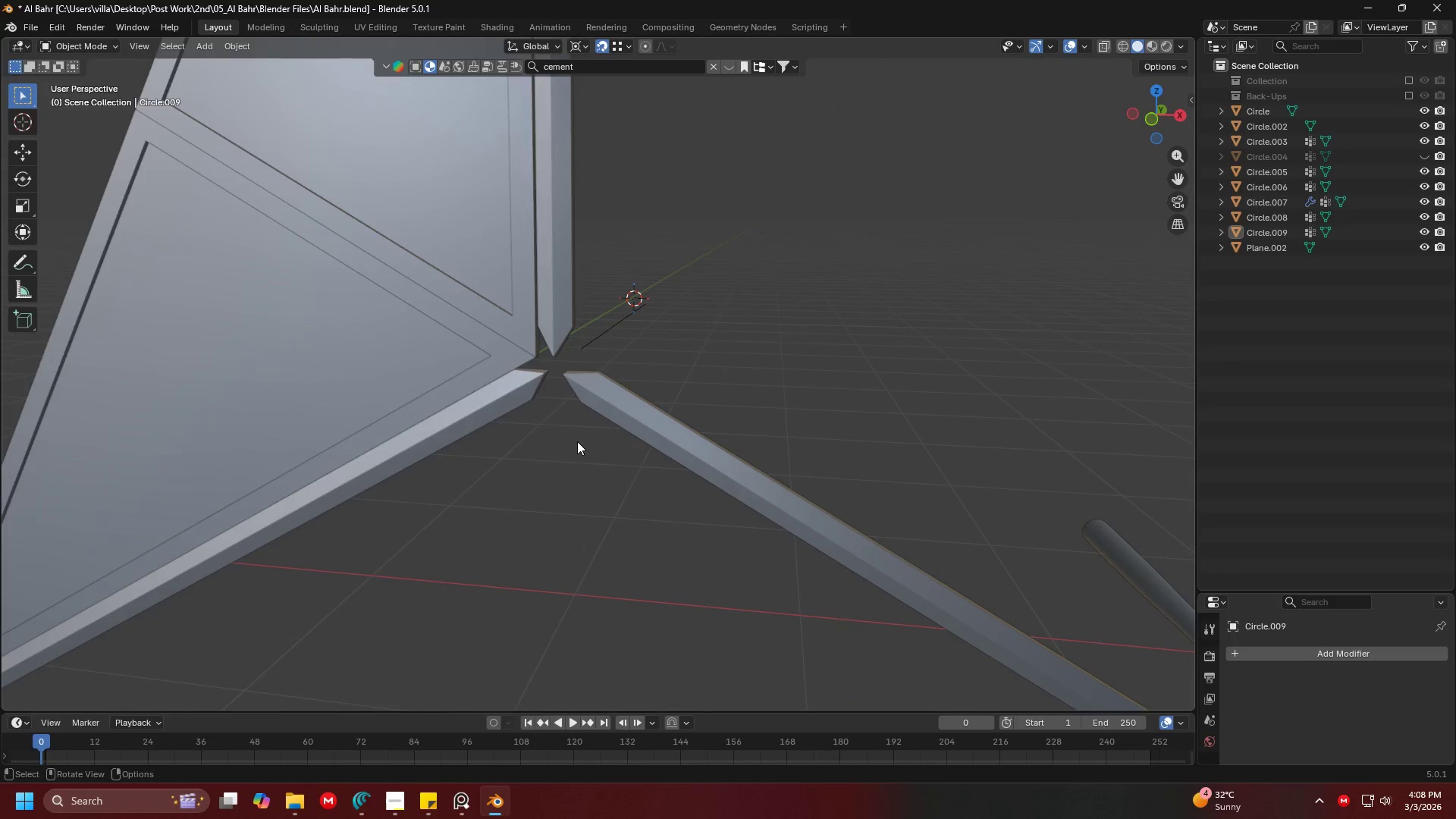 
key(Alt+Tab)
 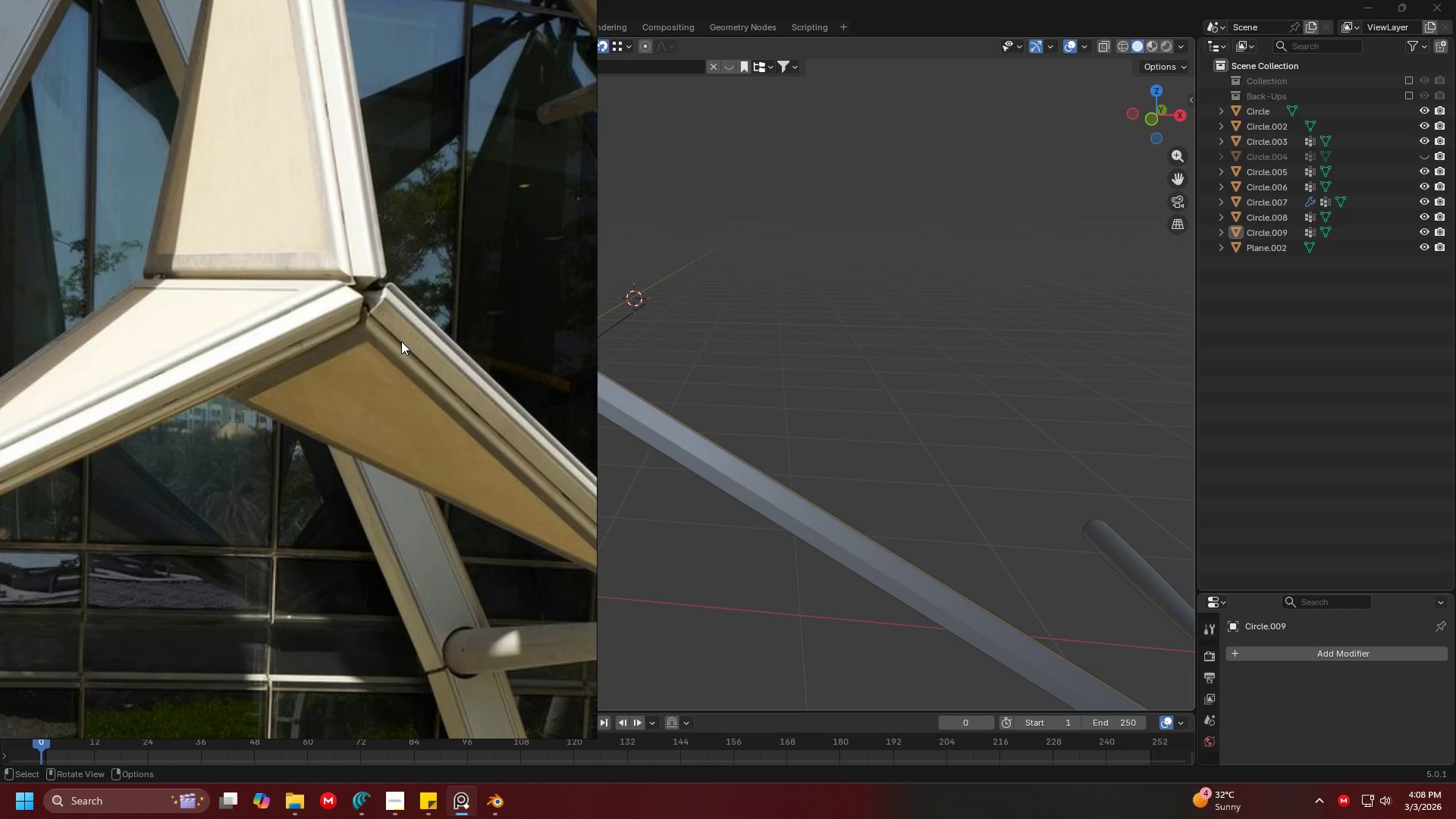 
scroll: coordinate [353, 327], scroll_direction: down, amount: 6.0
 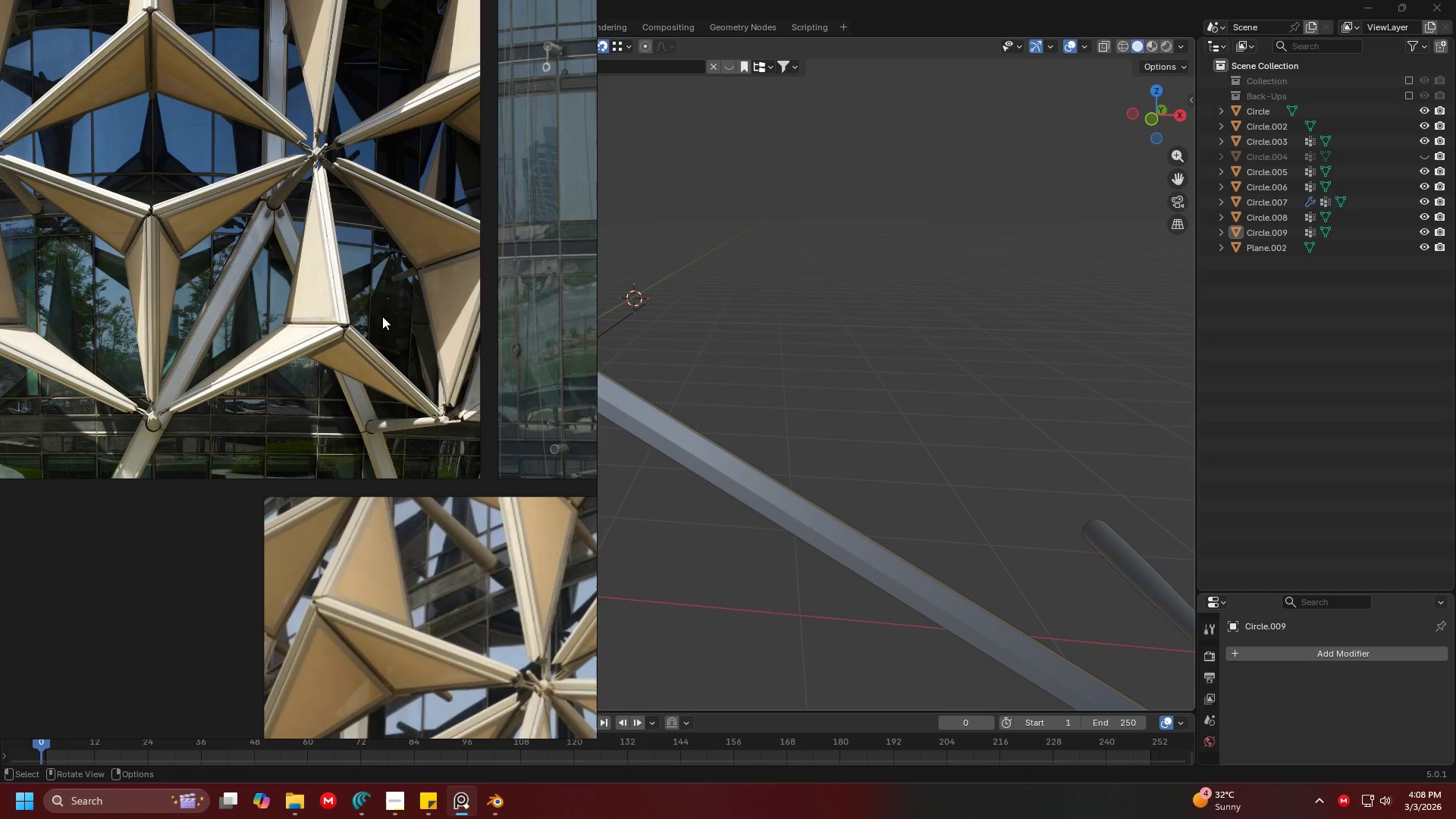 
scroll: coordinate [446, 297], scroll_direction: up, amount: 3.0
 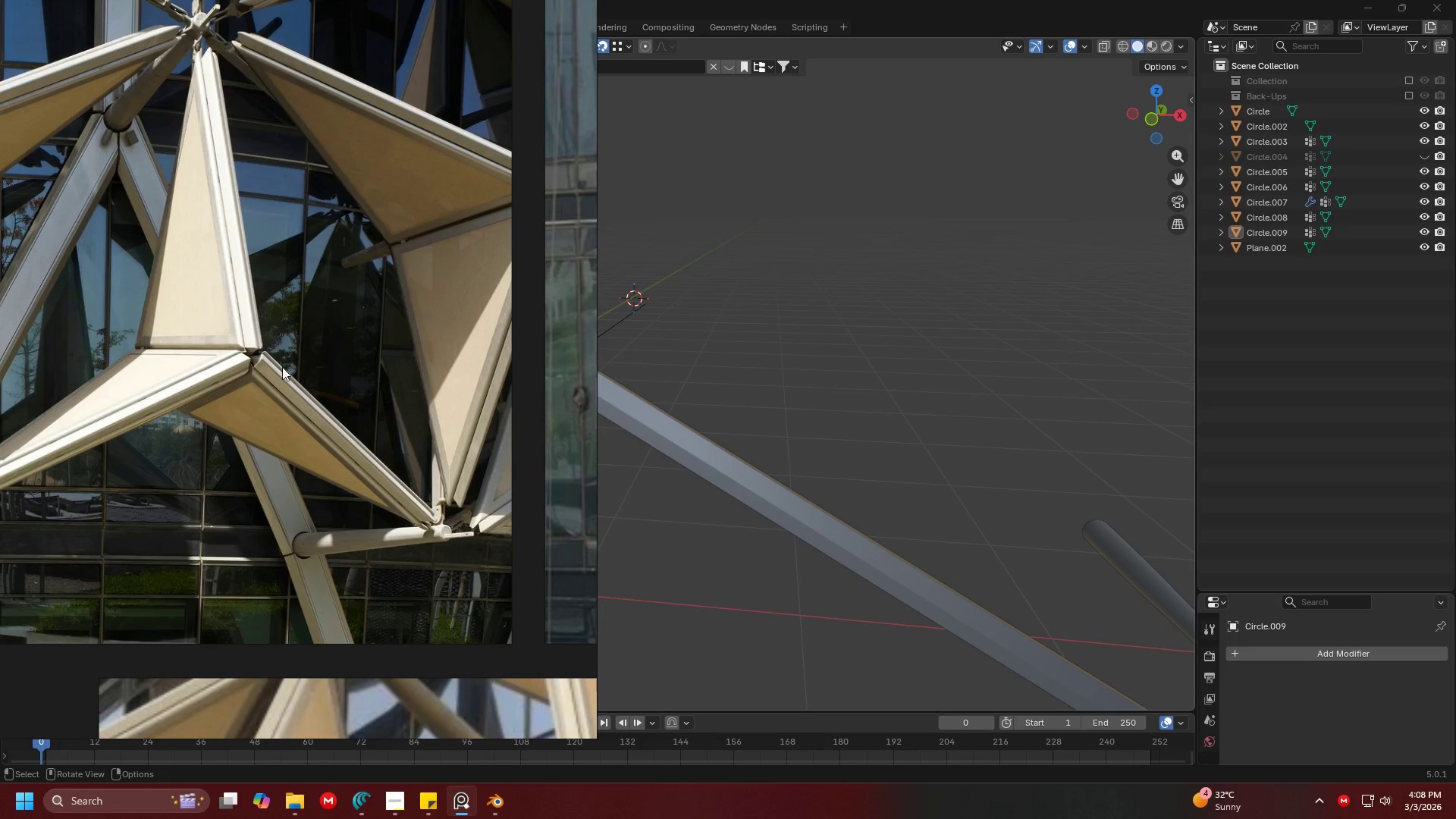 
scroll: coordinate [246, 391], scroll_direction: down, amount: 2.0
 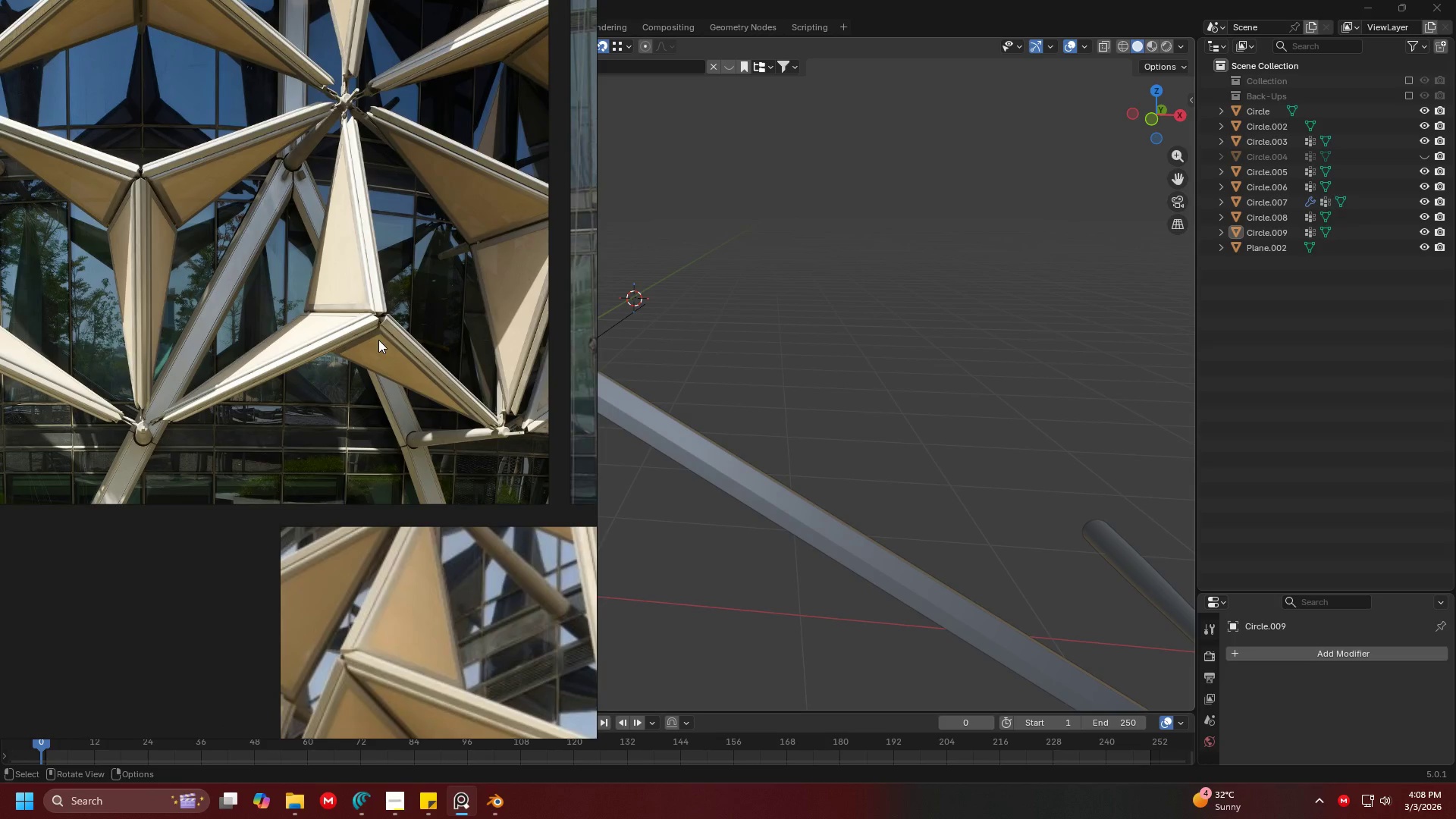 
scroll: coordinate [373, 380], scroll_direction: up, amount: 2.0
 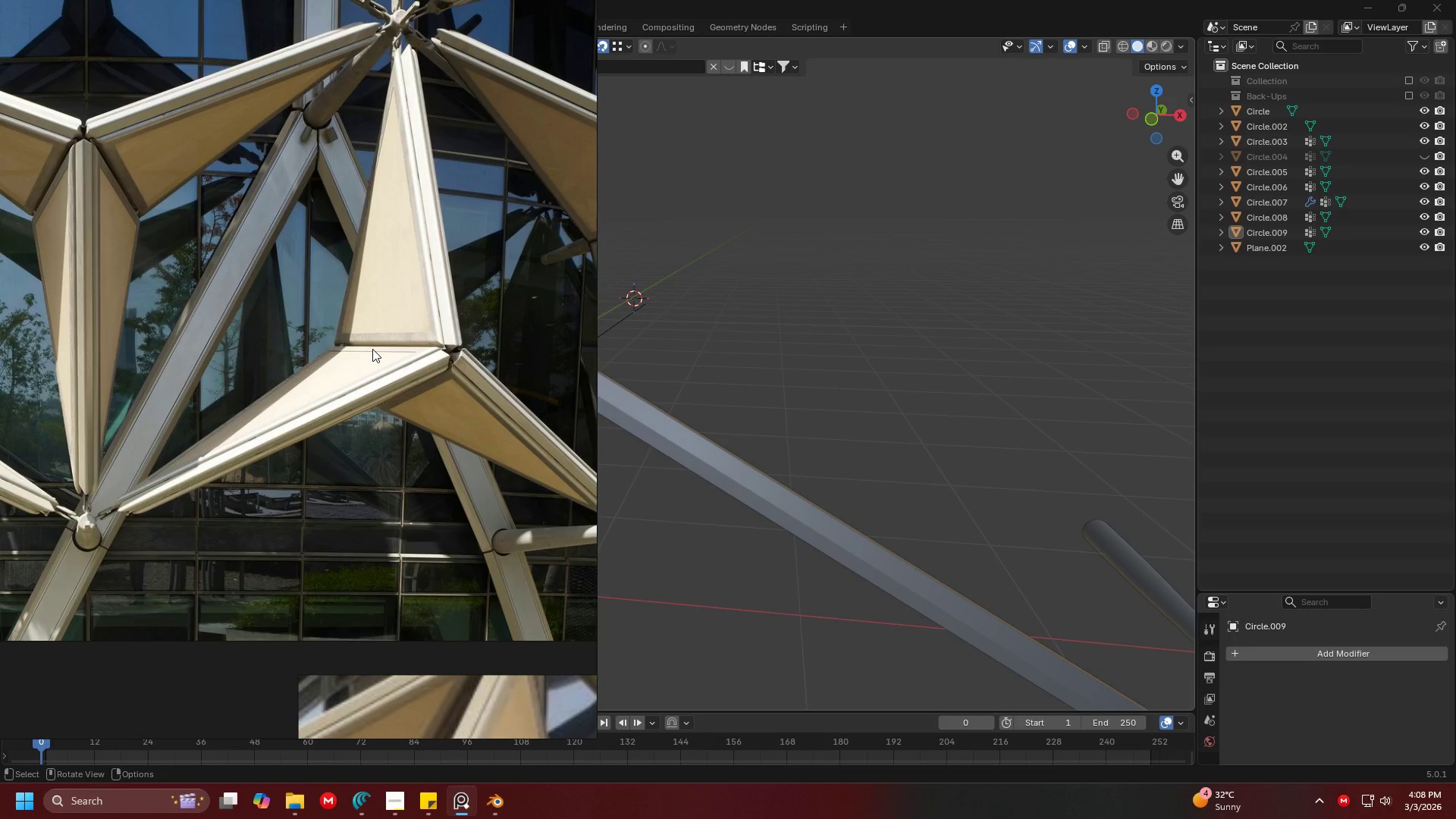 
wait(12.06)
 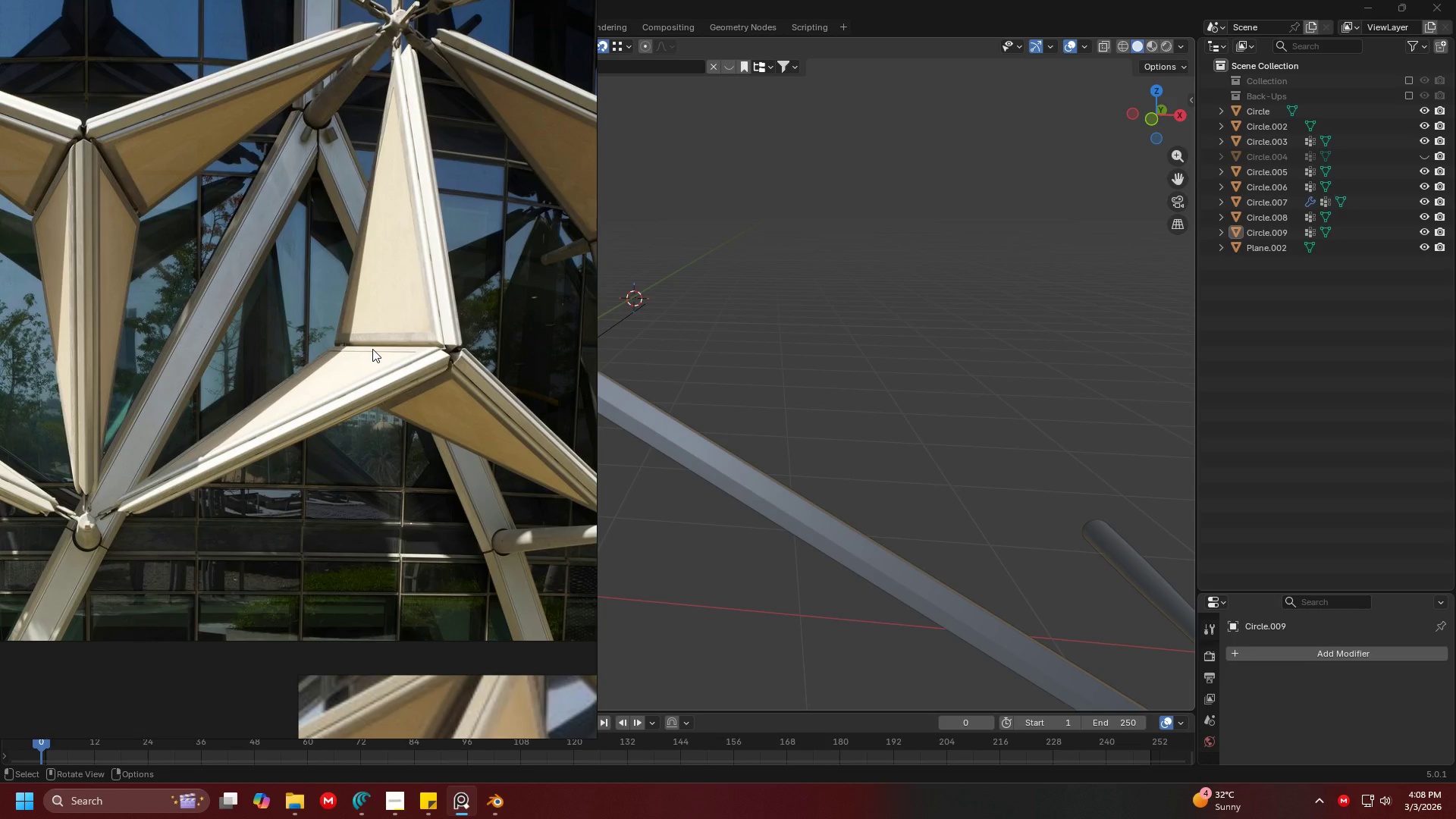 
key(Alt+AltLeft)
 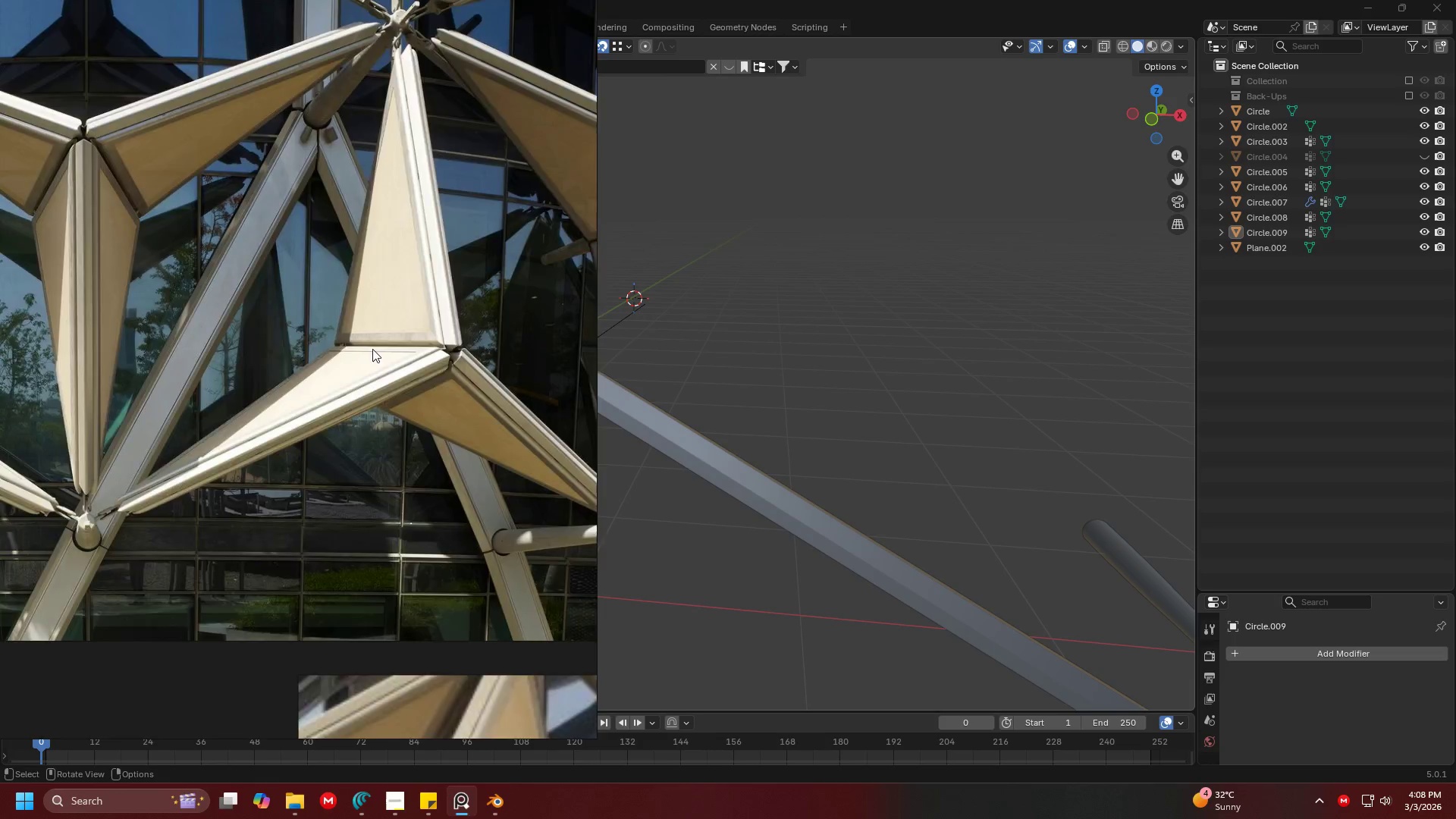 
key(Alt+Tab)
 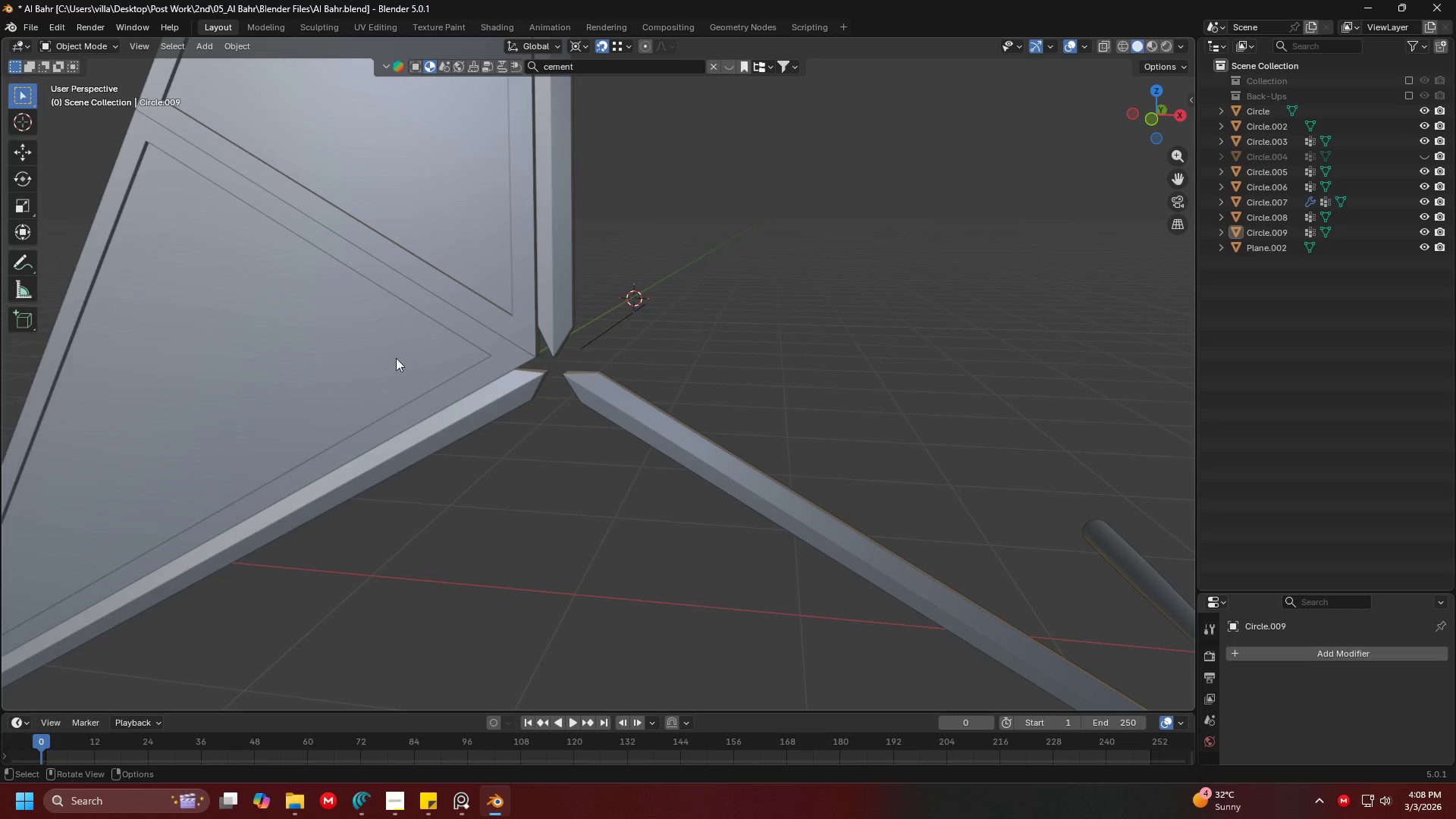 
key(Shift+ShiftLeft)
 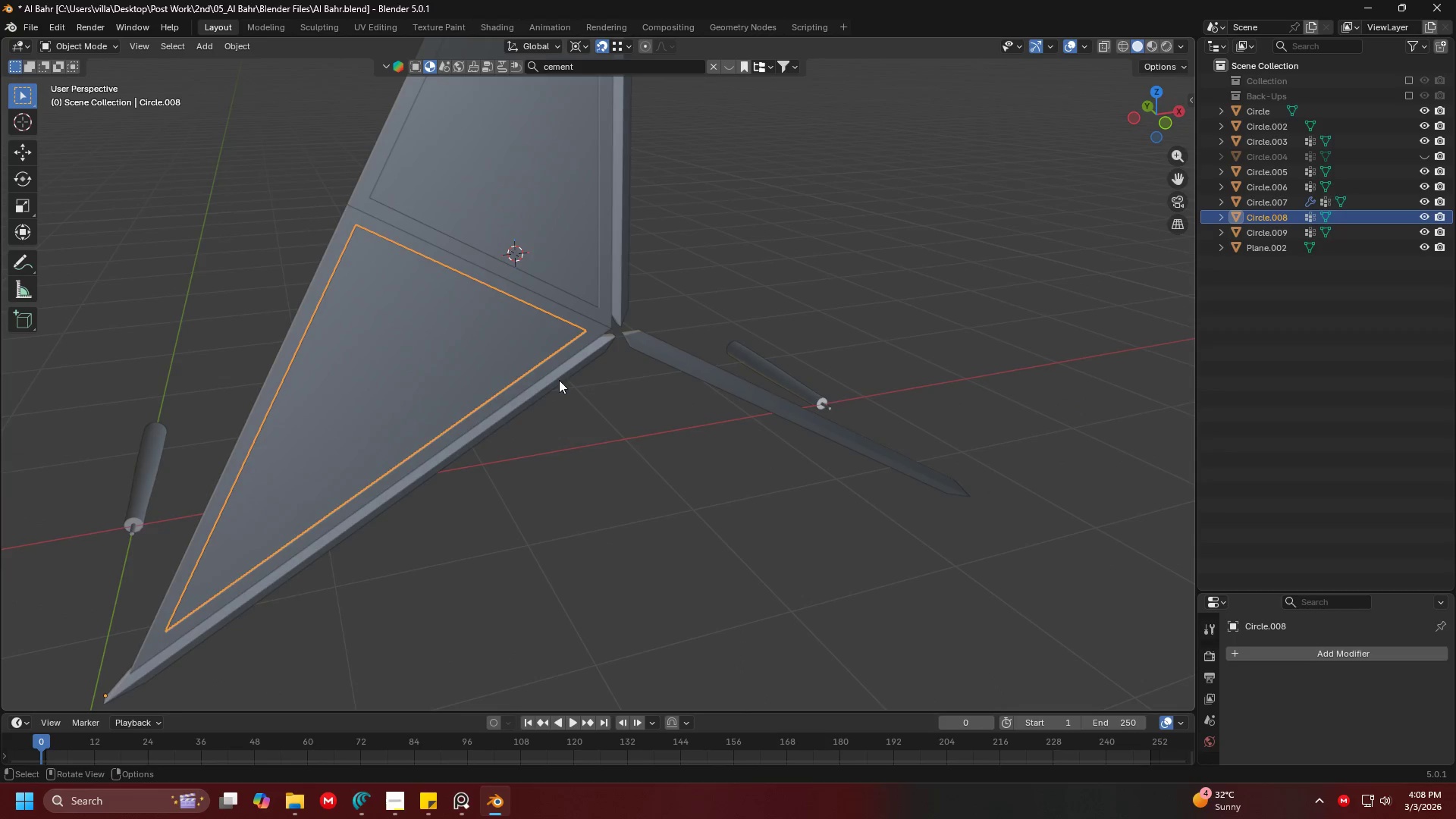 
scroll: coordinate [530, 413], scroll_direction: down, amount: 5.0
 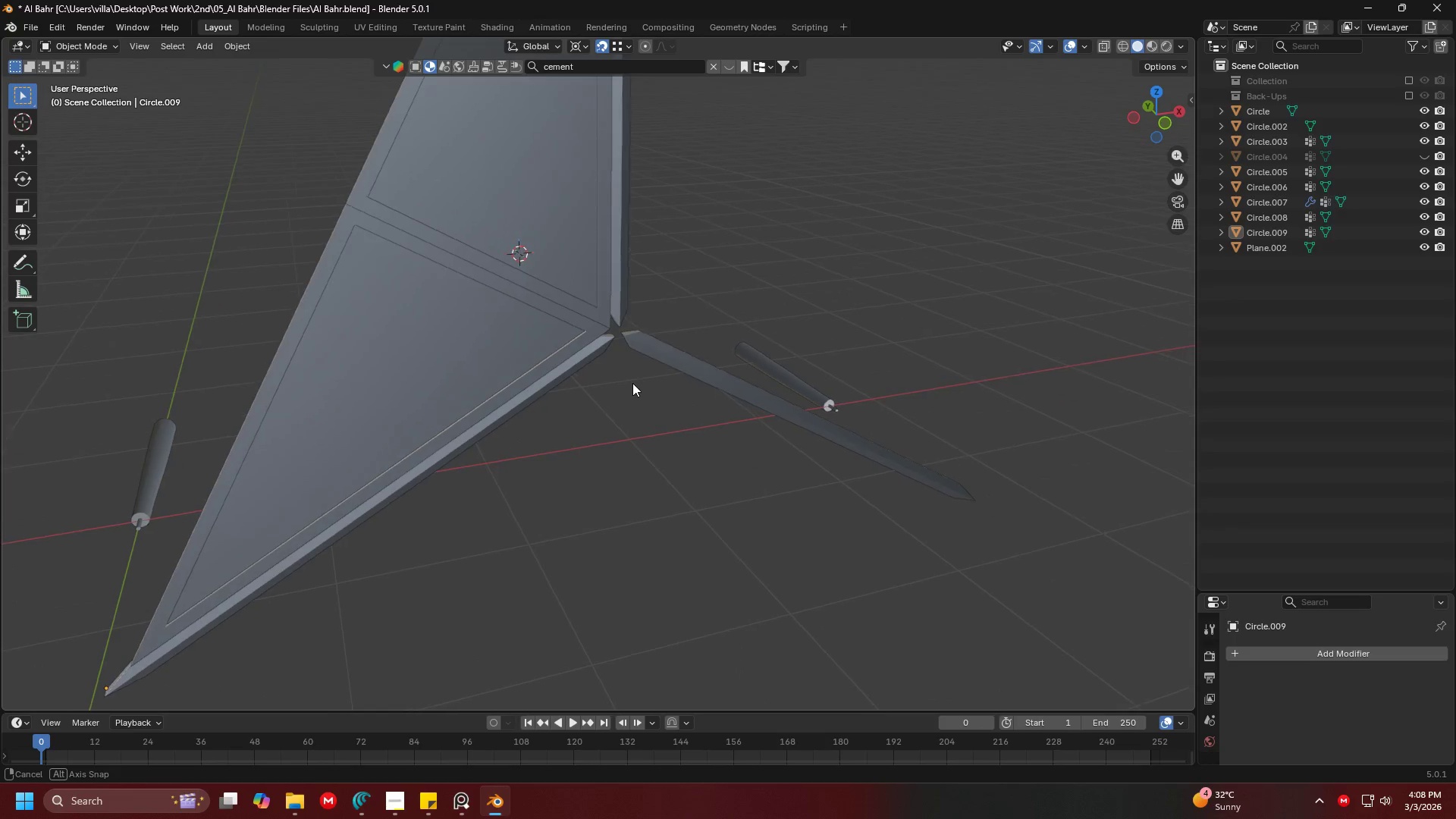 
hold_key(key=ShiftLeft, duration=0.69)
left_click([595, 306])
 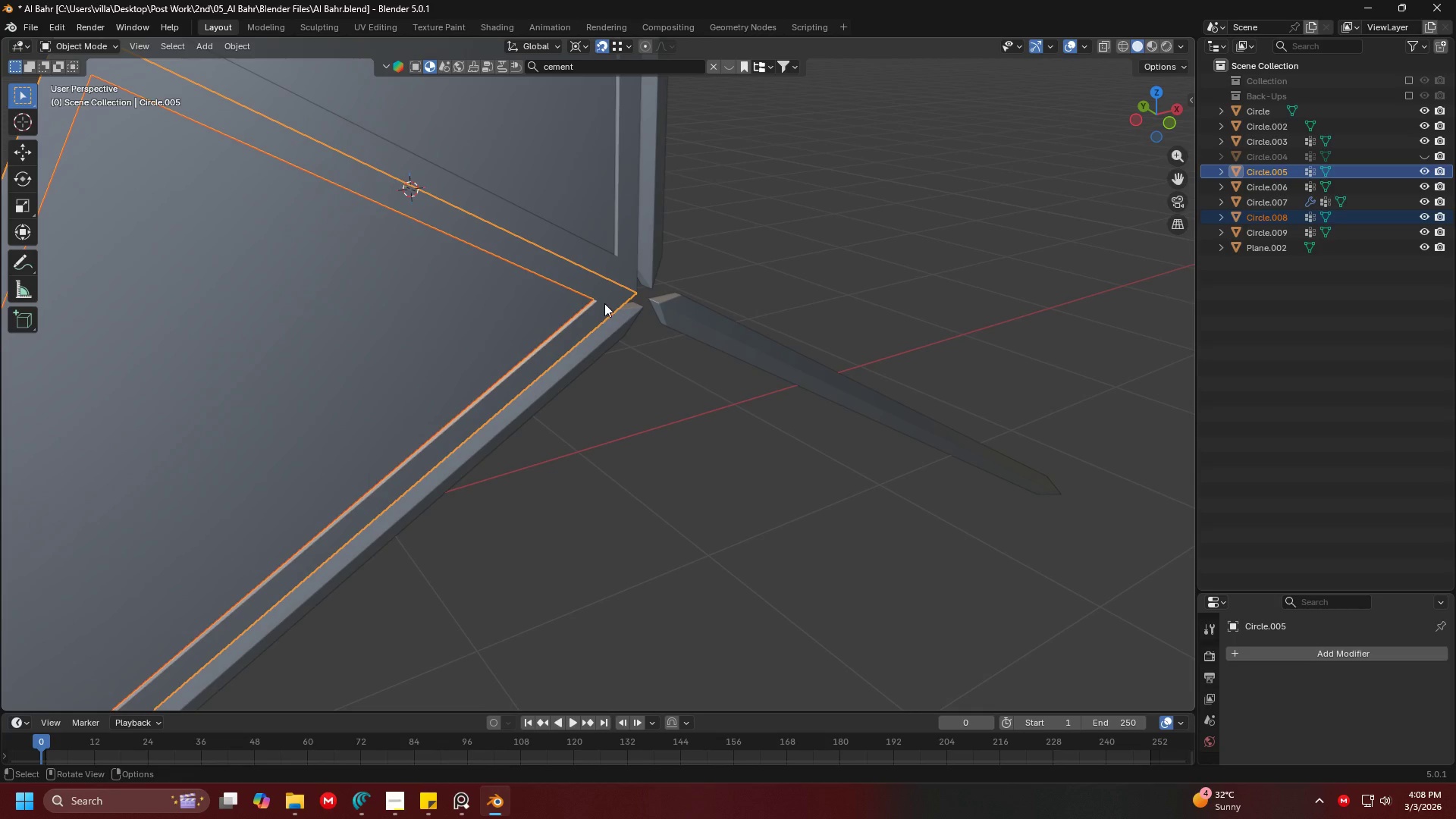 
scroll: coordinate [590, 389], scroll_direction: up, amount: 3.0
 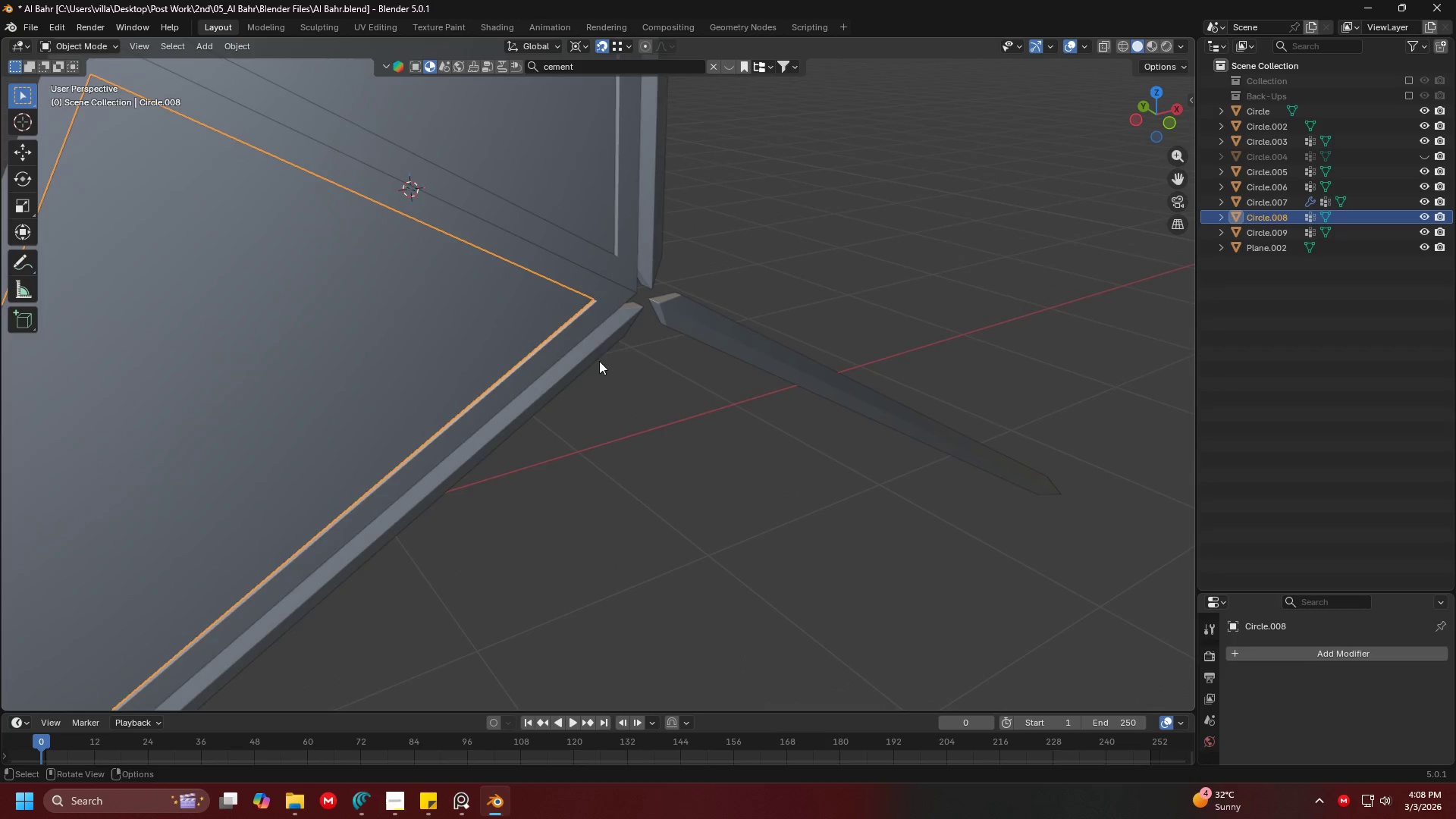 
key(Shift+ShiftLeft)
 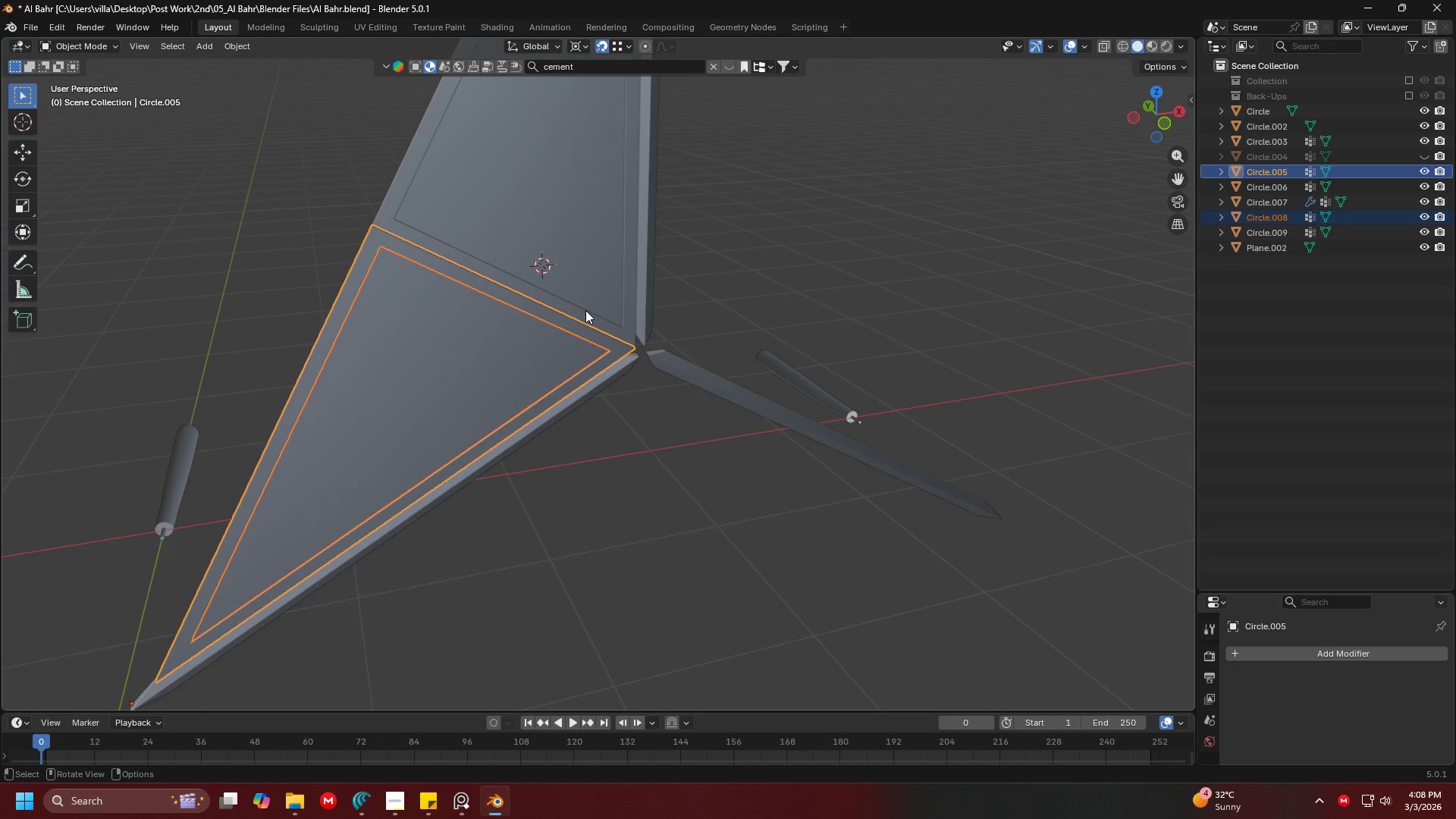 
scroll: coordinate [578, 287], scroll_direction: down, amount: 3.0
 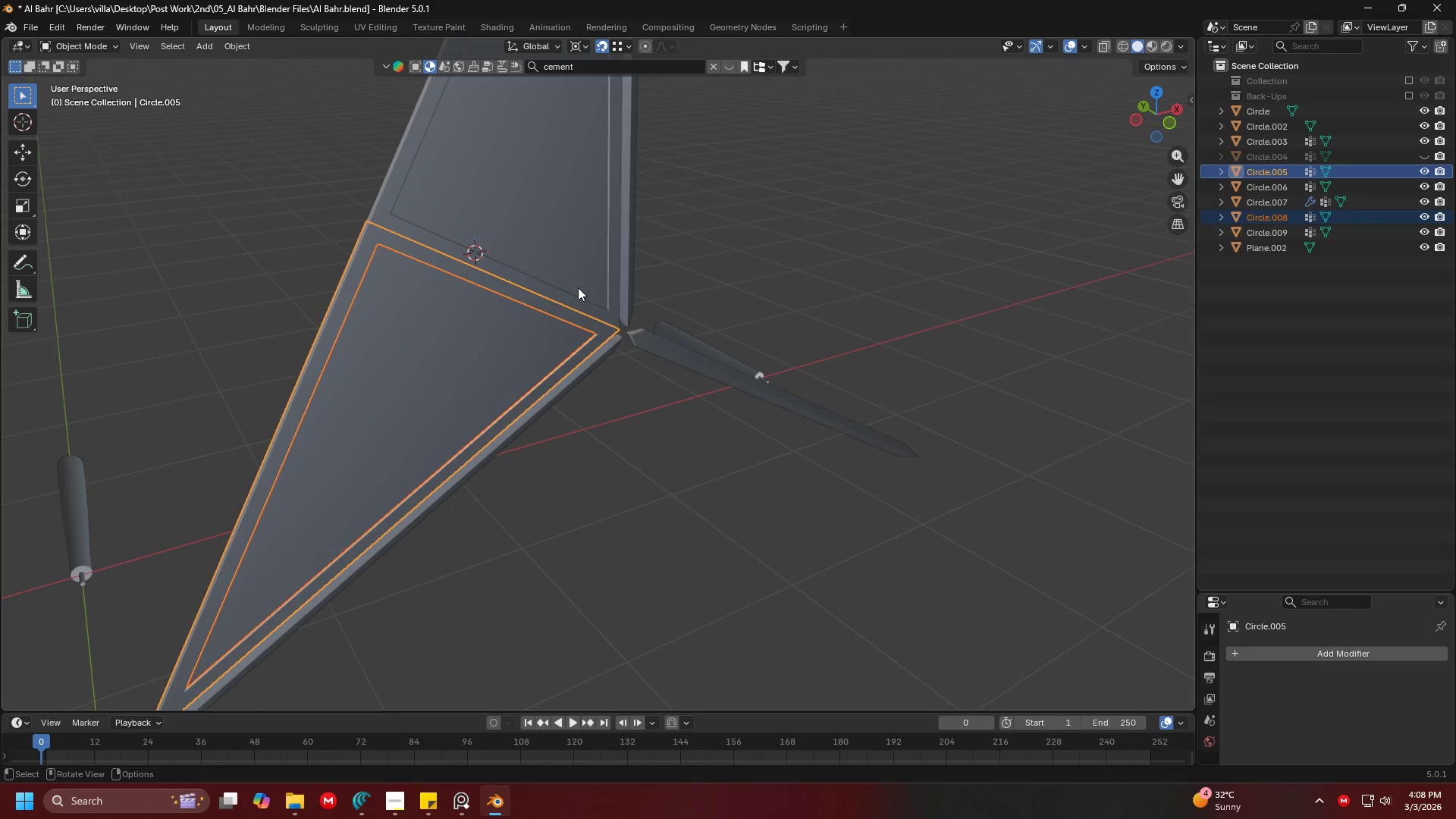 
key(Control+J)
 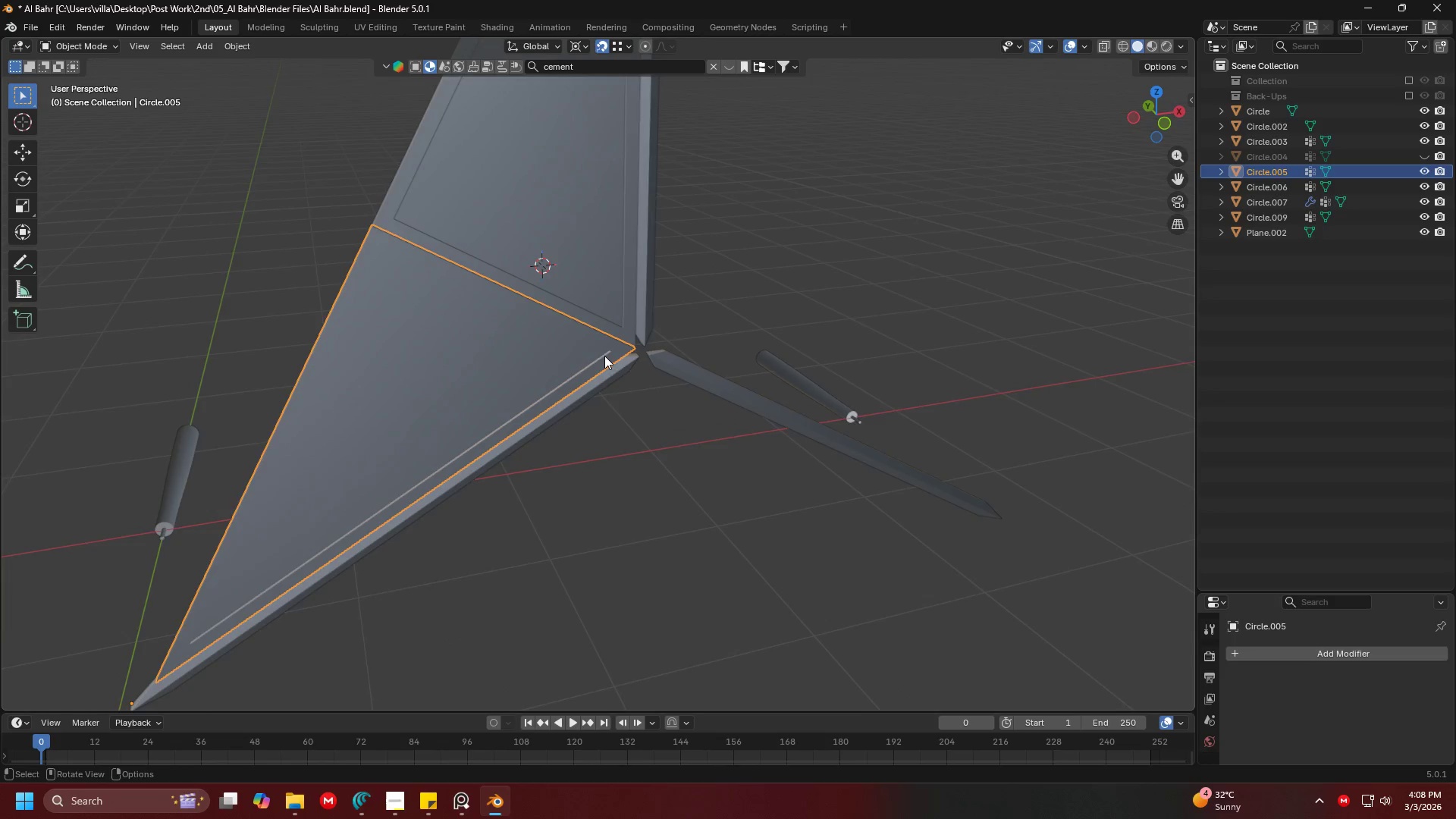 
key(Shift+ShiftLeft)
 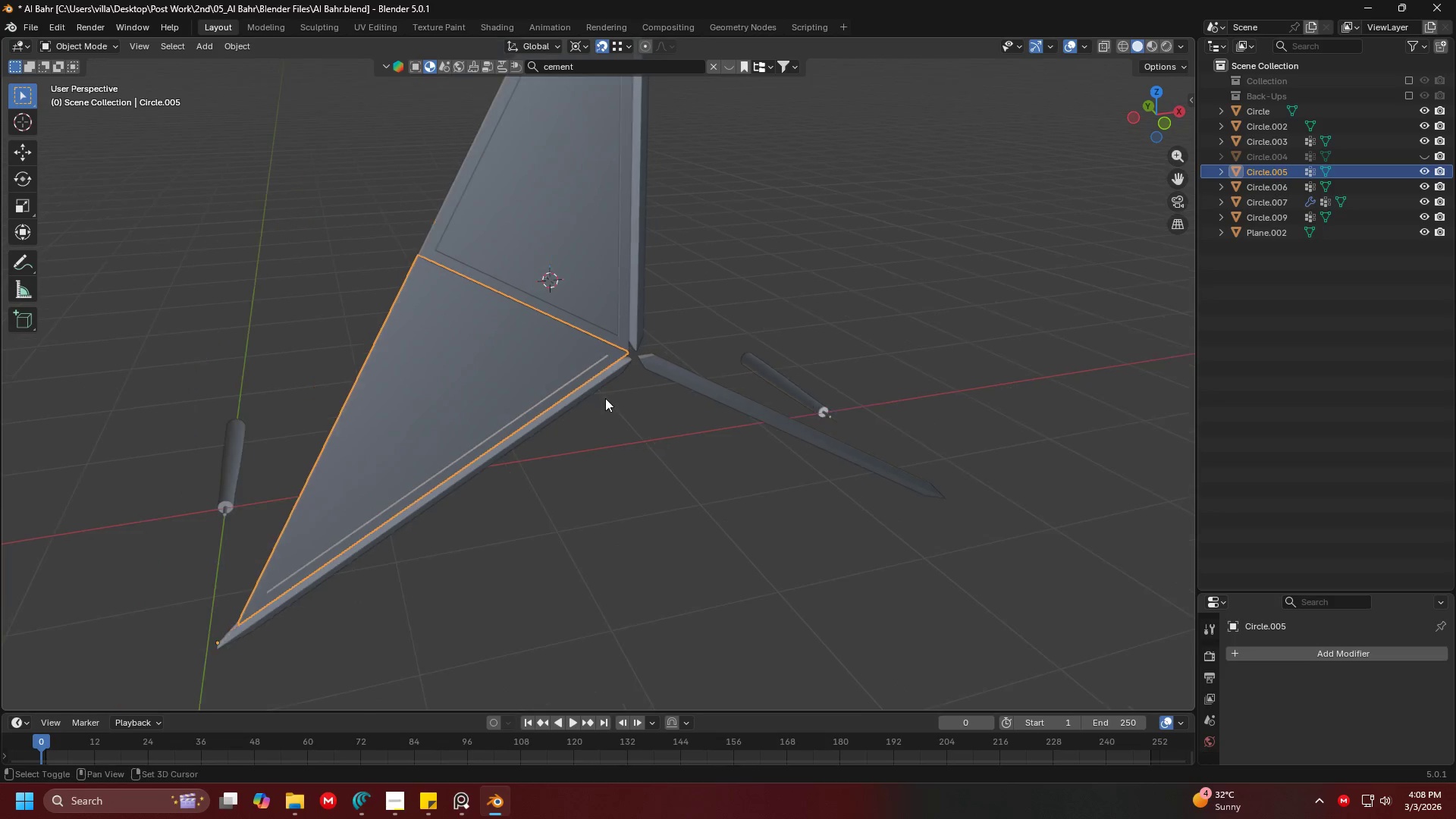 
scroll: coordinate [605, 397], scroll_direction: down, amount: 1.0
 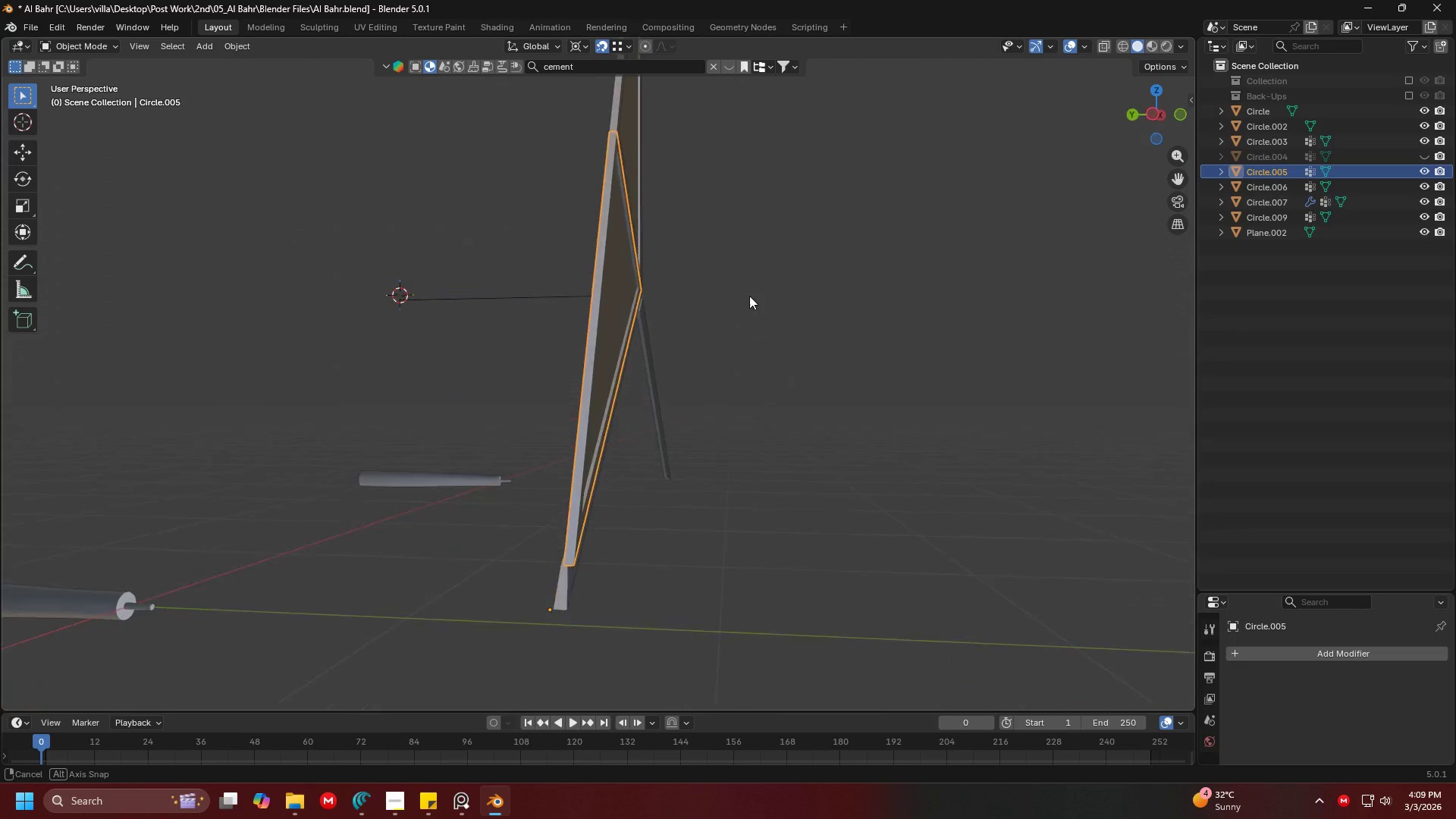 
wait(5.07)
 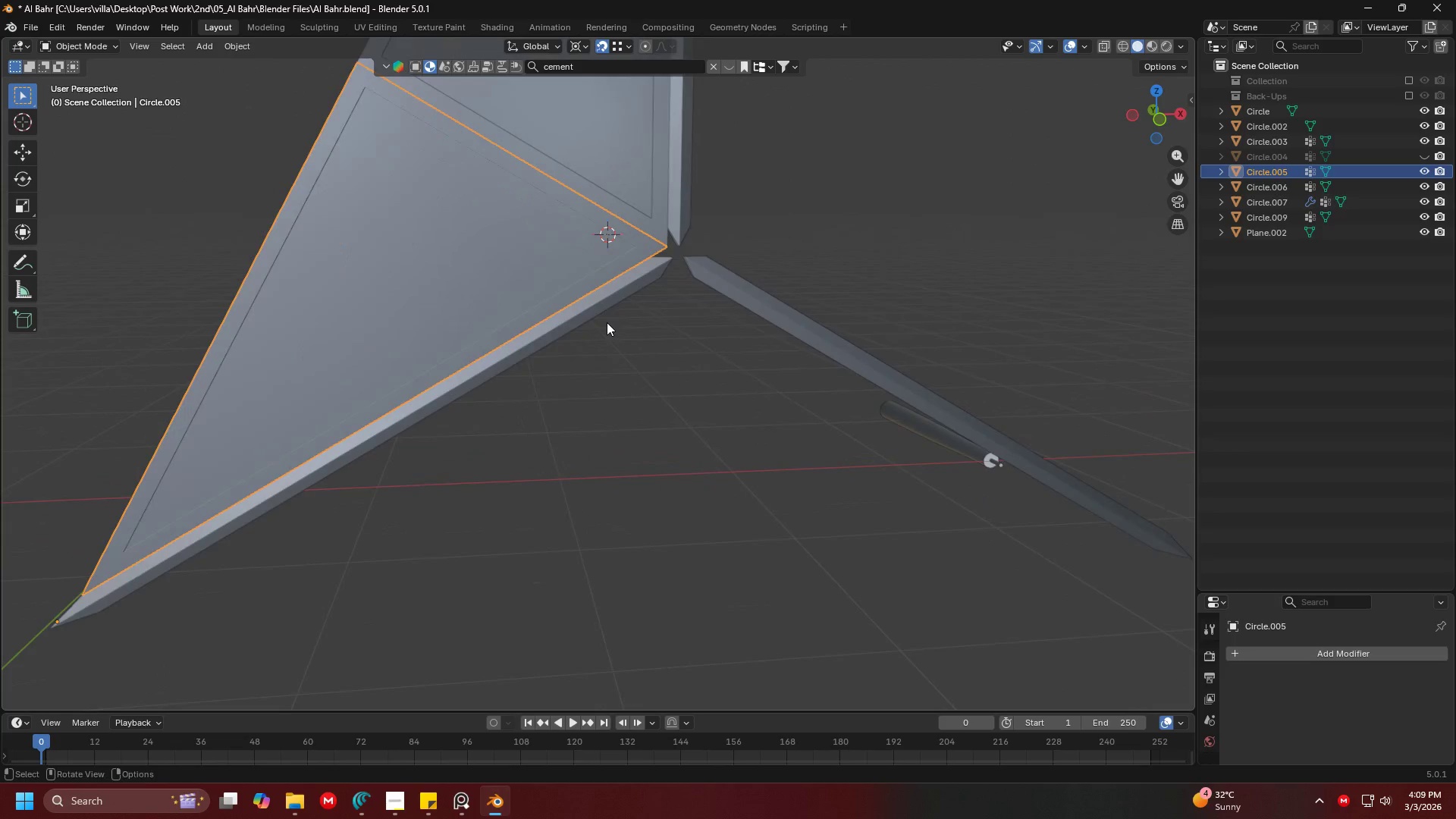 
key(Shift+ShiftLeft)
 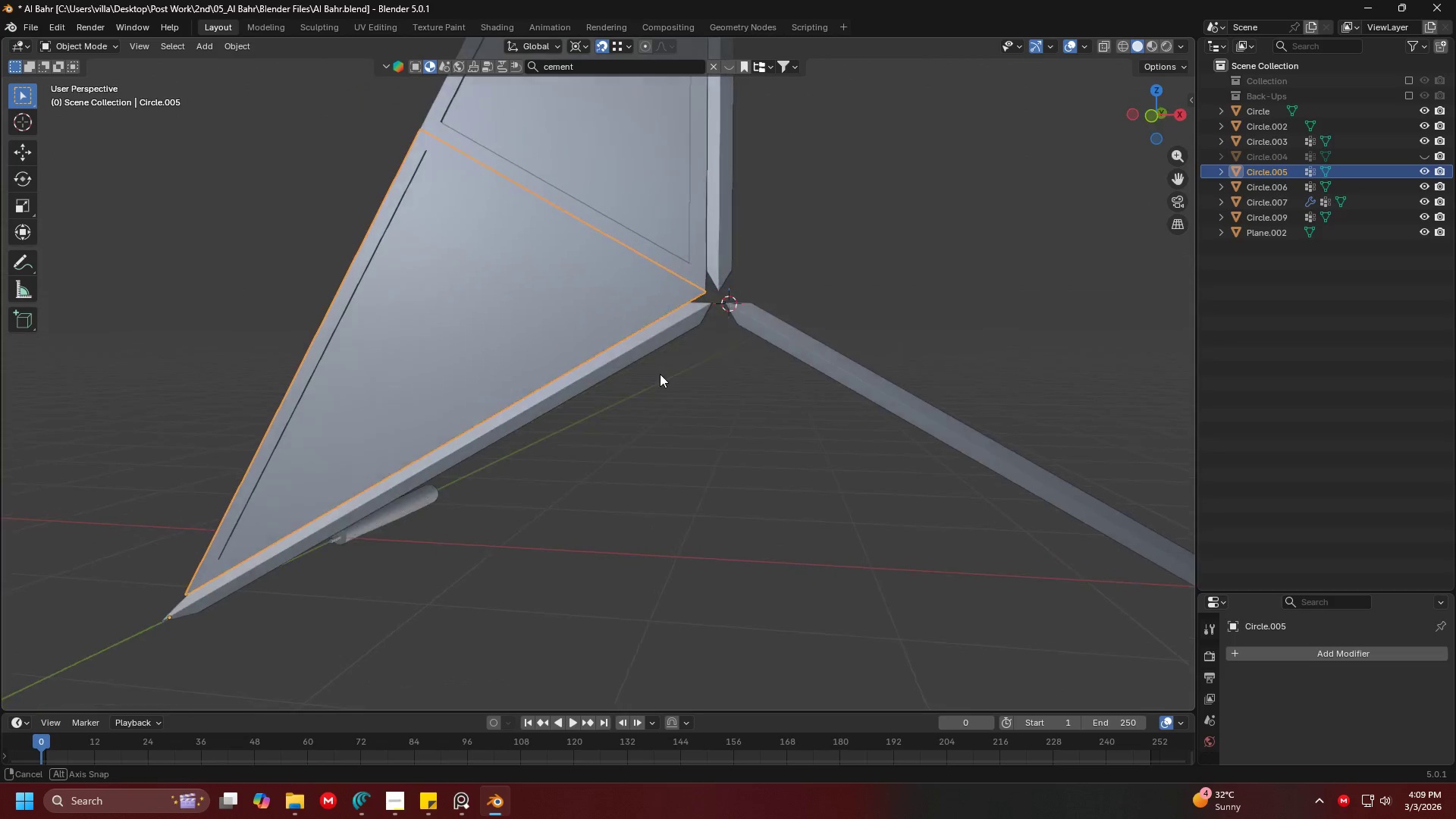 
scroll: coordinate [645, 366], scroll_direction: up, amount: 3.0
 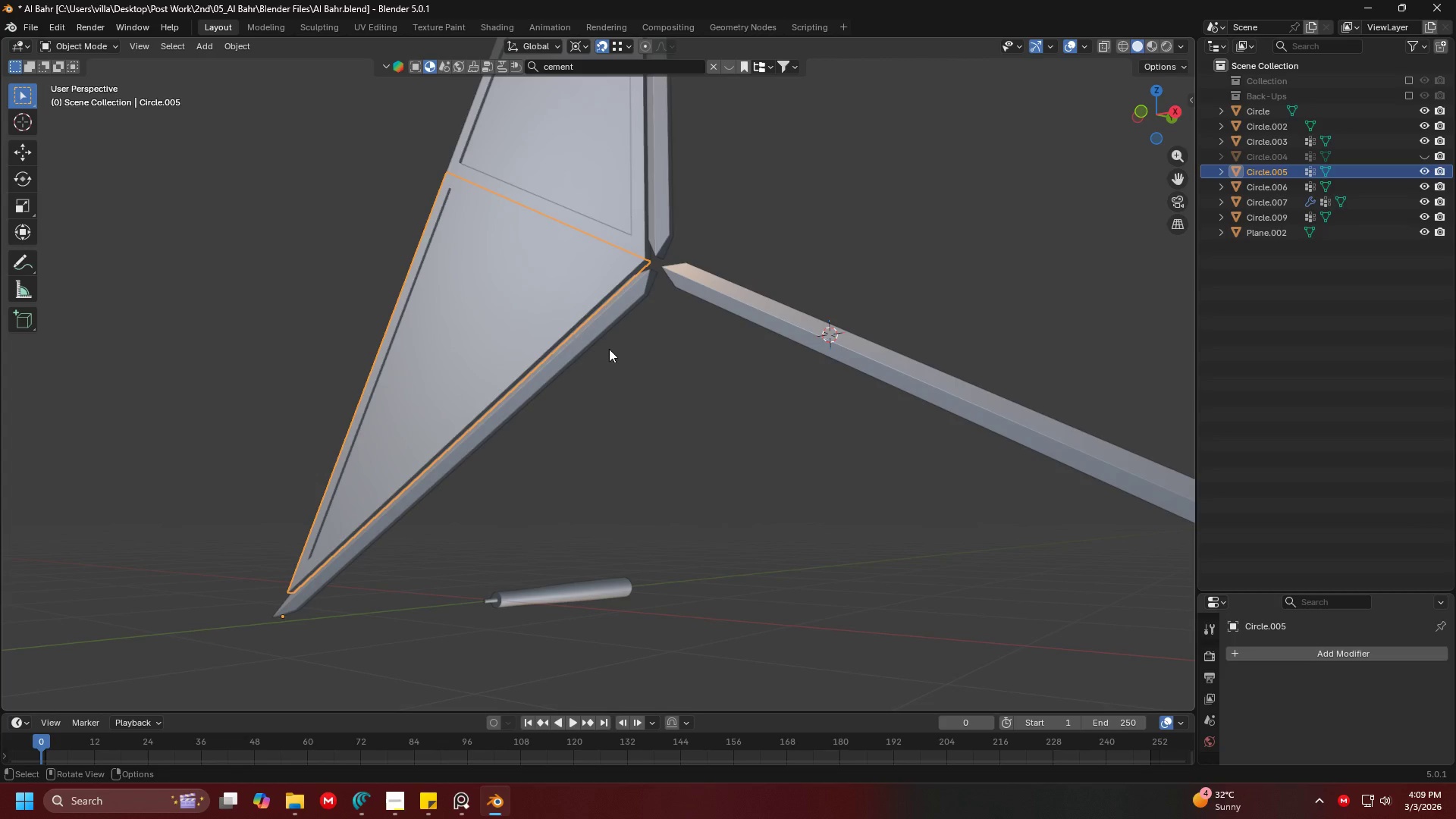 
hold_key(key=ShiftLeft, duration=0.36)
 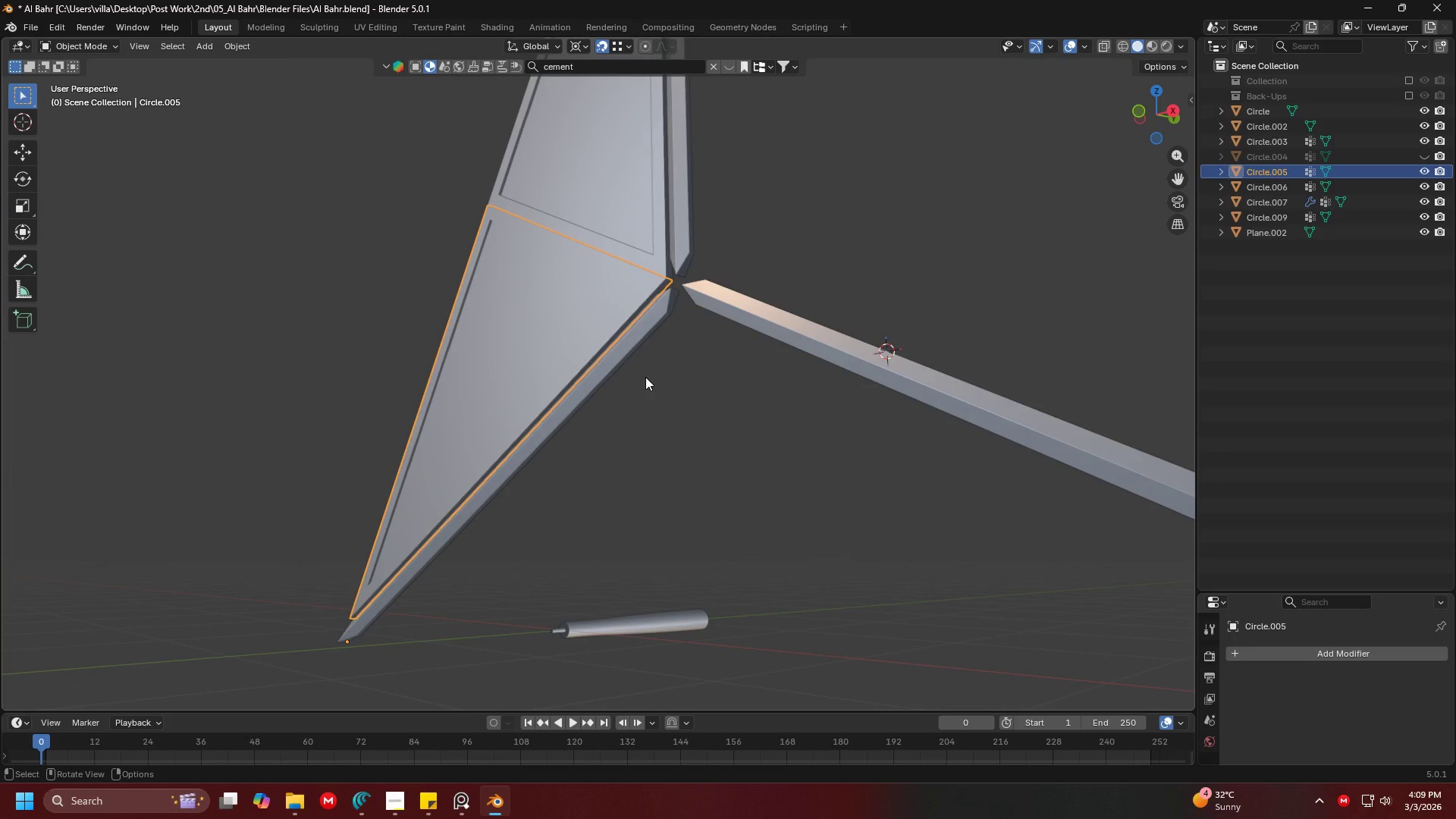 
hold_key(key=ShiftLeft, duration=0.47)
 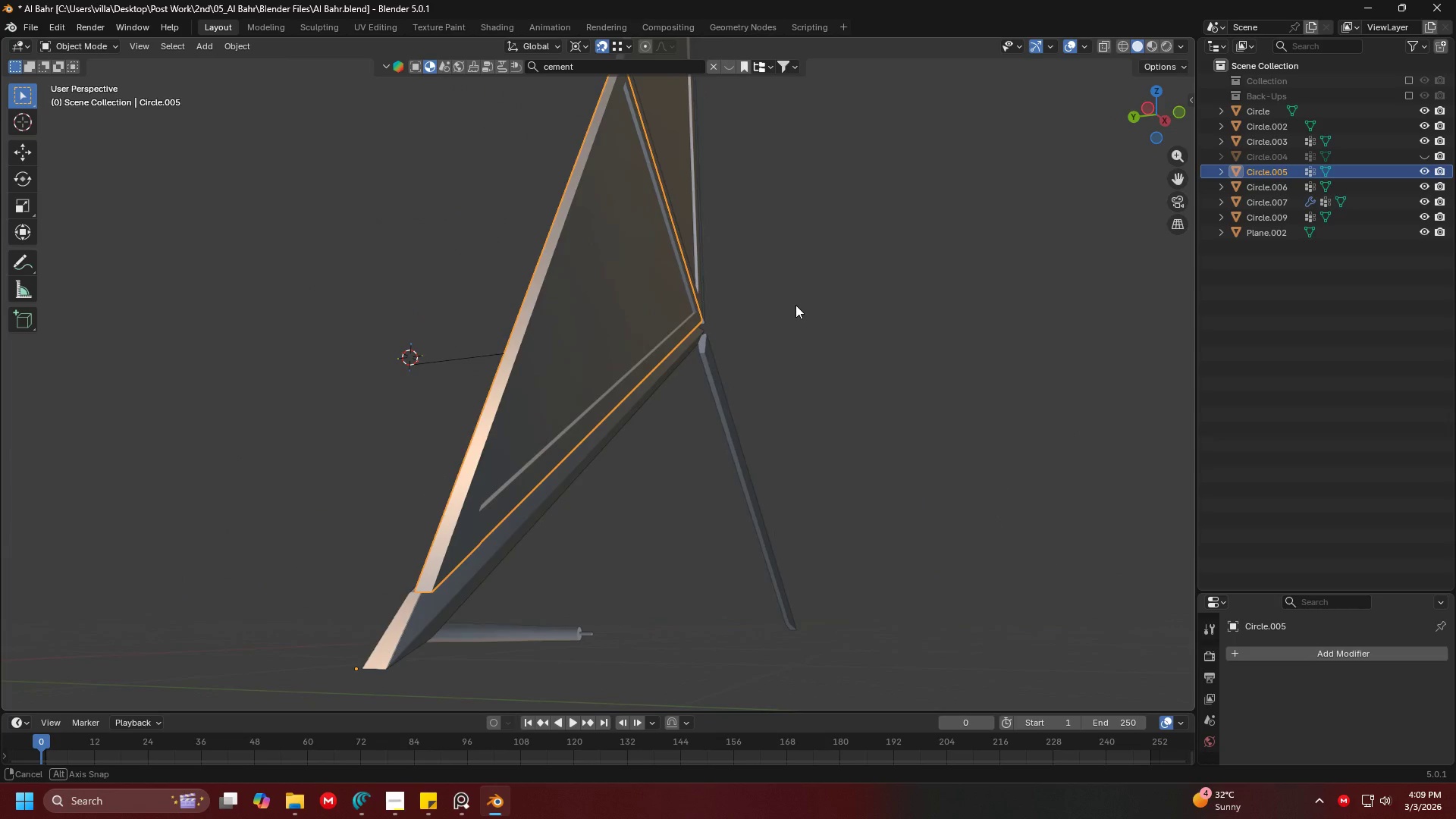 
hold_key(key=ShiftLeft, duration=0.89)
 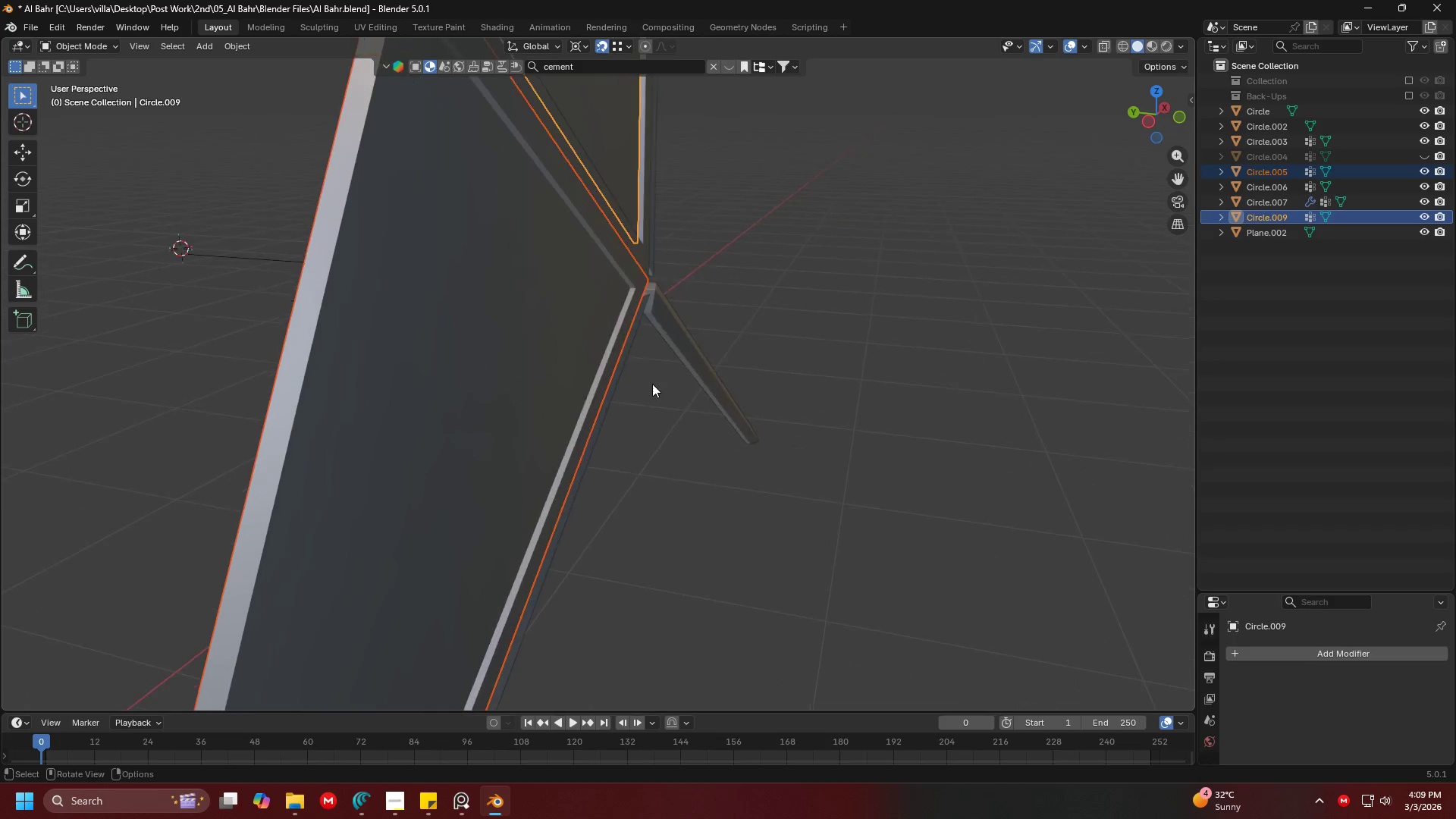 
scroll: coordinate [802, 395], scroll_direction: up, amount: 3.0
 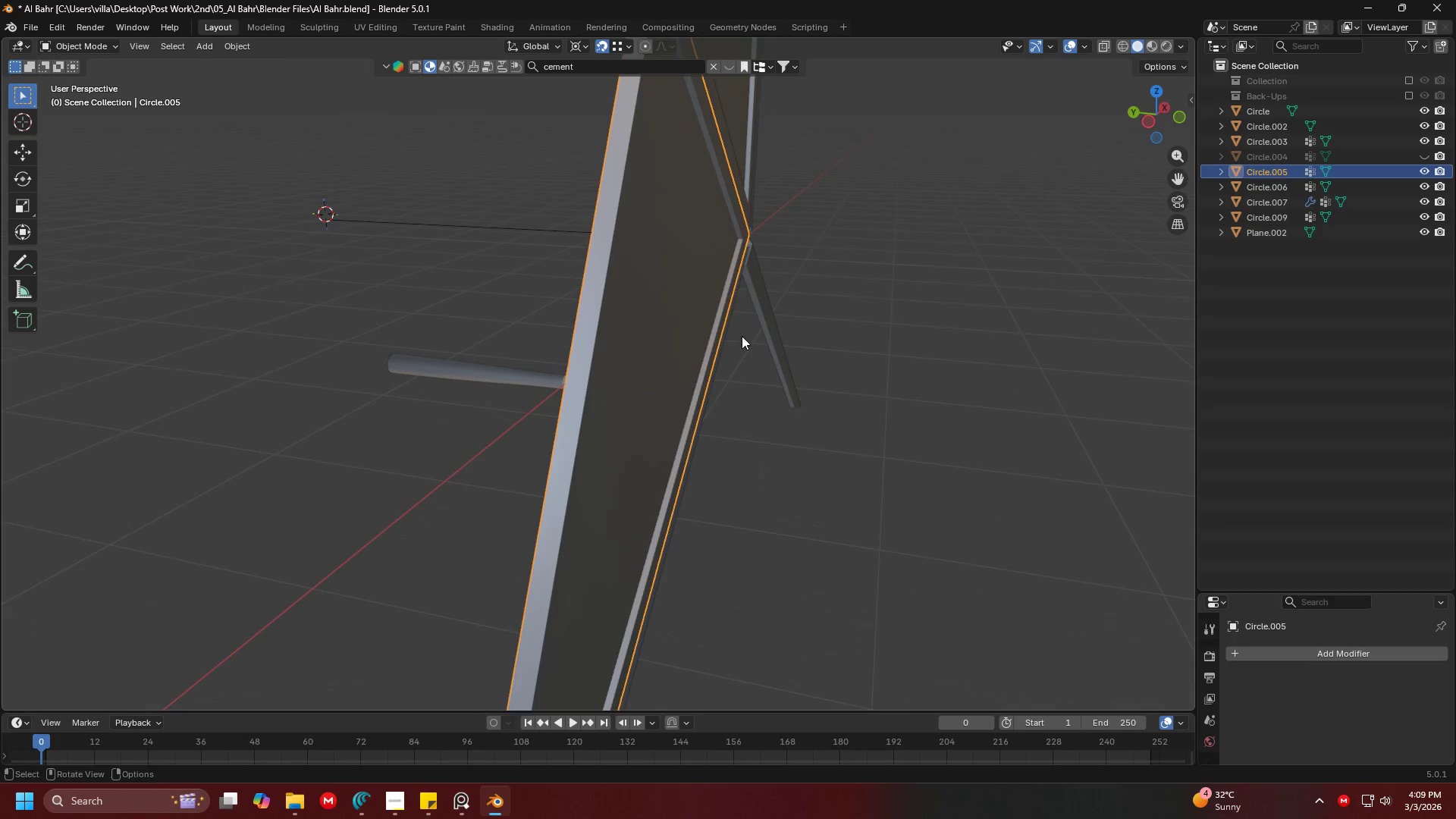 
left_click([580, 376])
 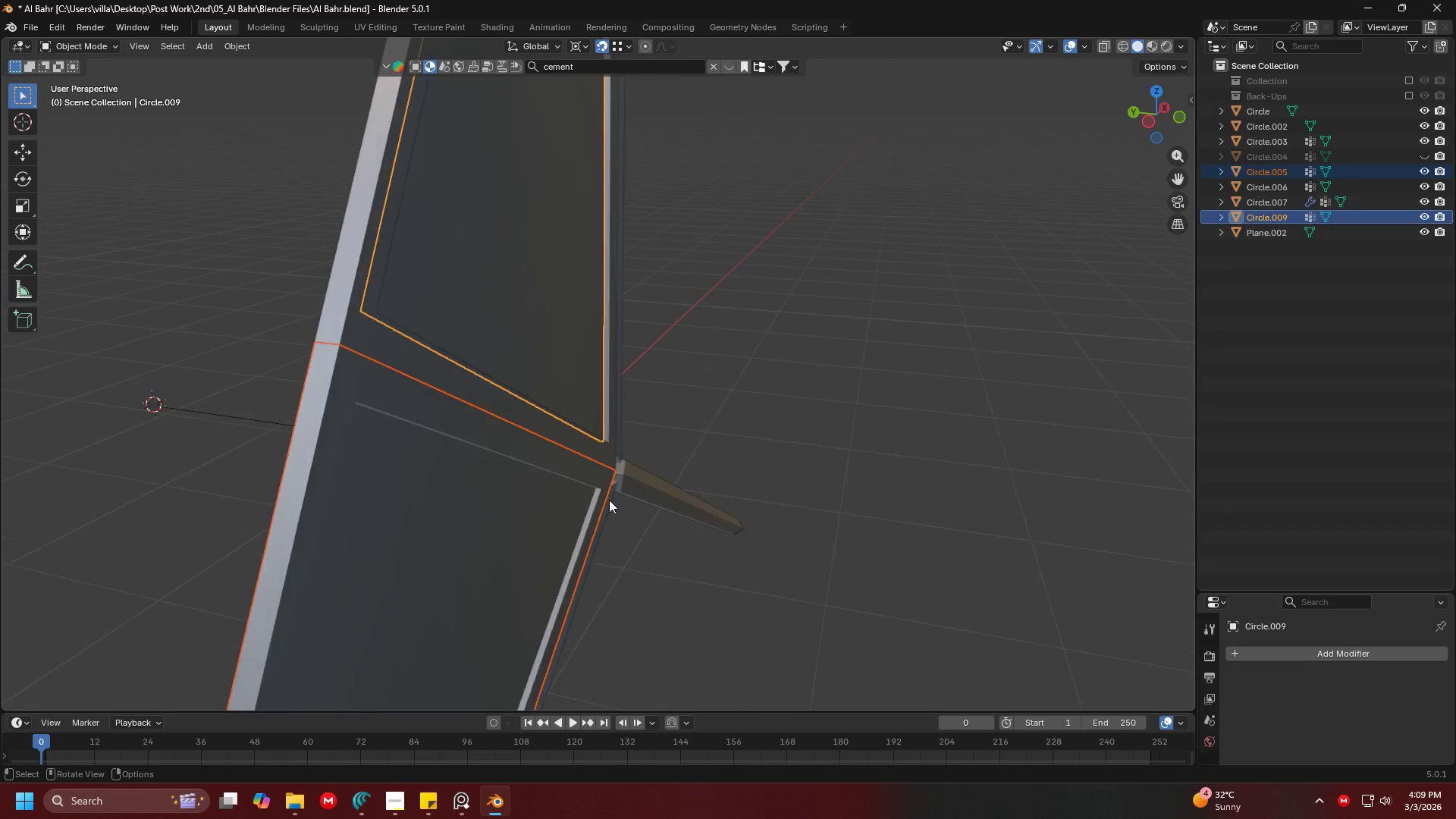 
key(Shift+ShiftLeft)
 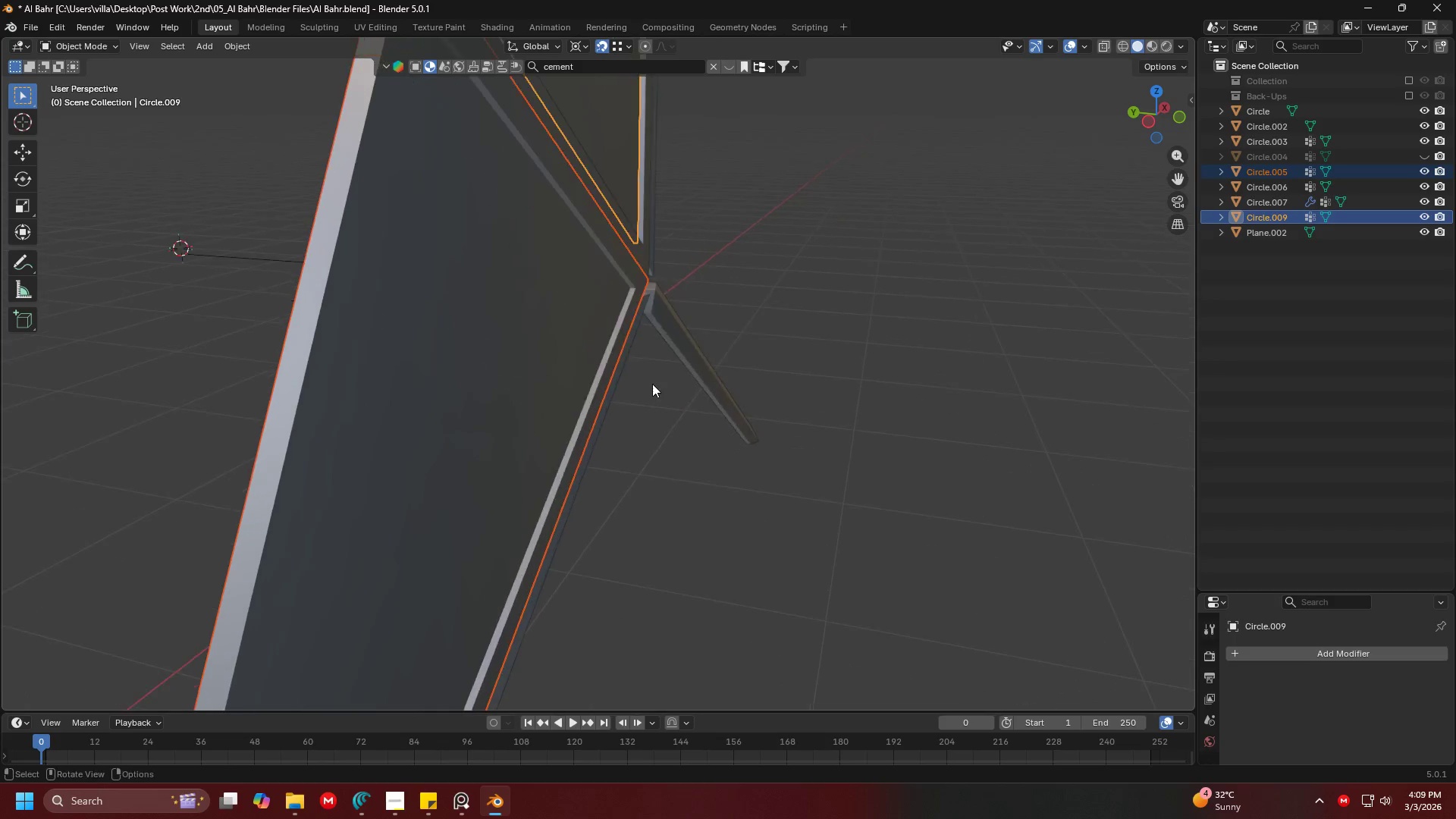 
scroll: coordinate [605, 488], scroll_direction: up, amount: 1.0
 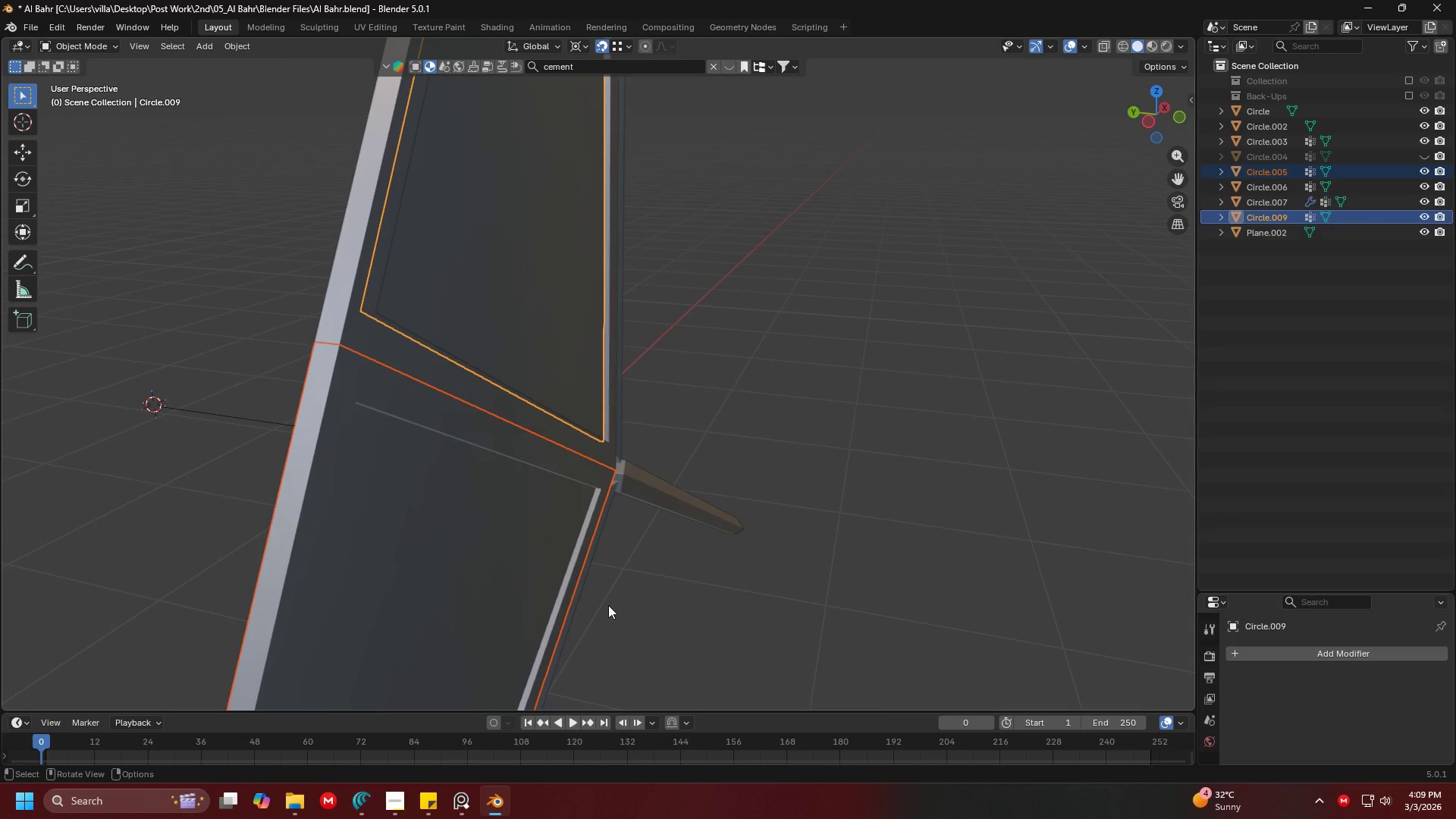 
key(G)
 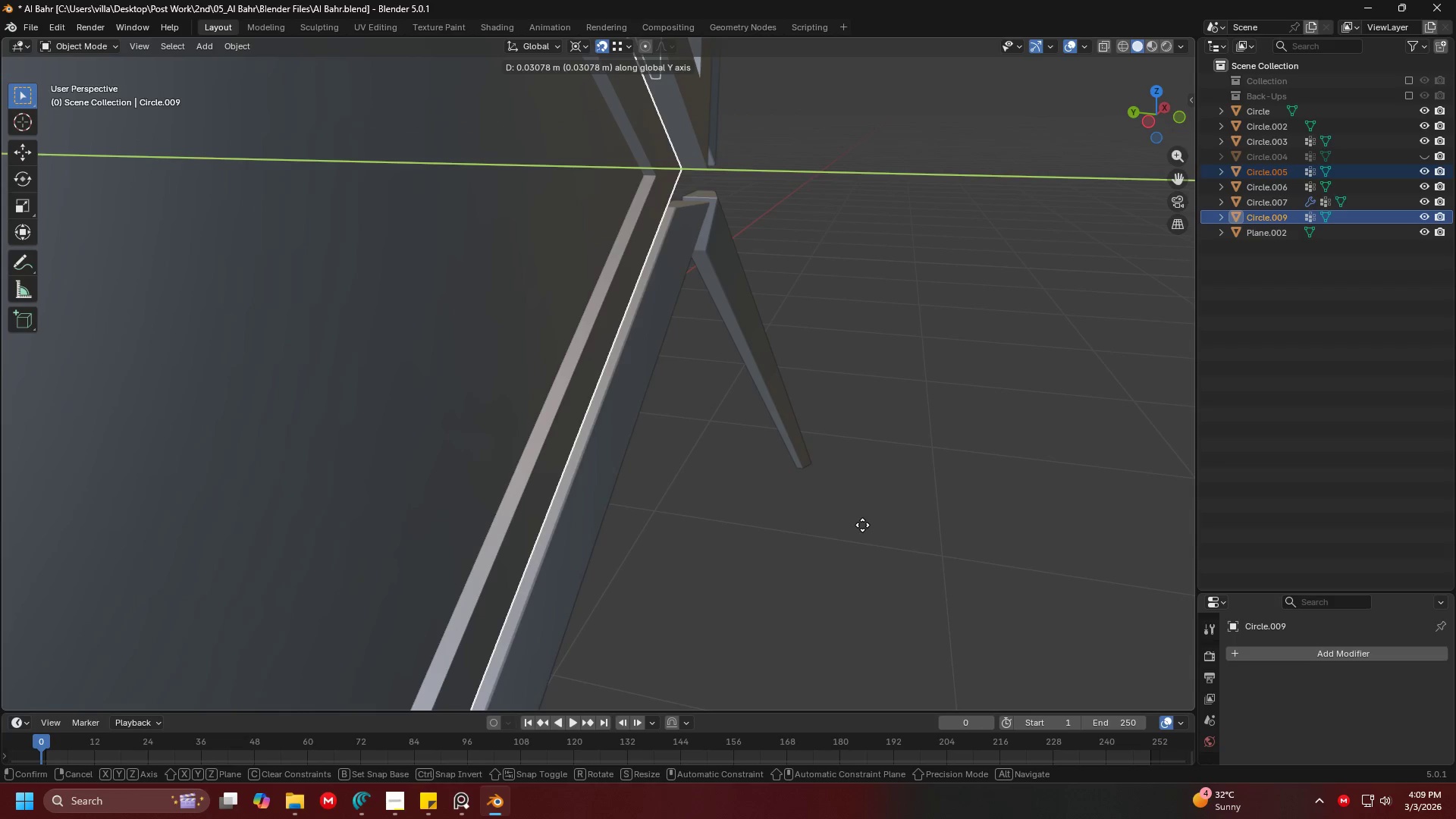 
scroll: coordinate [741, 539], scroll_direction: up, amount: 5.0
 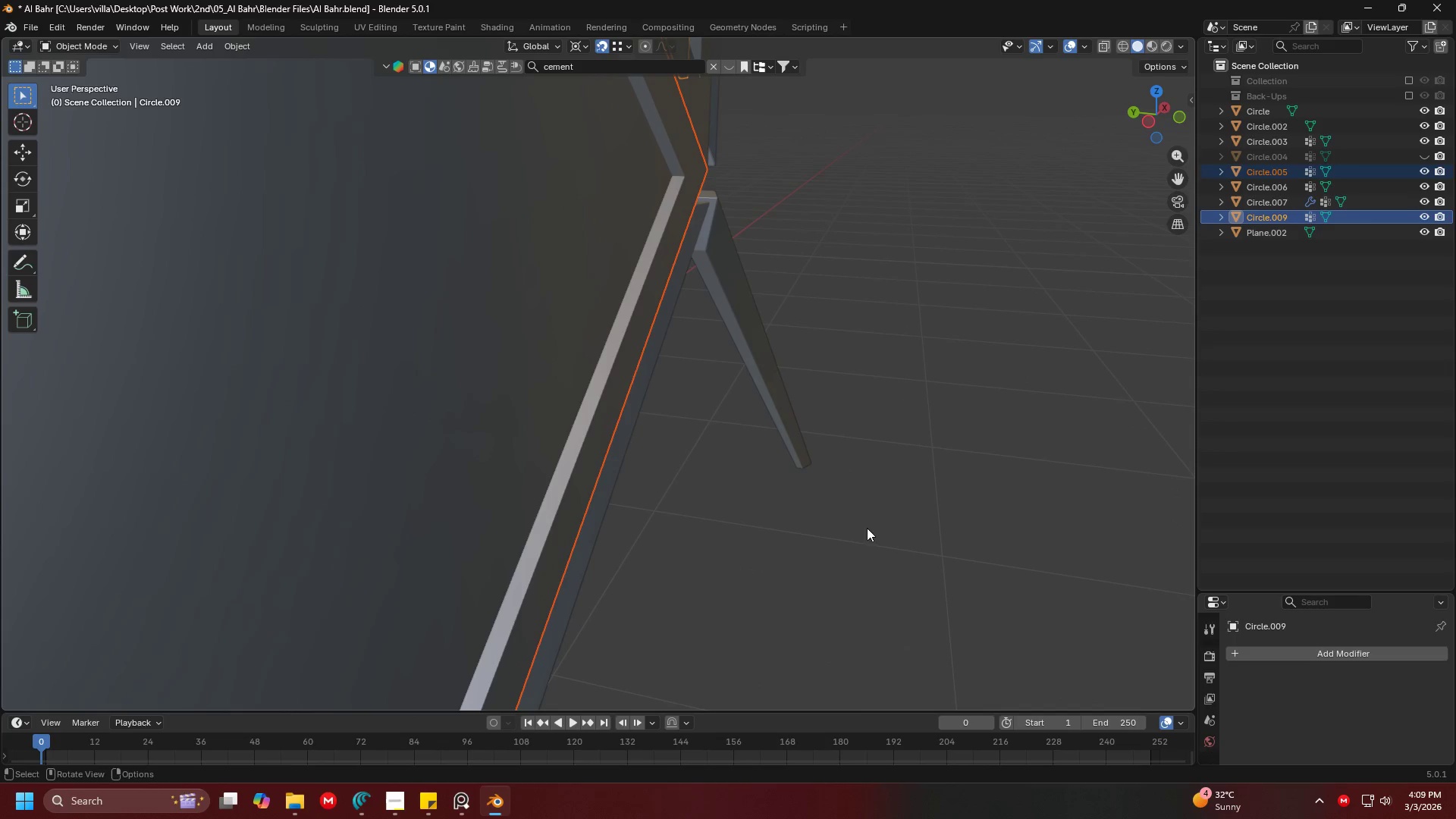 
left_click([863, 525])
 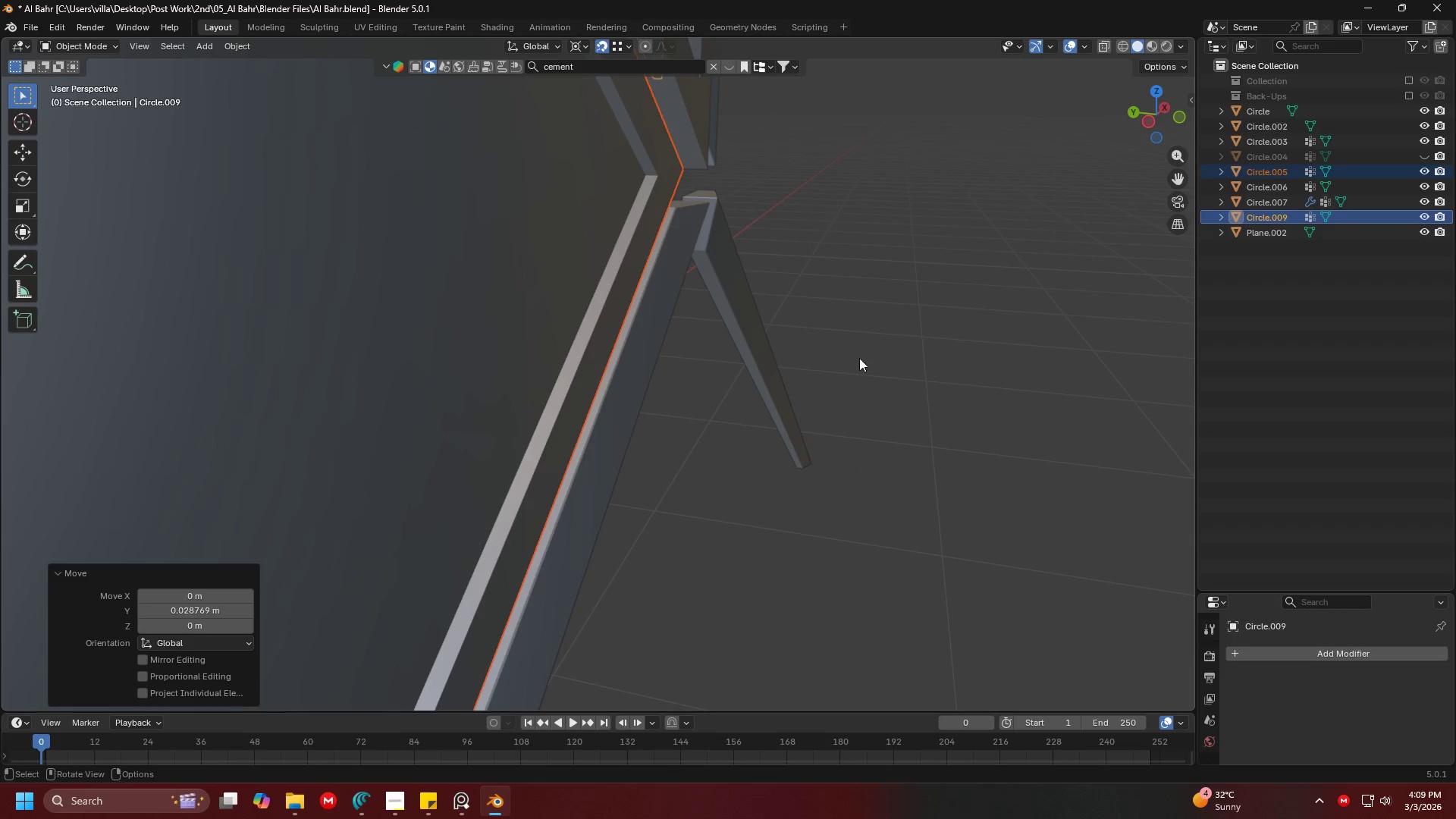 
double_click([860, 351])
 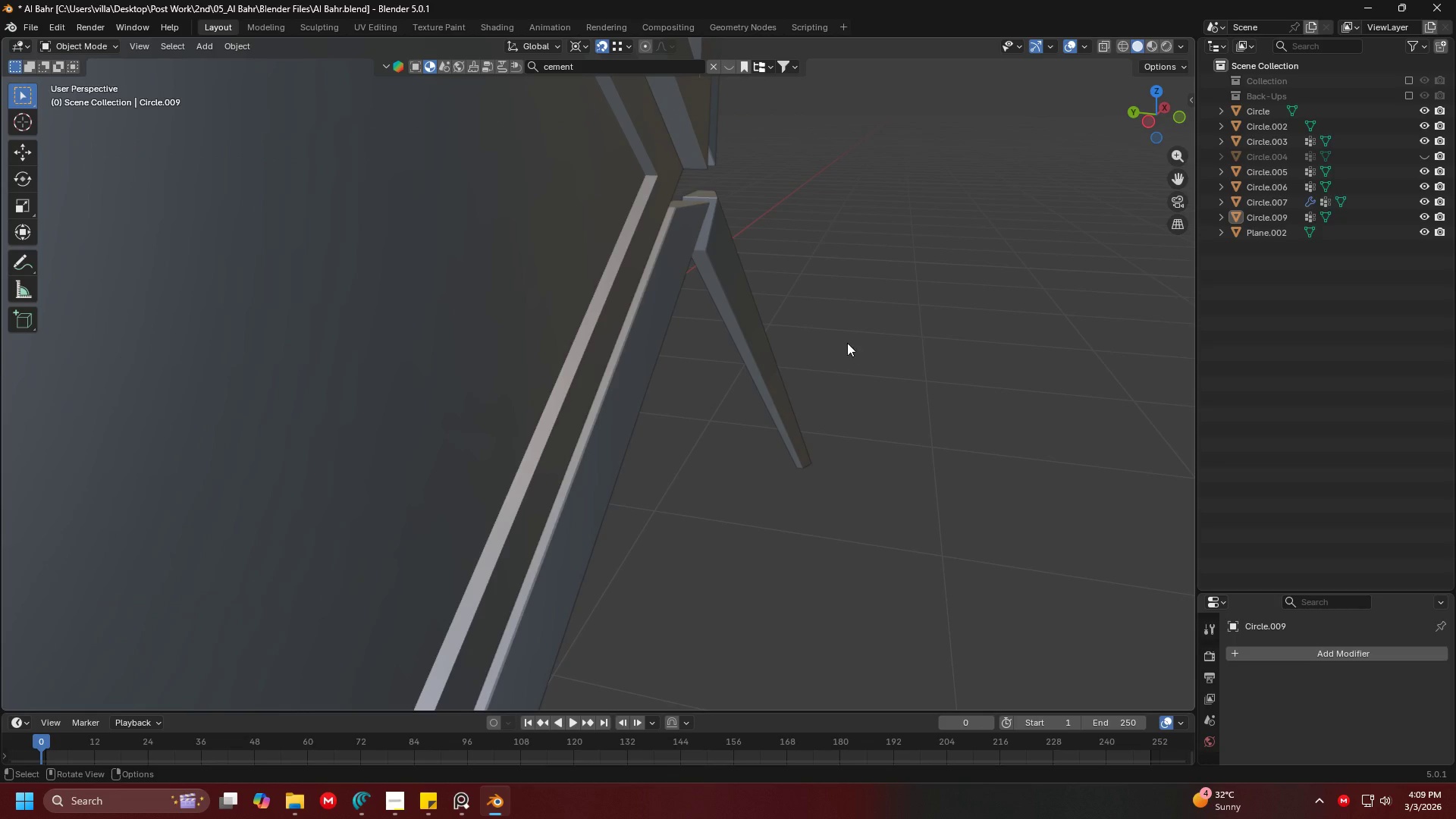 
key(Shift+ShiftLeft)
 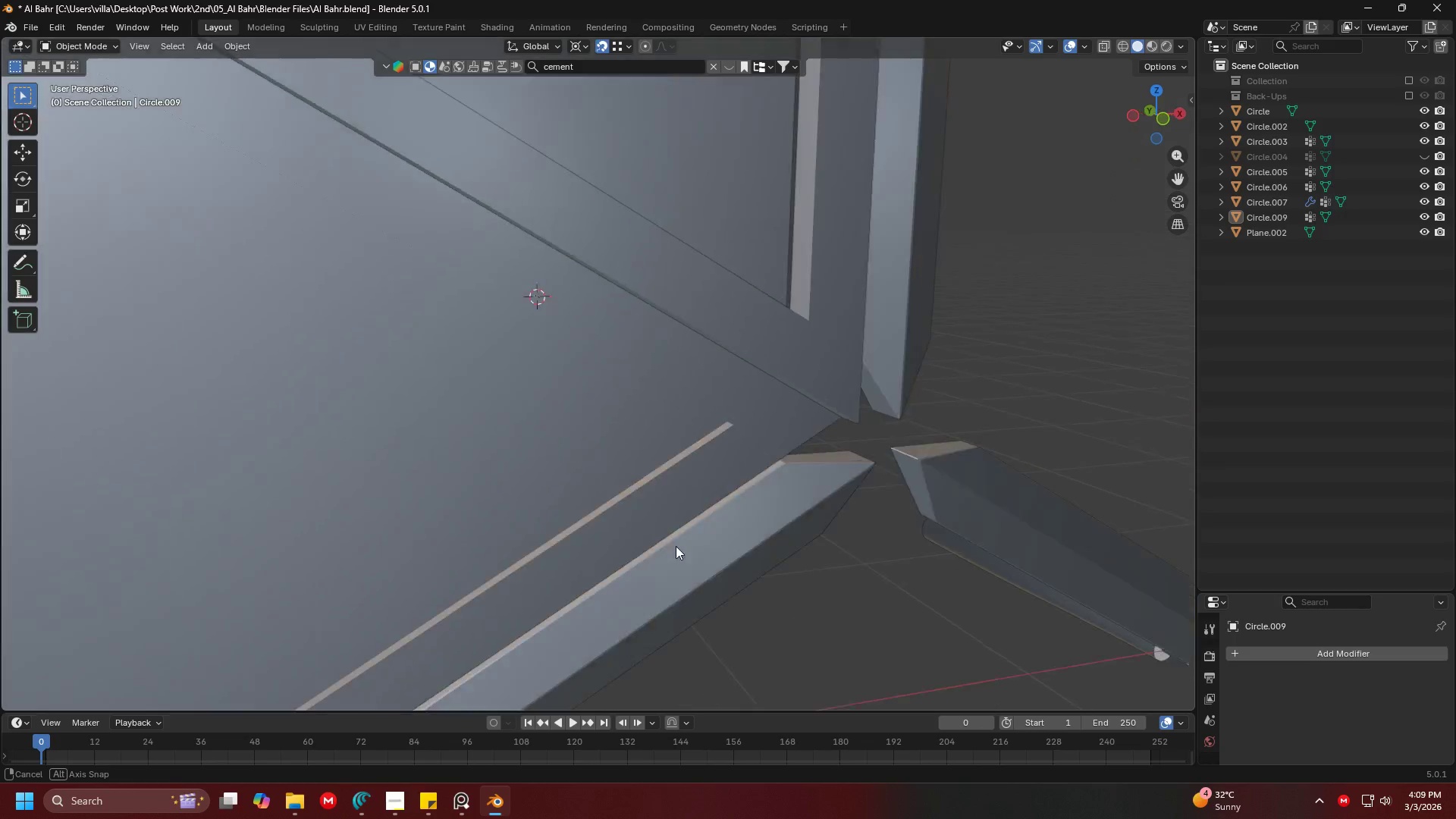 
scroll: coordinate [602, 511], scroll_direction: down, amount: 3.0
 